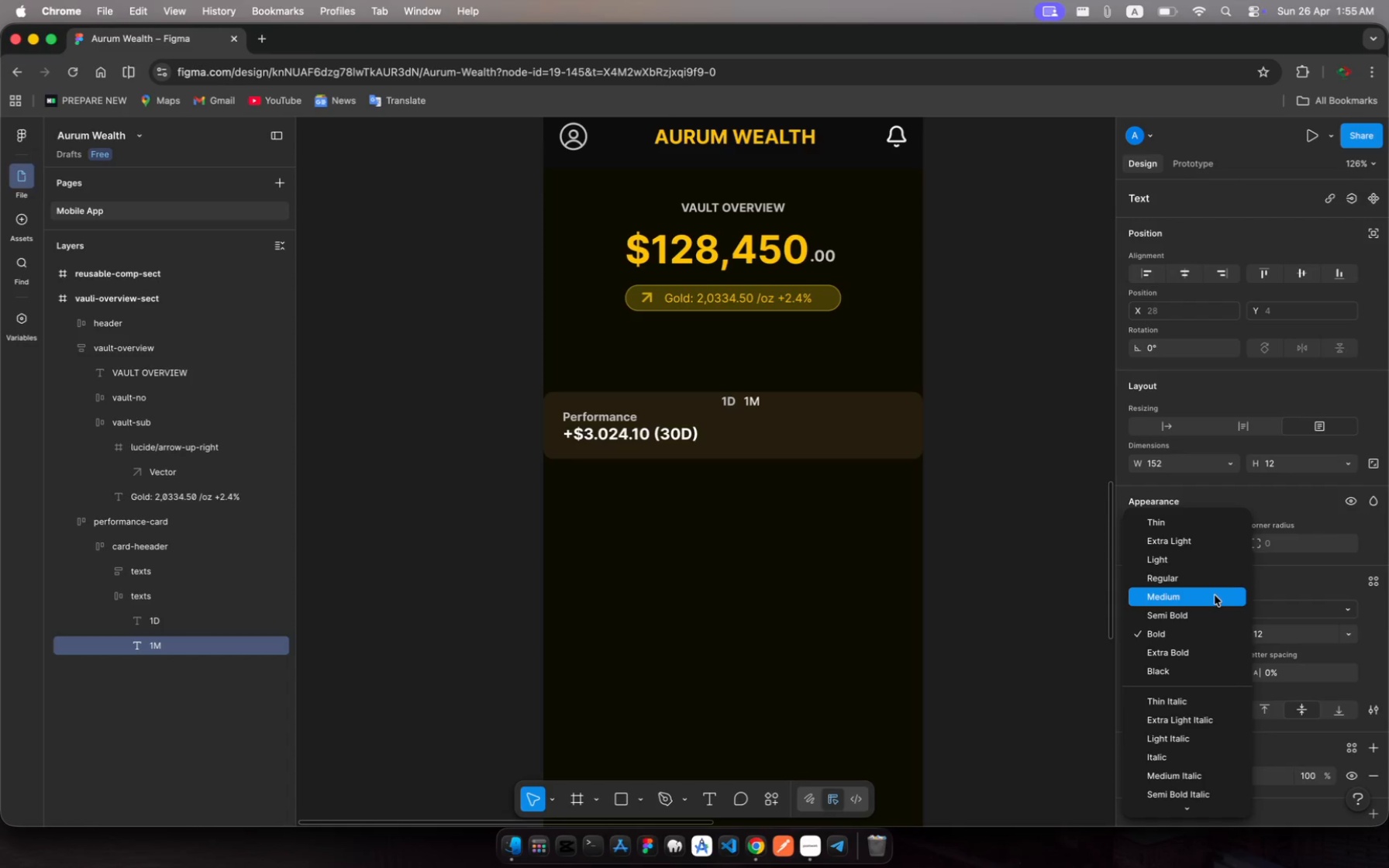 
key(Backspace)
 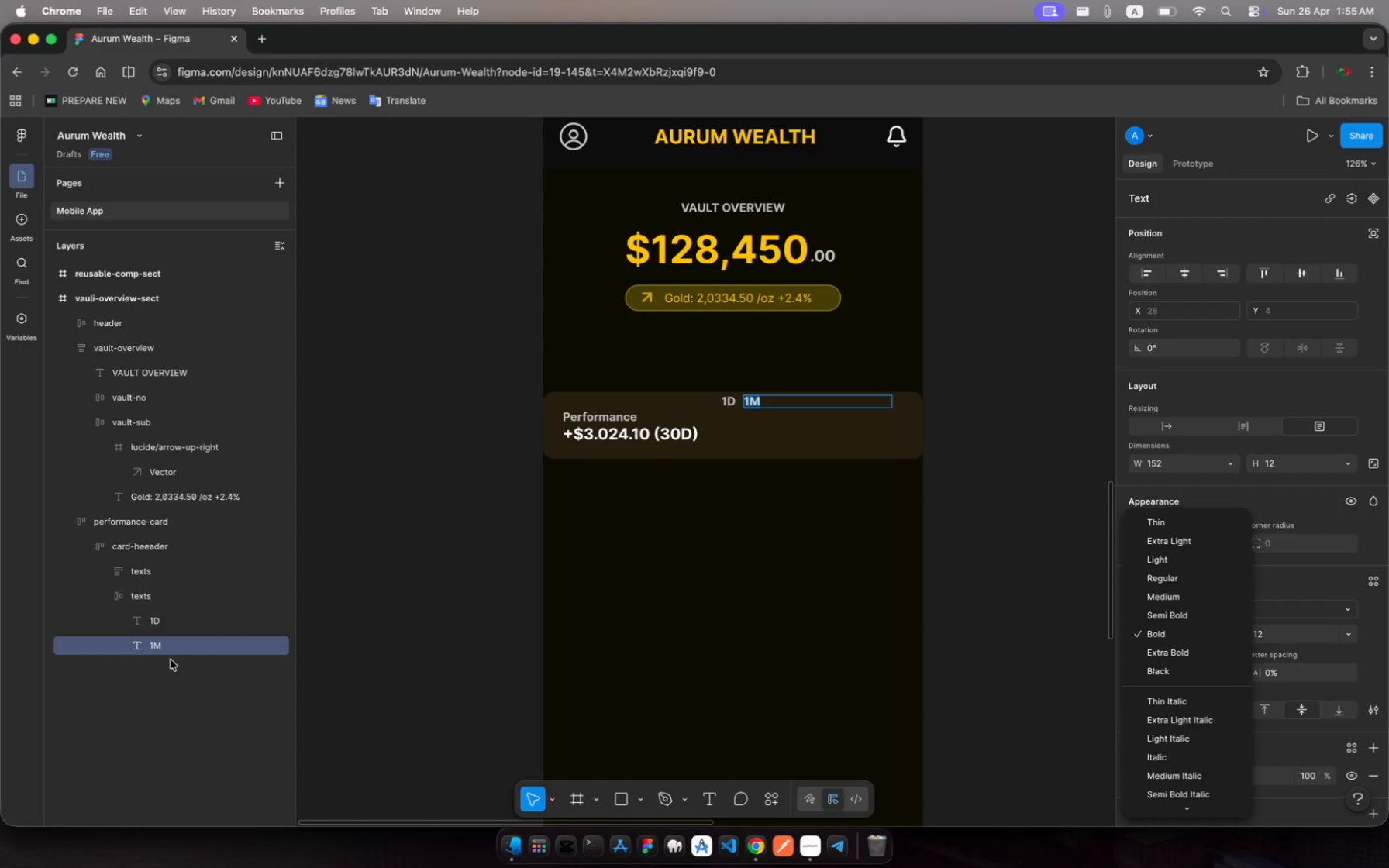 
key(Escape)
 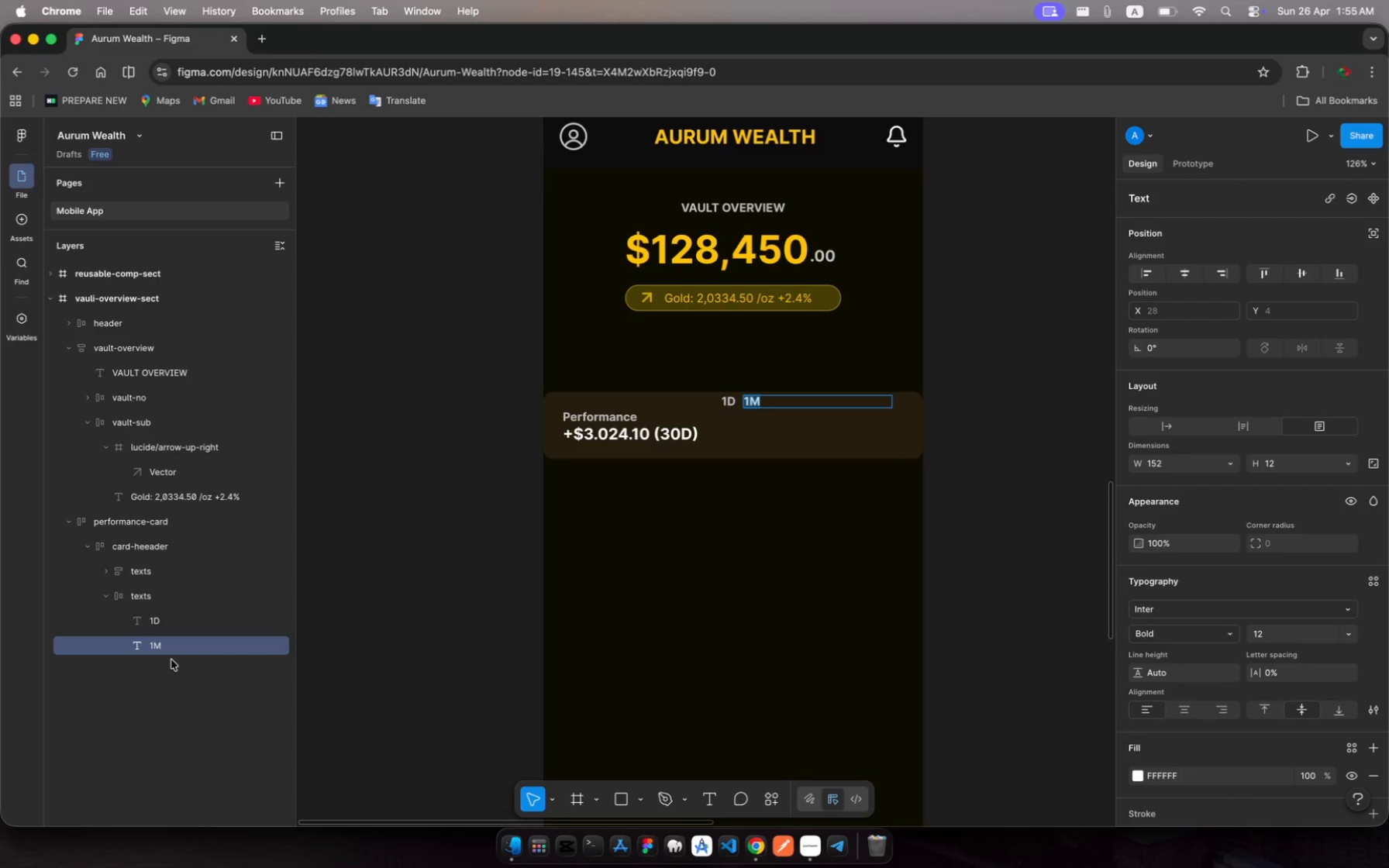 
key(Escape)
 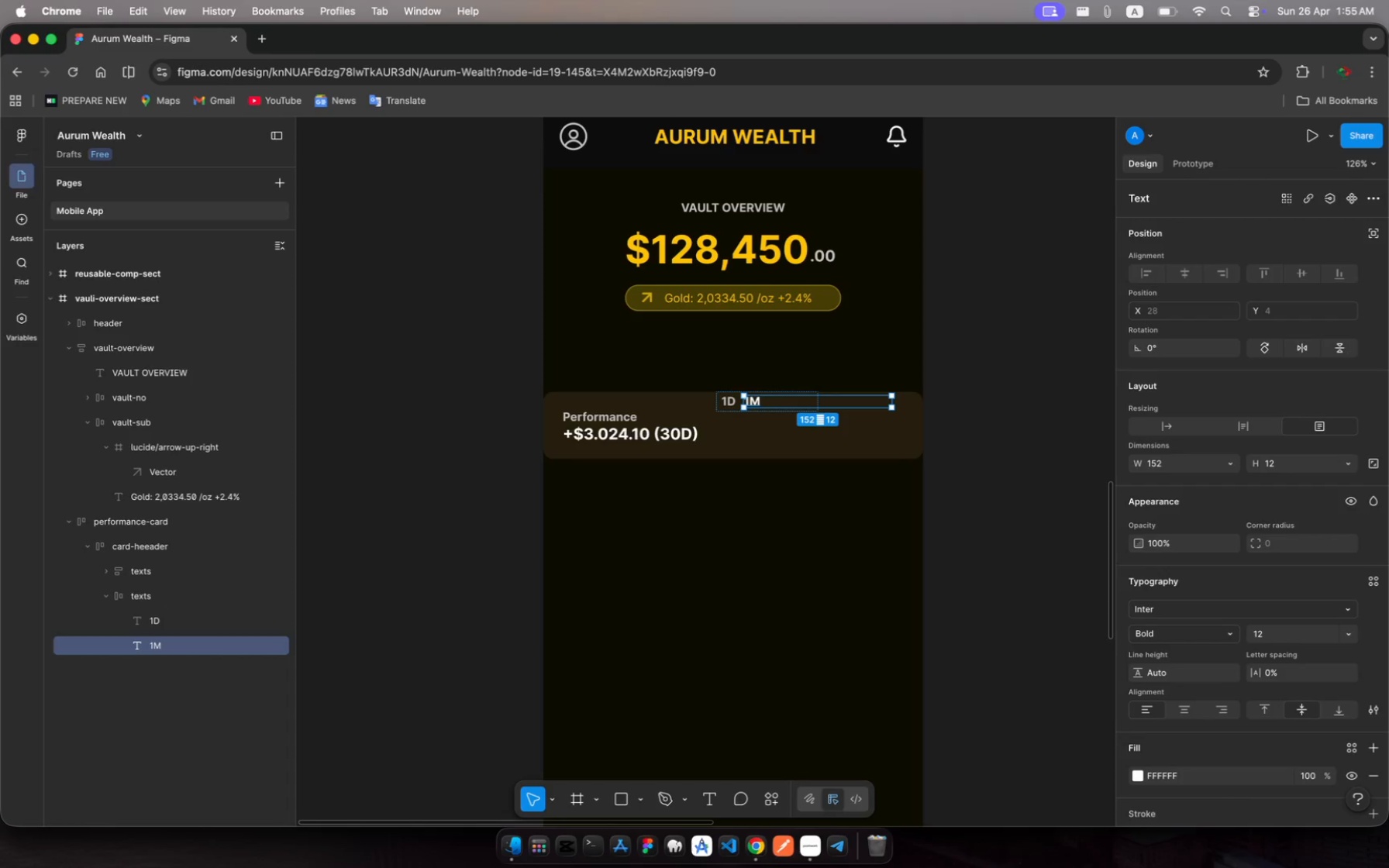 
key(Backspace)
 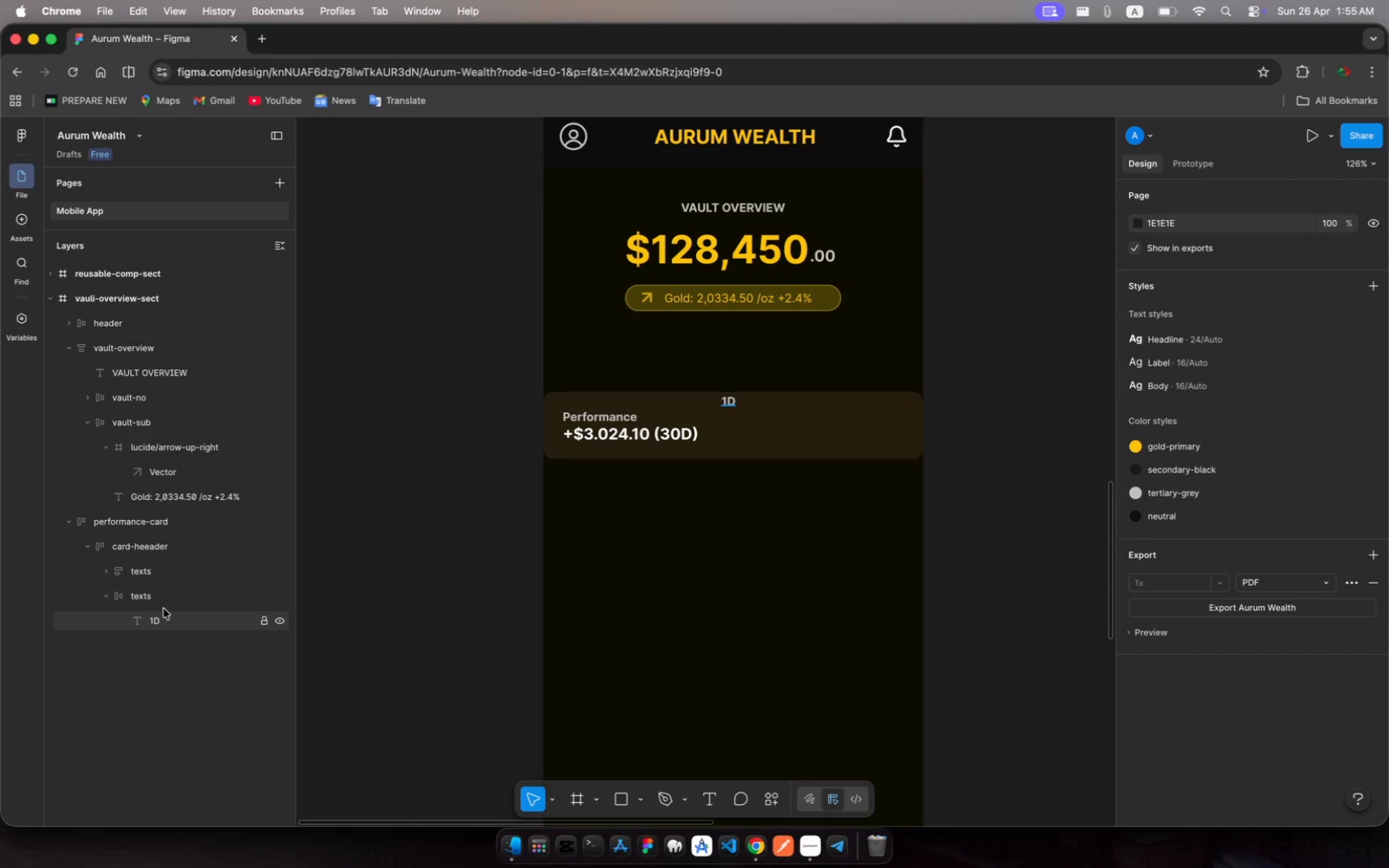 
left_click([161, 616])
 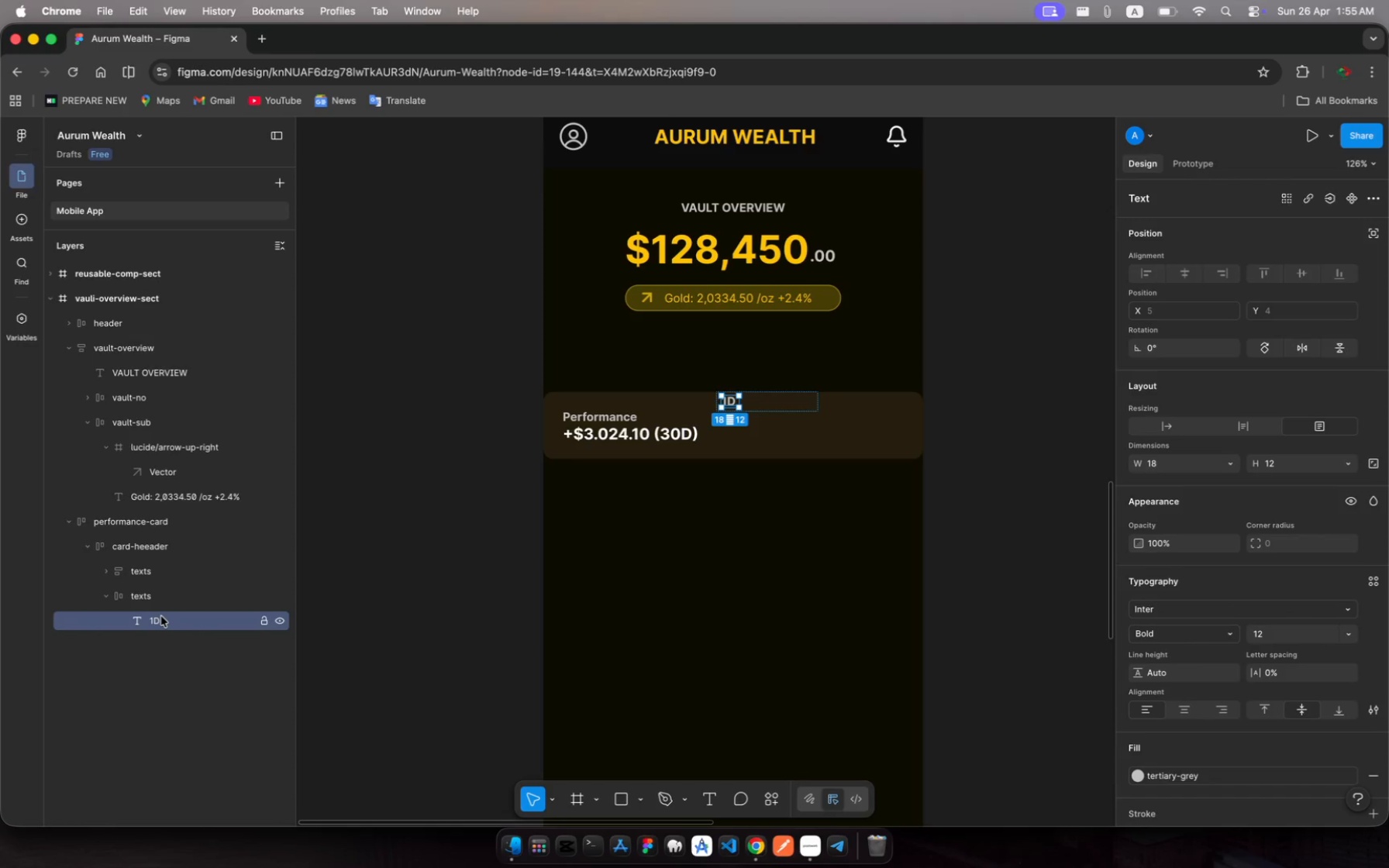 
key(Meta+C)
 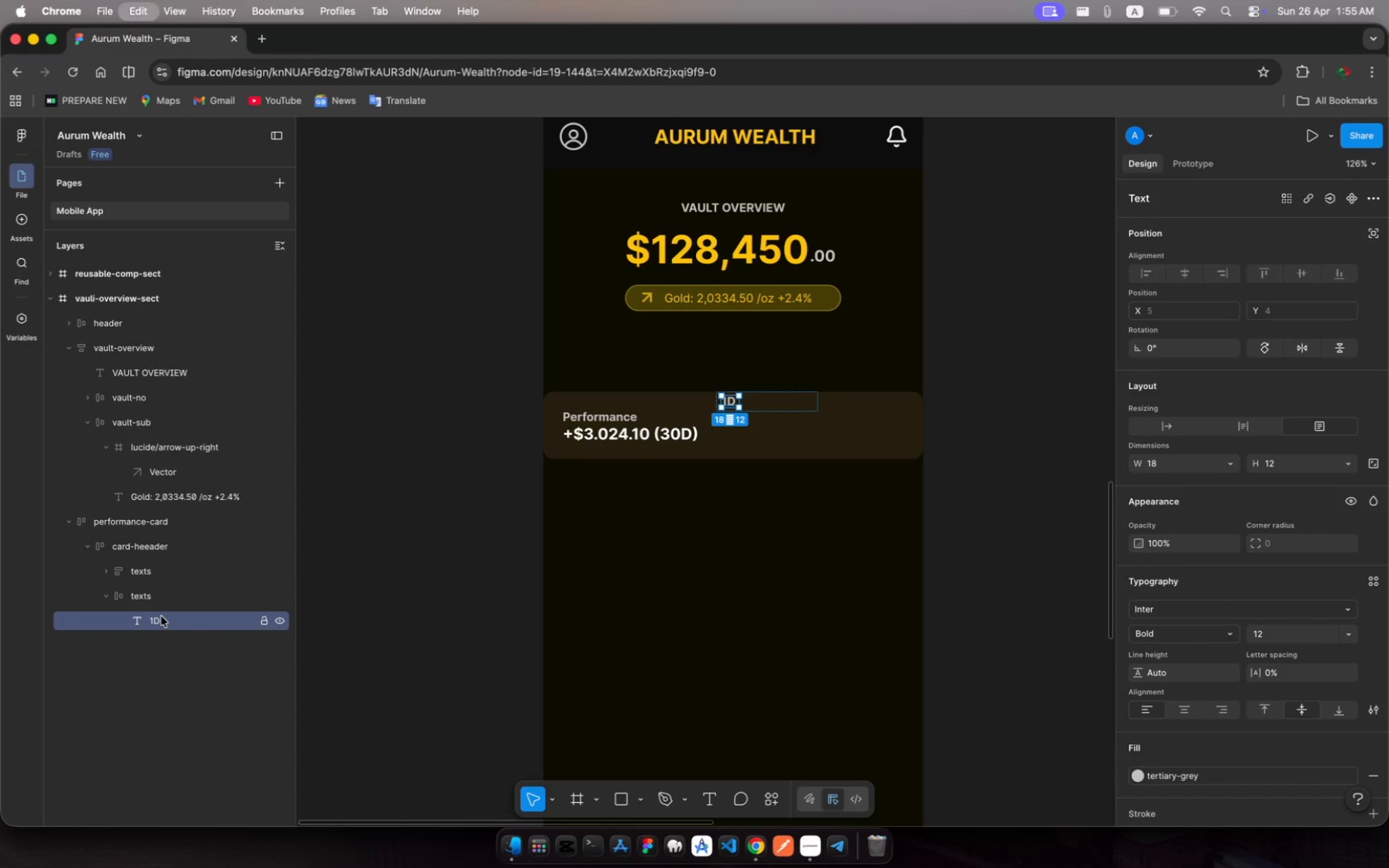 
key(Meta+V)
 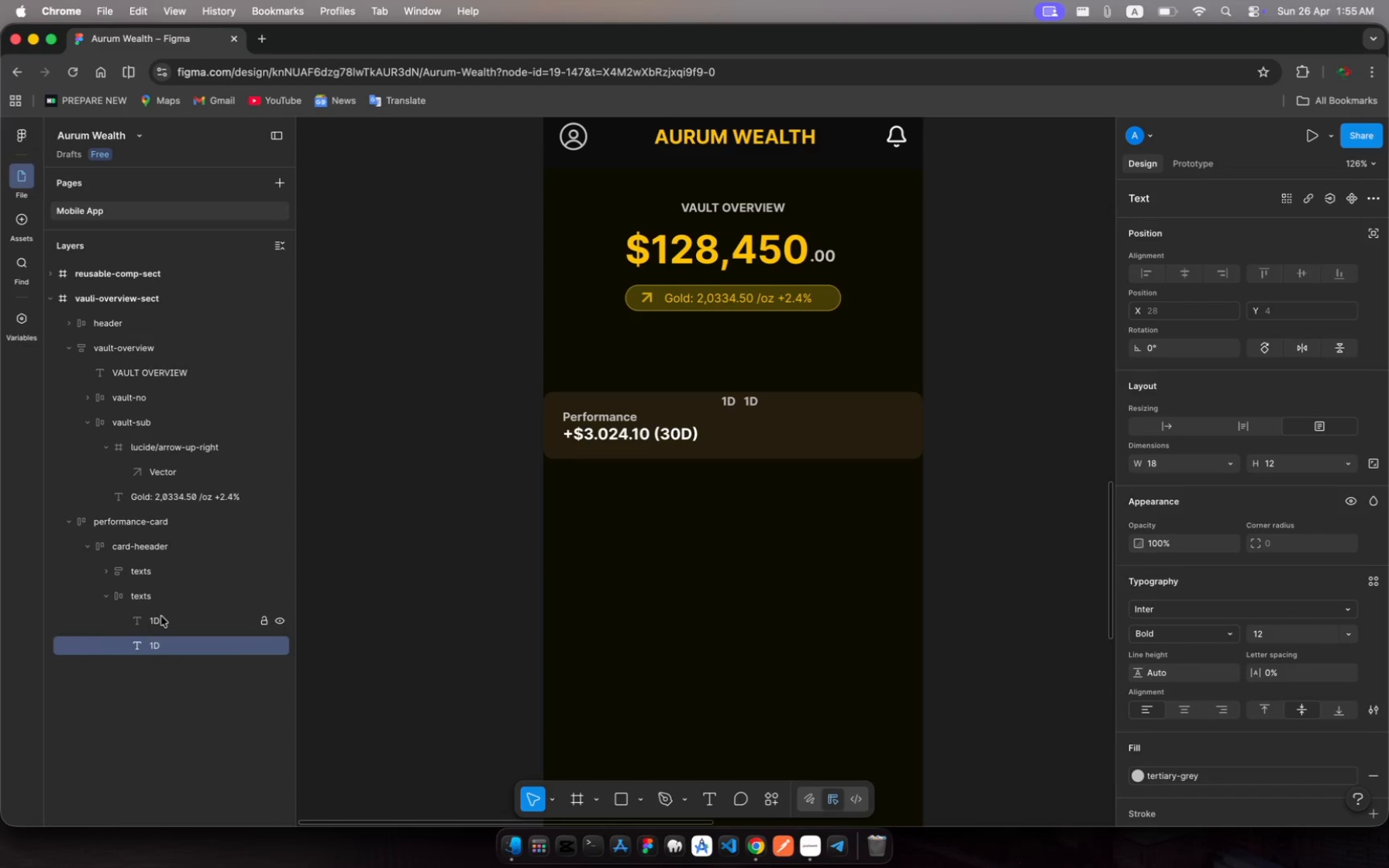 
key(Meta+V)
 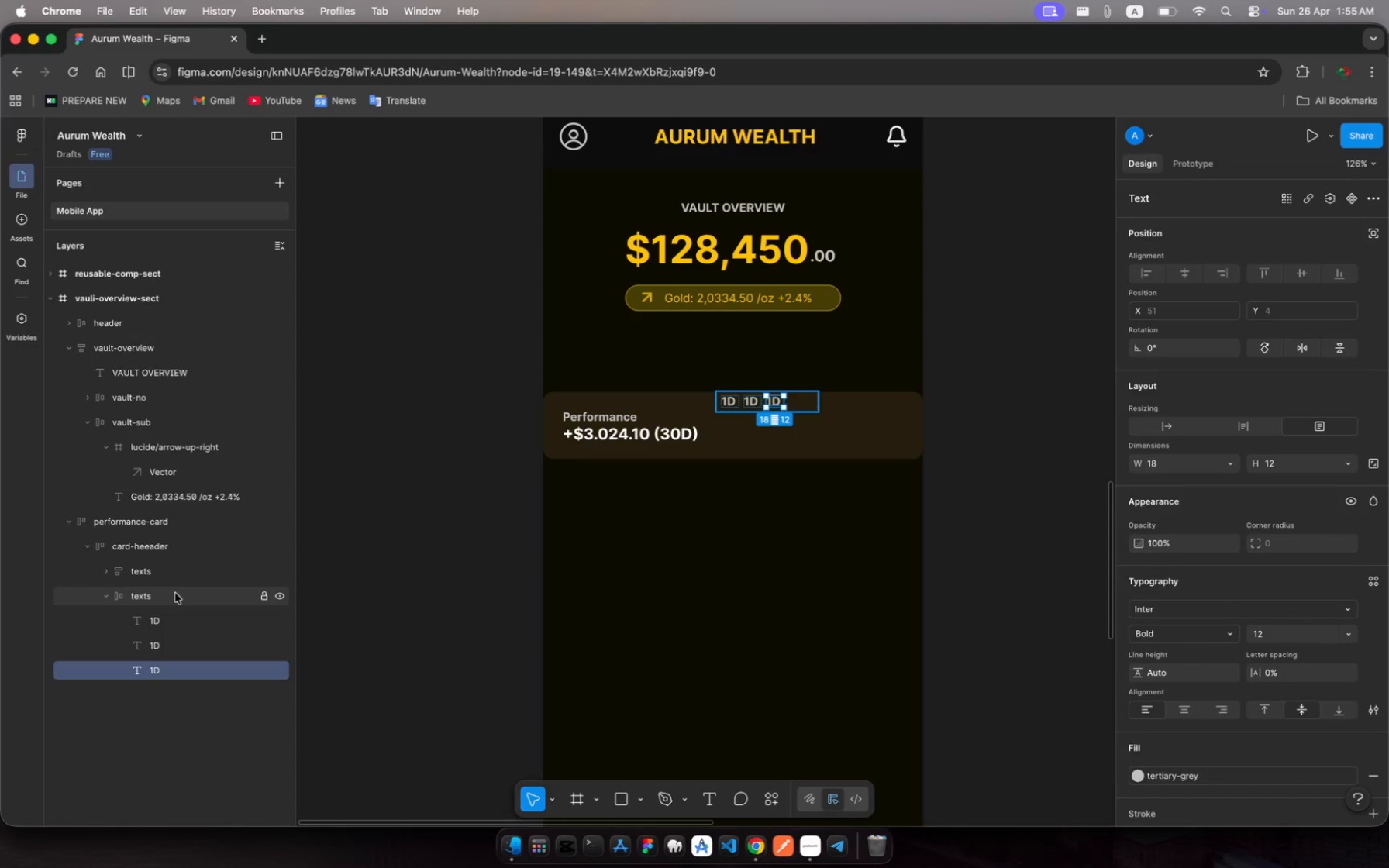 
left_click([171, 598])
 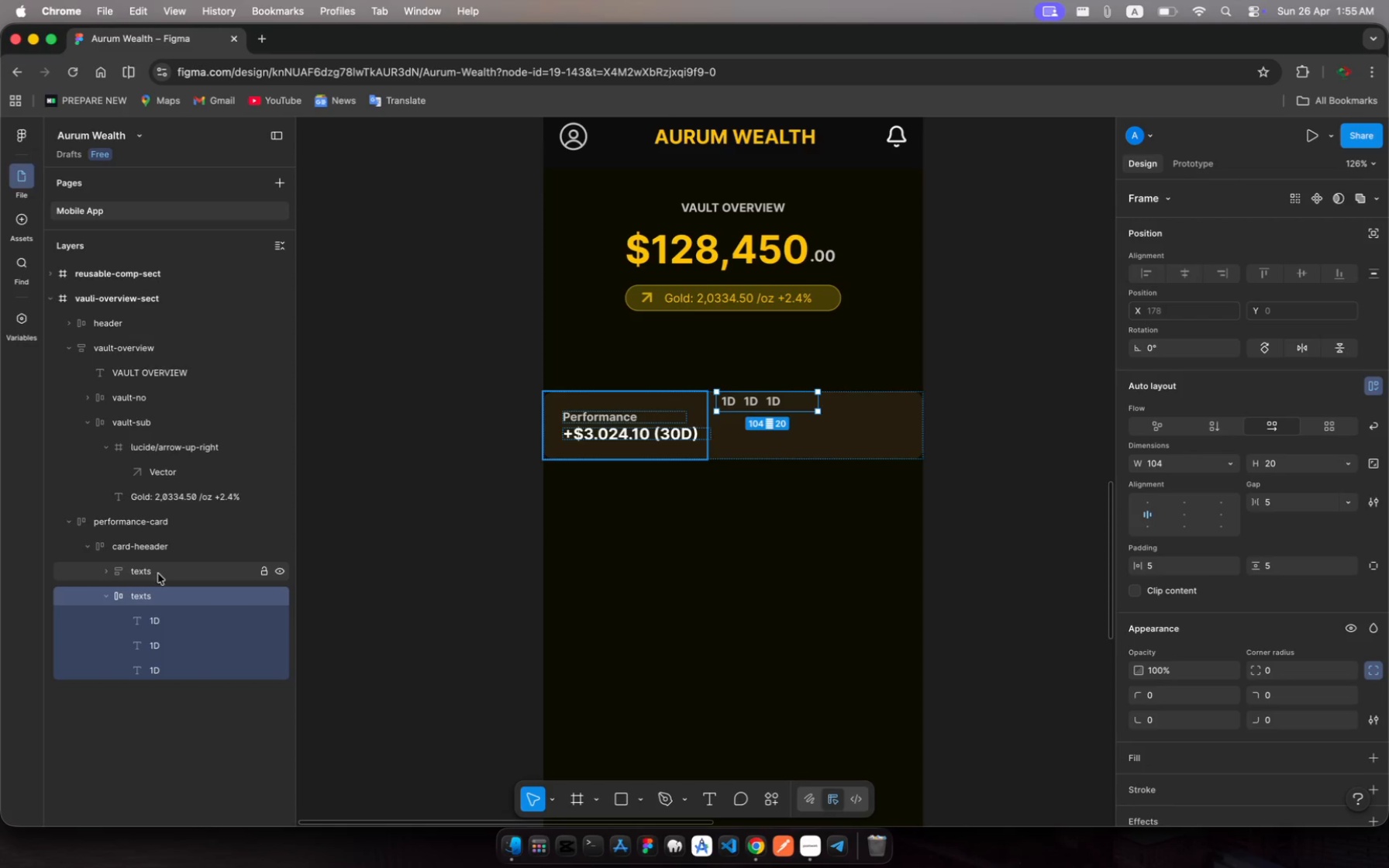 
left_click([162, 596])
 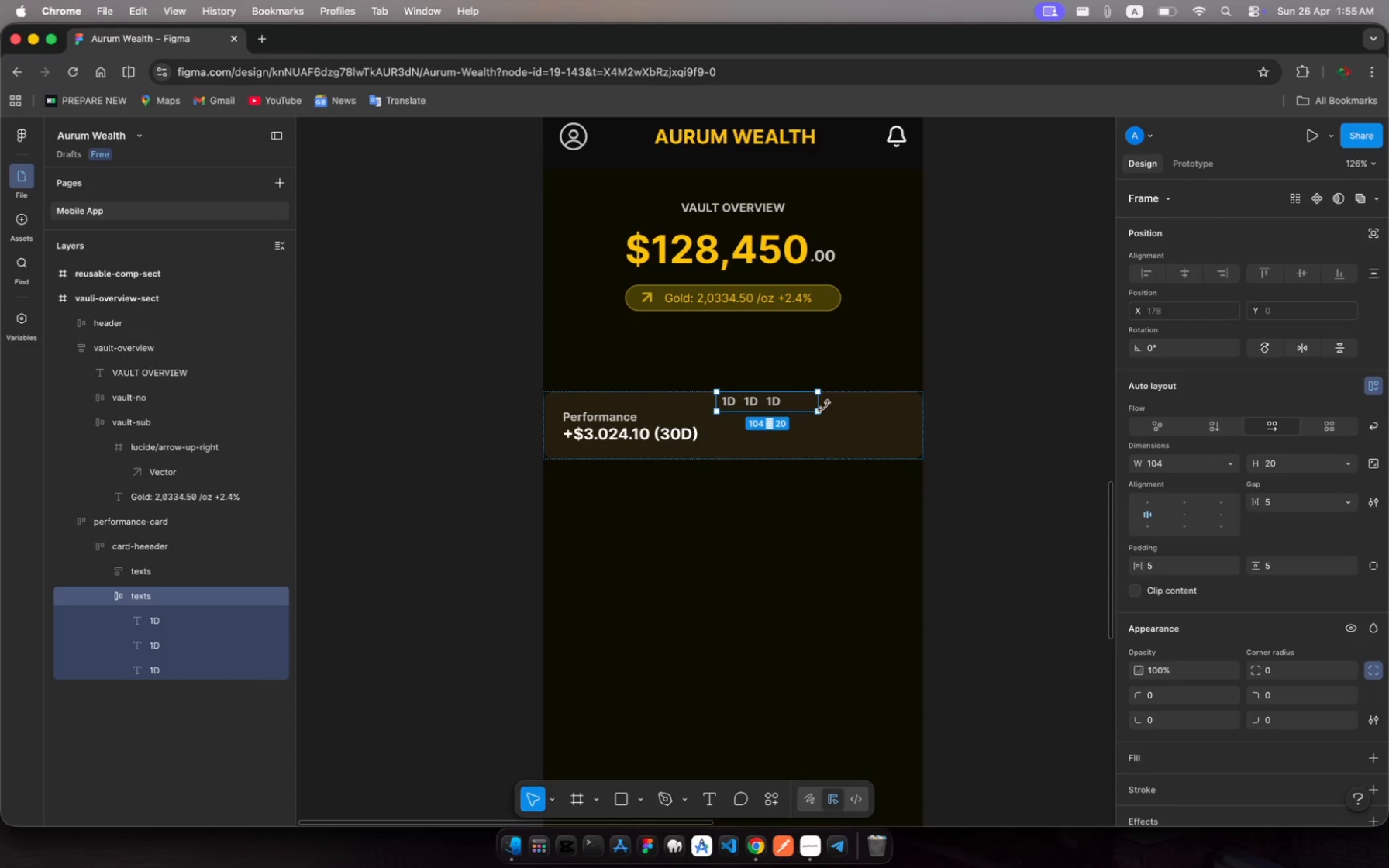 
left_click_drag(start_coordinate=[824, 406], to_coordinate=[856, 421])
 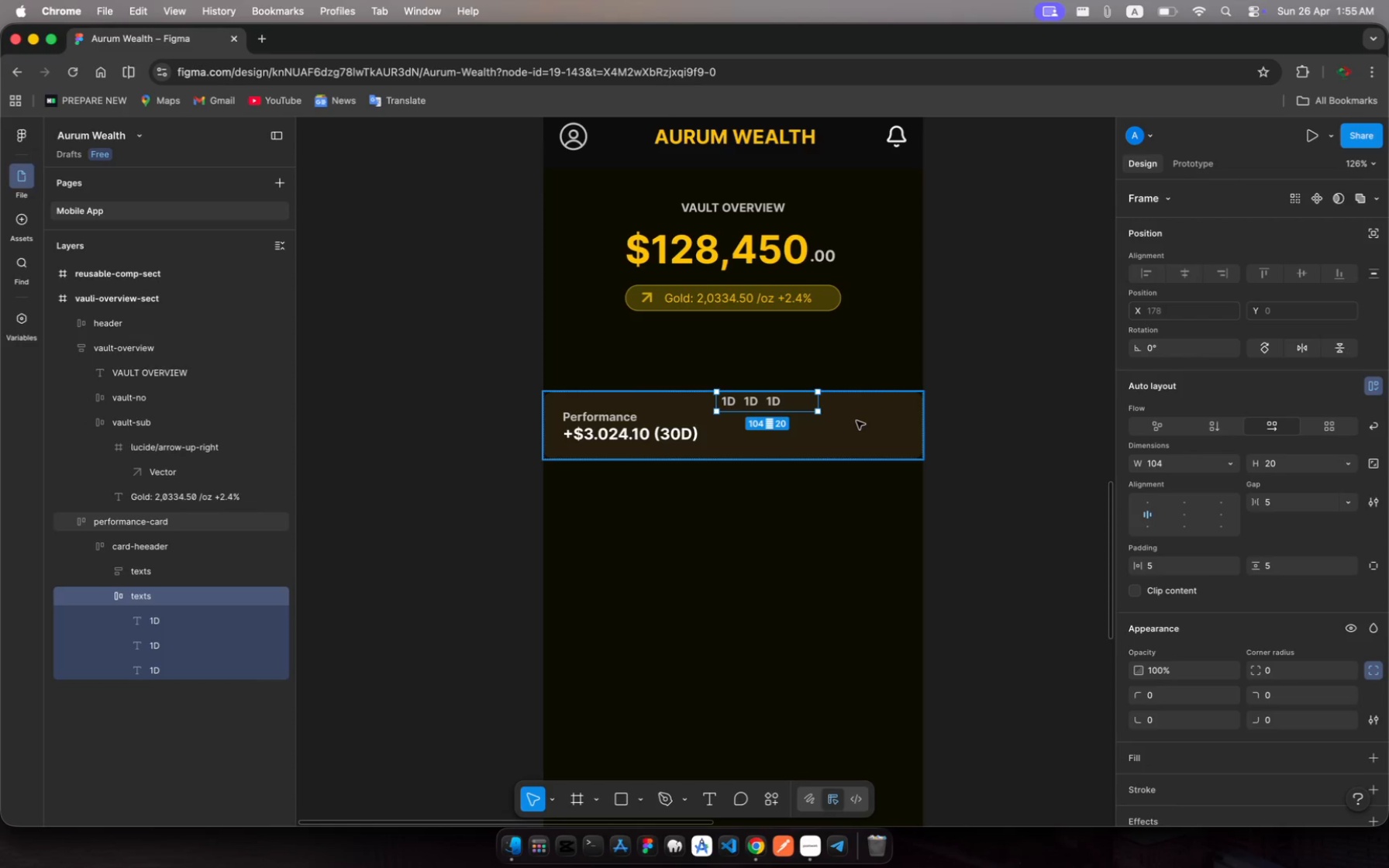 
key(Meta+Z)
 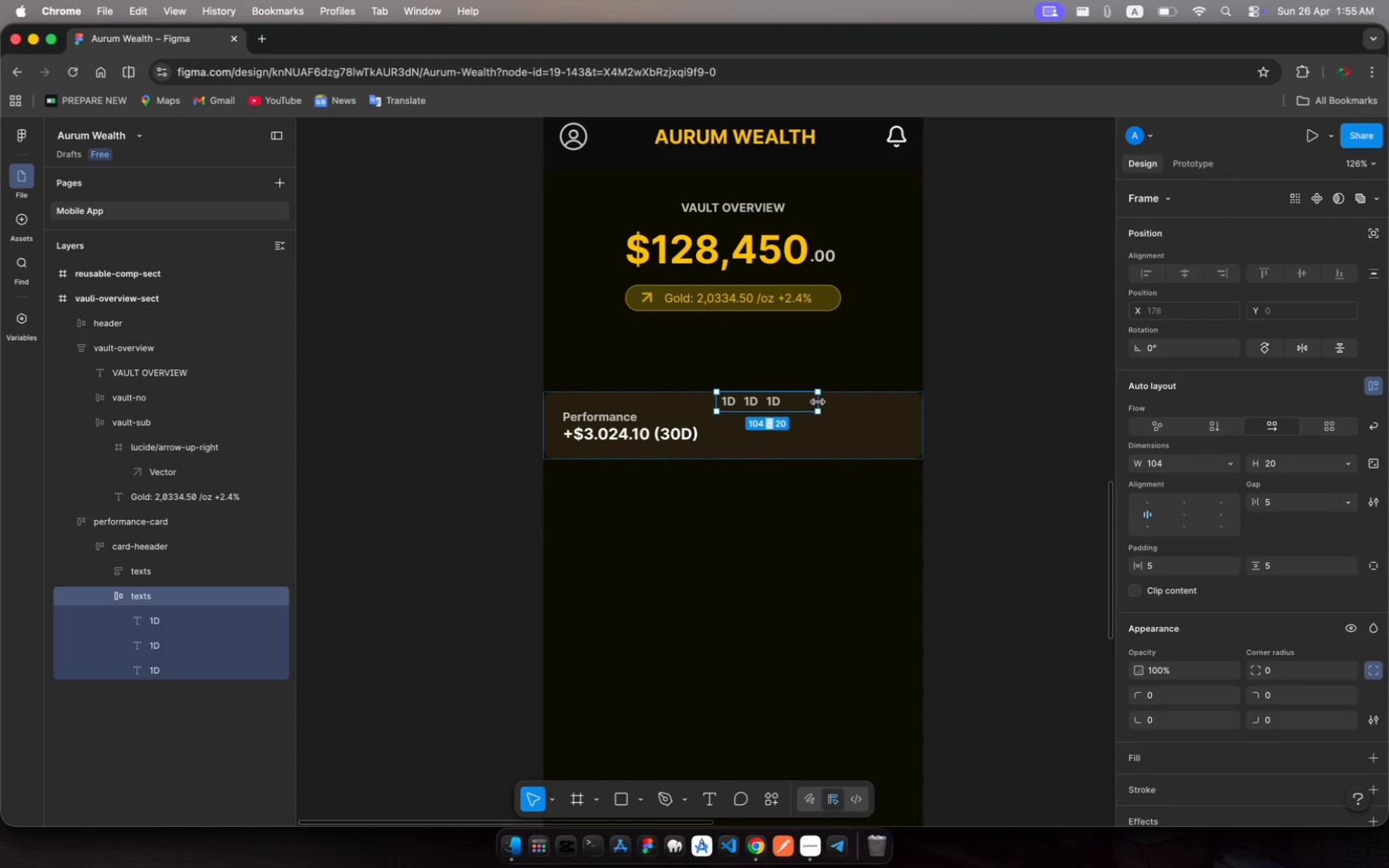 
left_click_drag(start_coordinate=[818, 402], to_coordinate=[921, 407])
 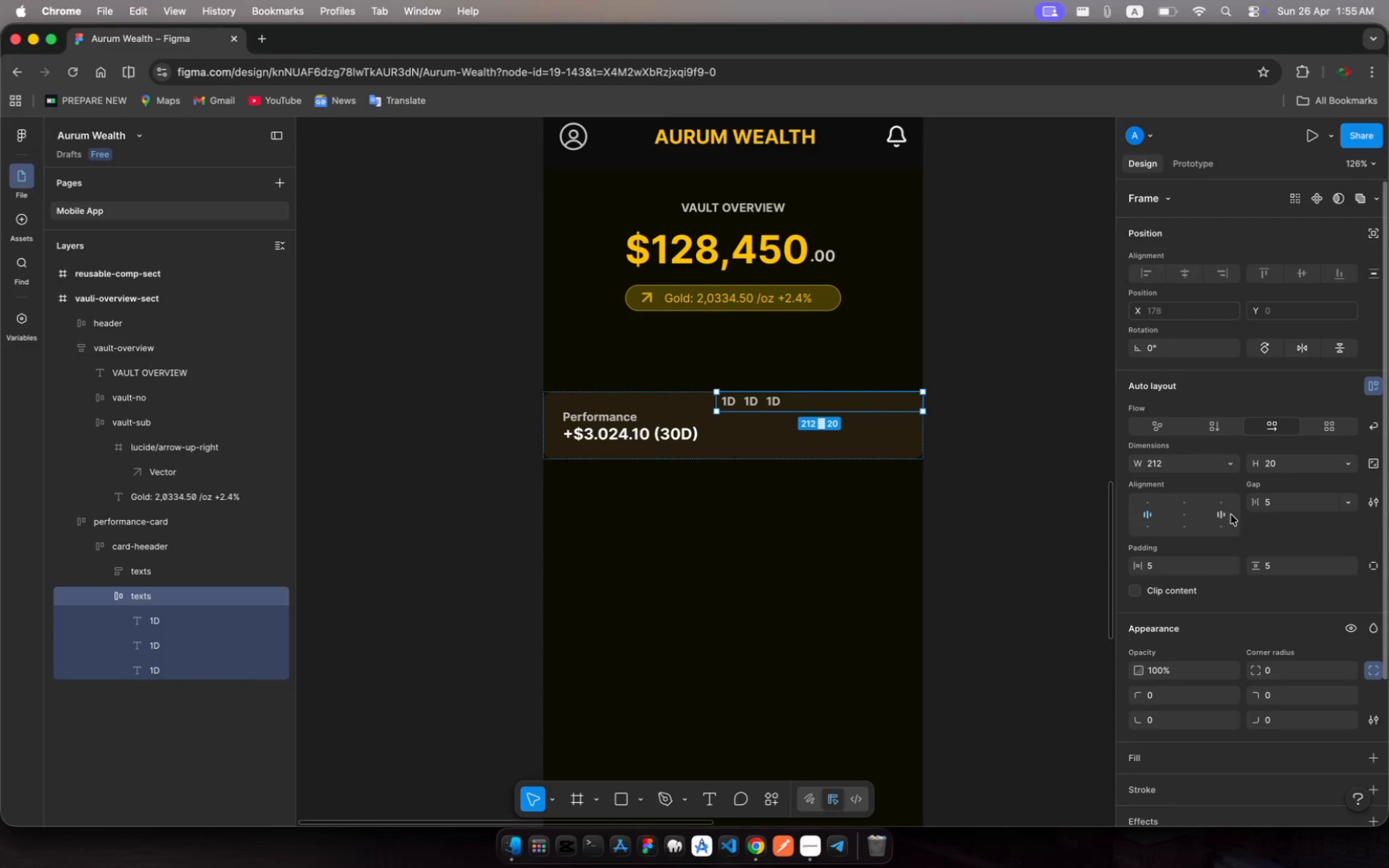 
left_click([1229, 515])
 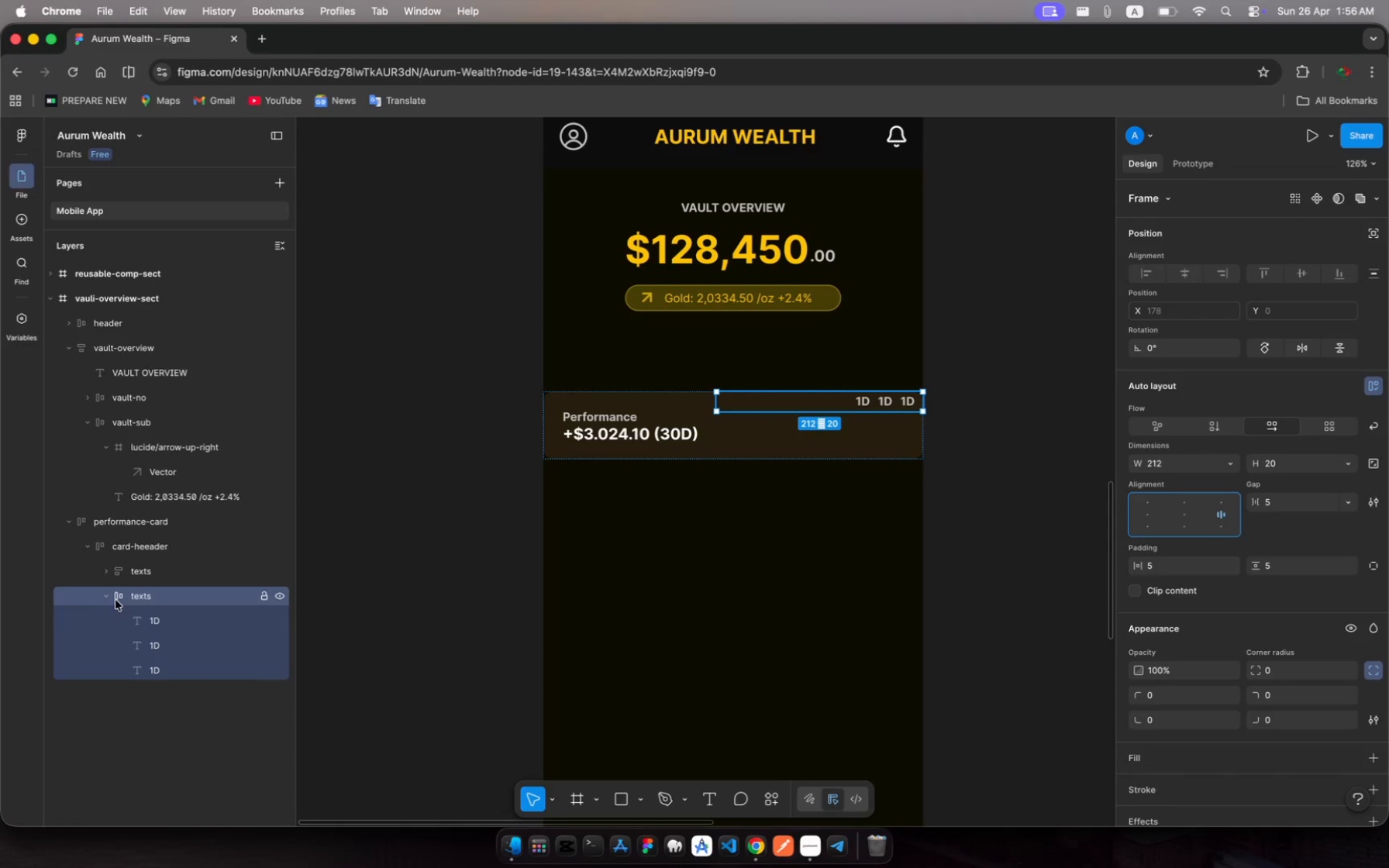 
left_click([144, 618])
 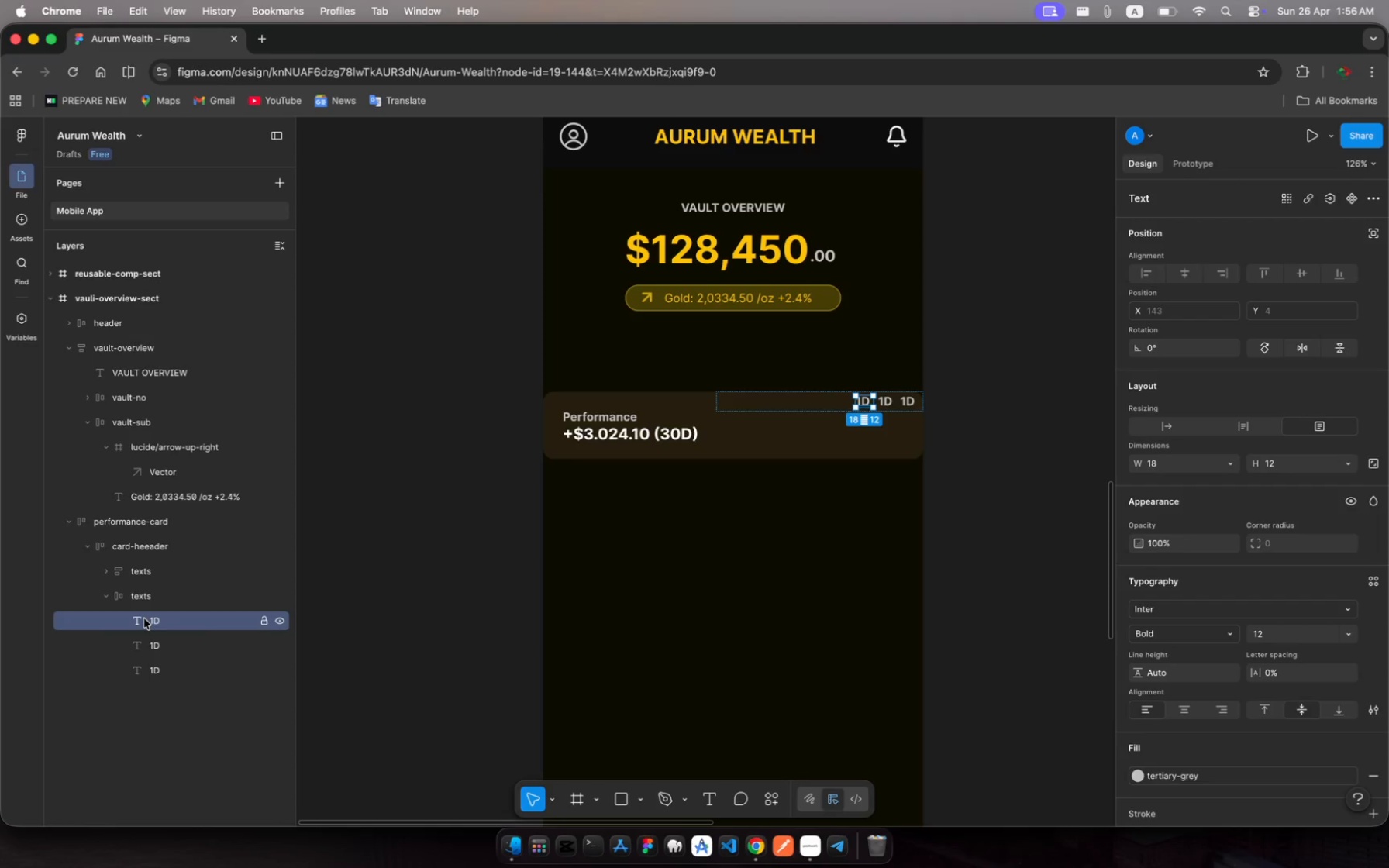 
wait(7.09)
 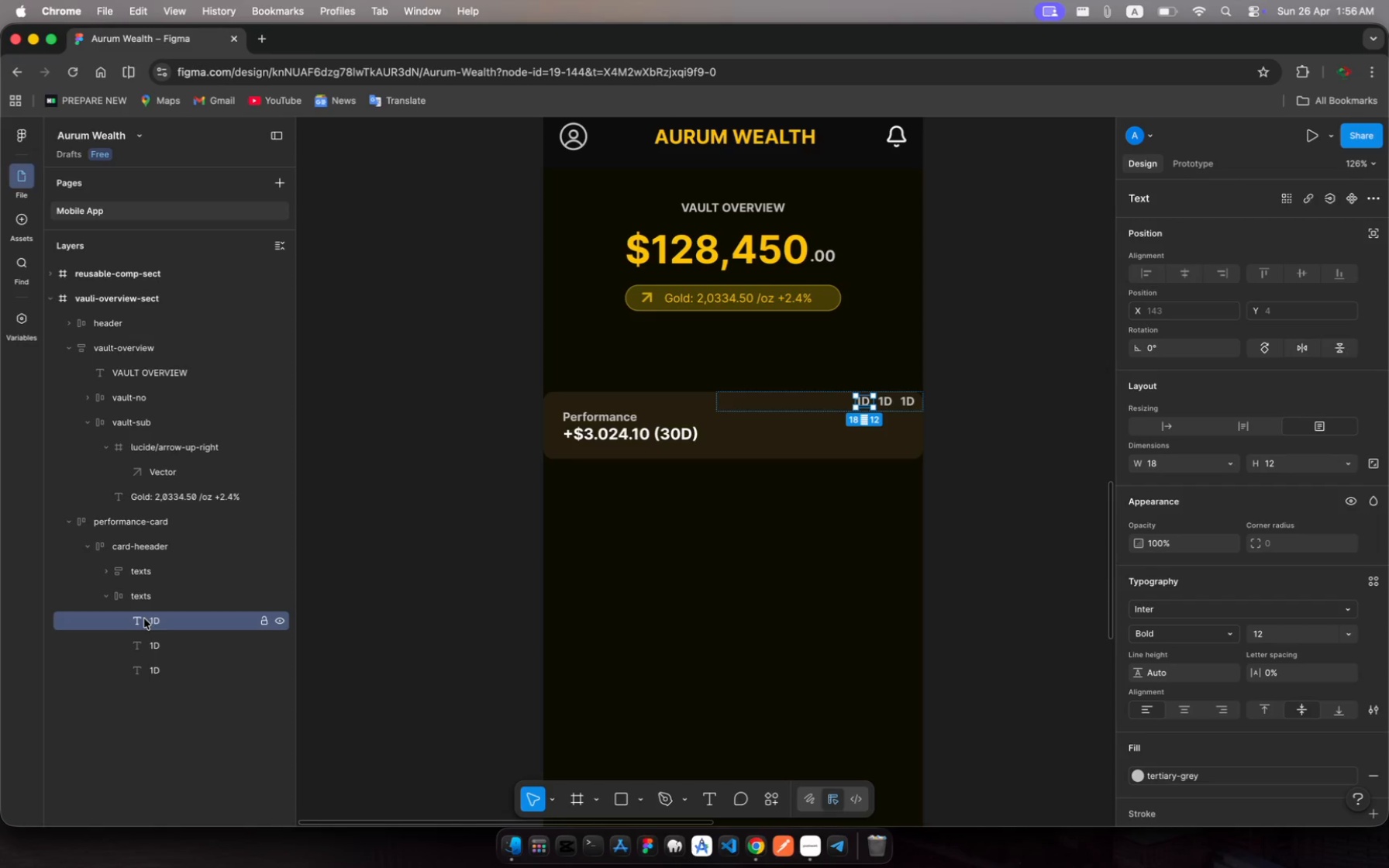 
key(Shift+S)
 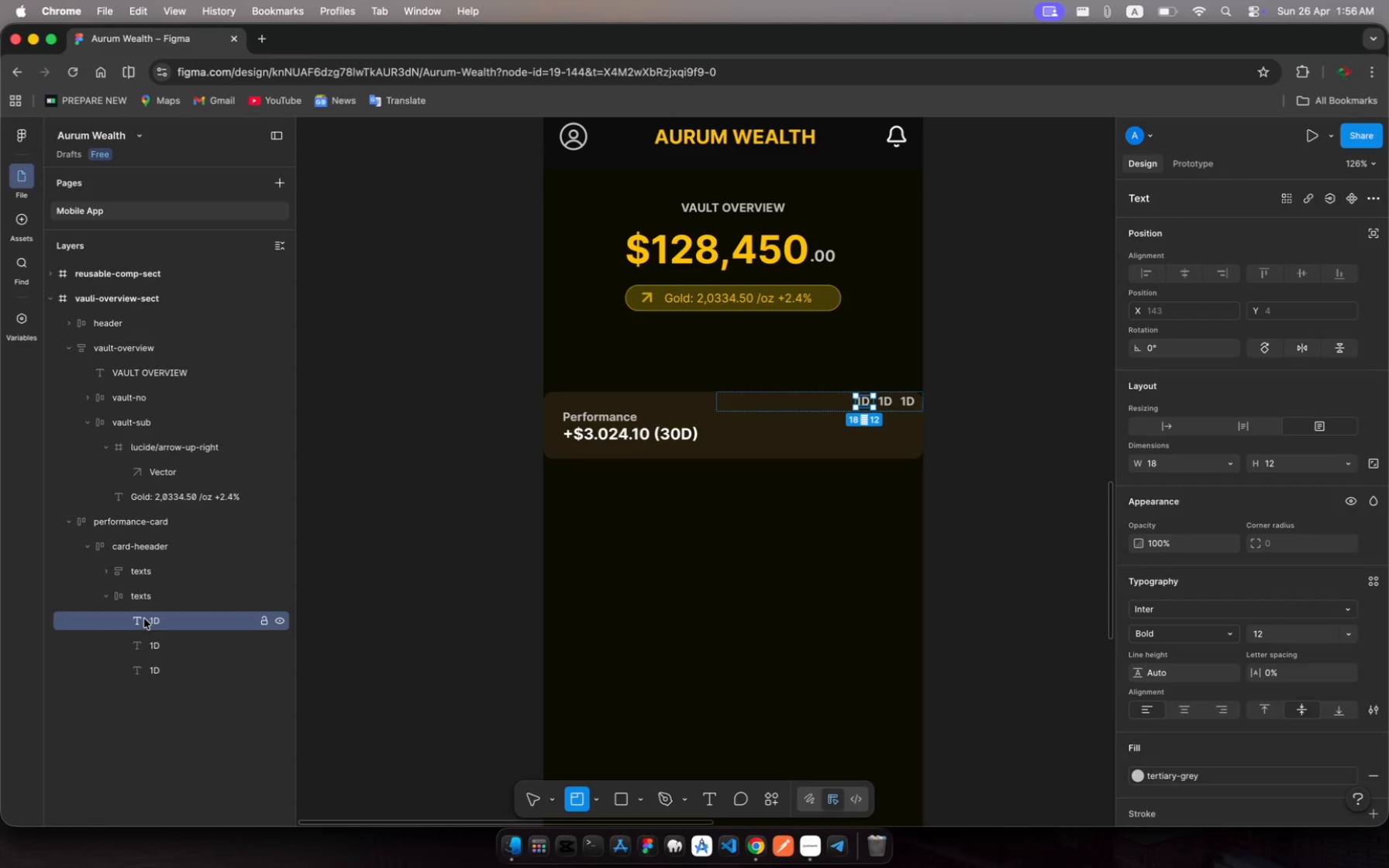 
key(Shift+A)
 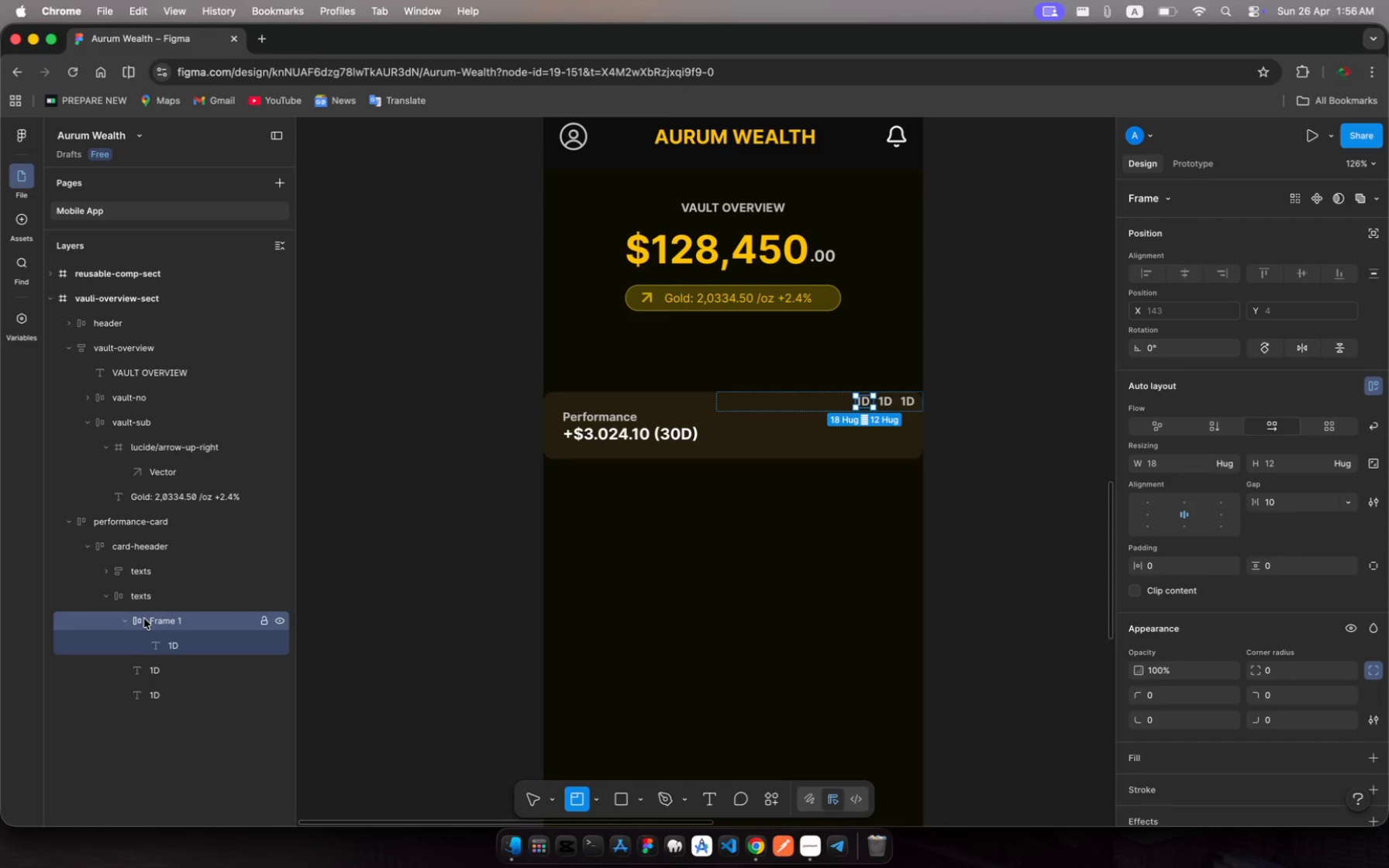 
wait(6.51)
 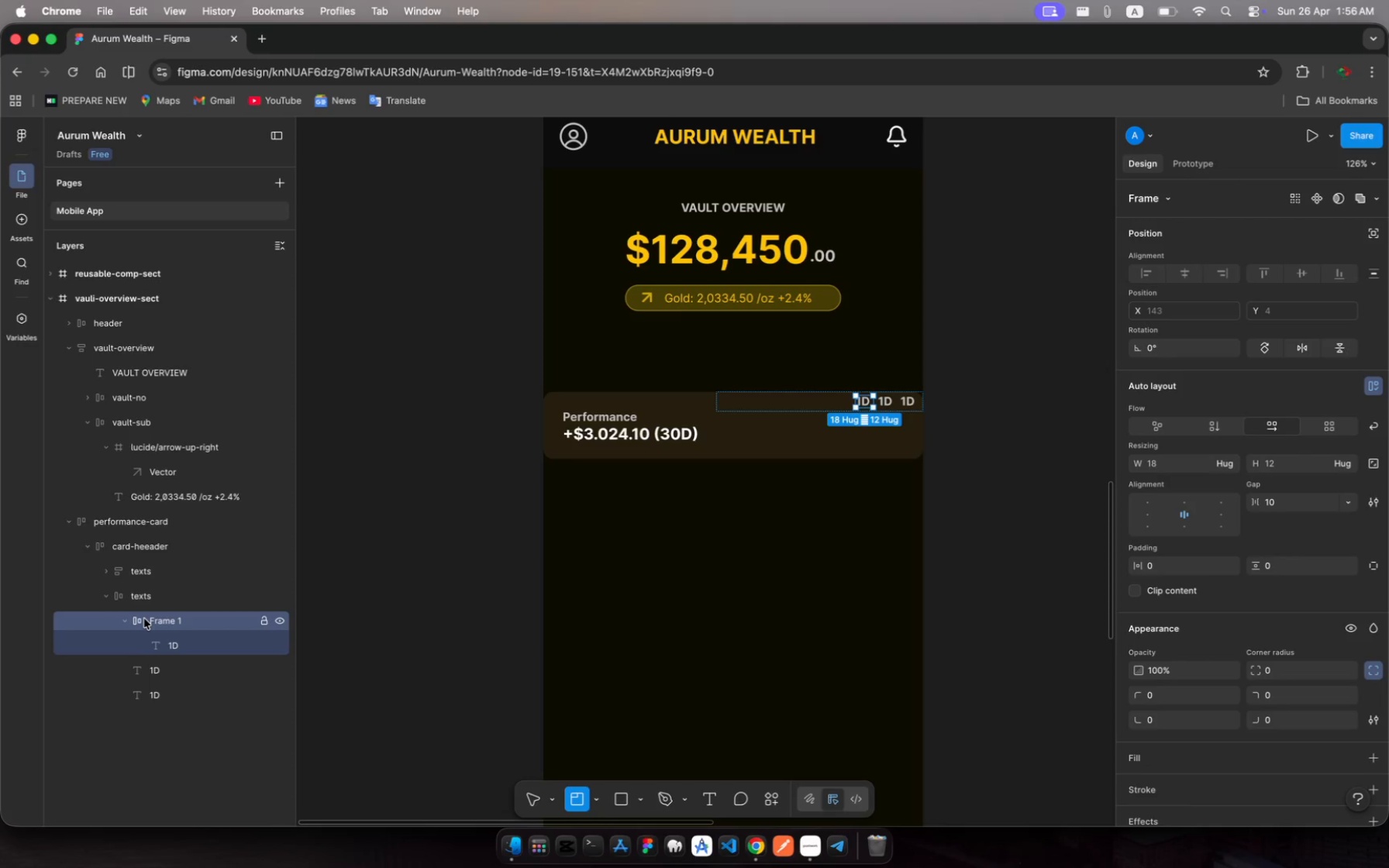 
key(Meta+R)
 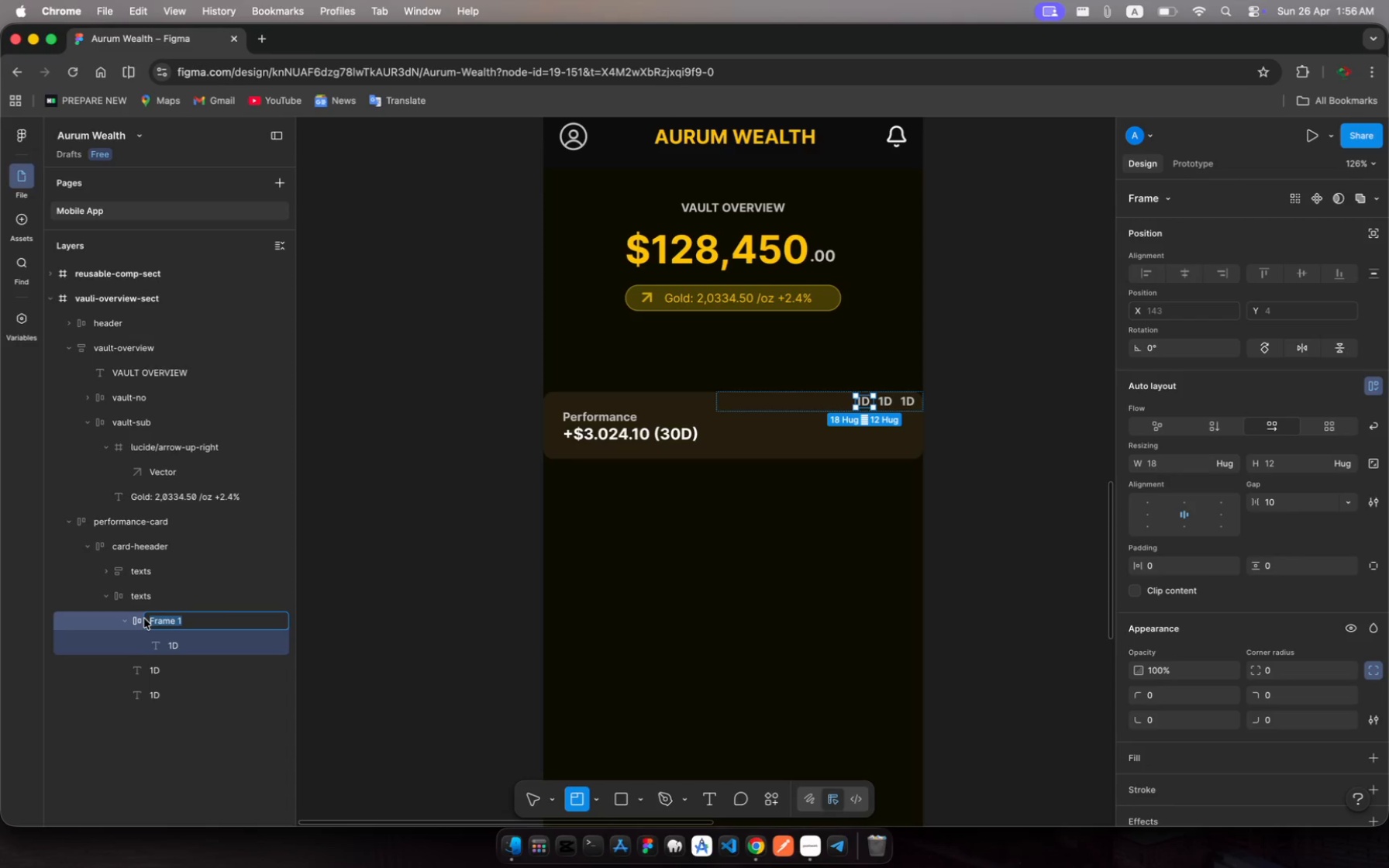 
type(tex)
key(Backspace)
key(Backspace)
 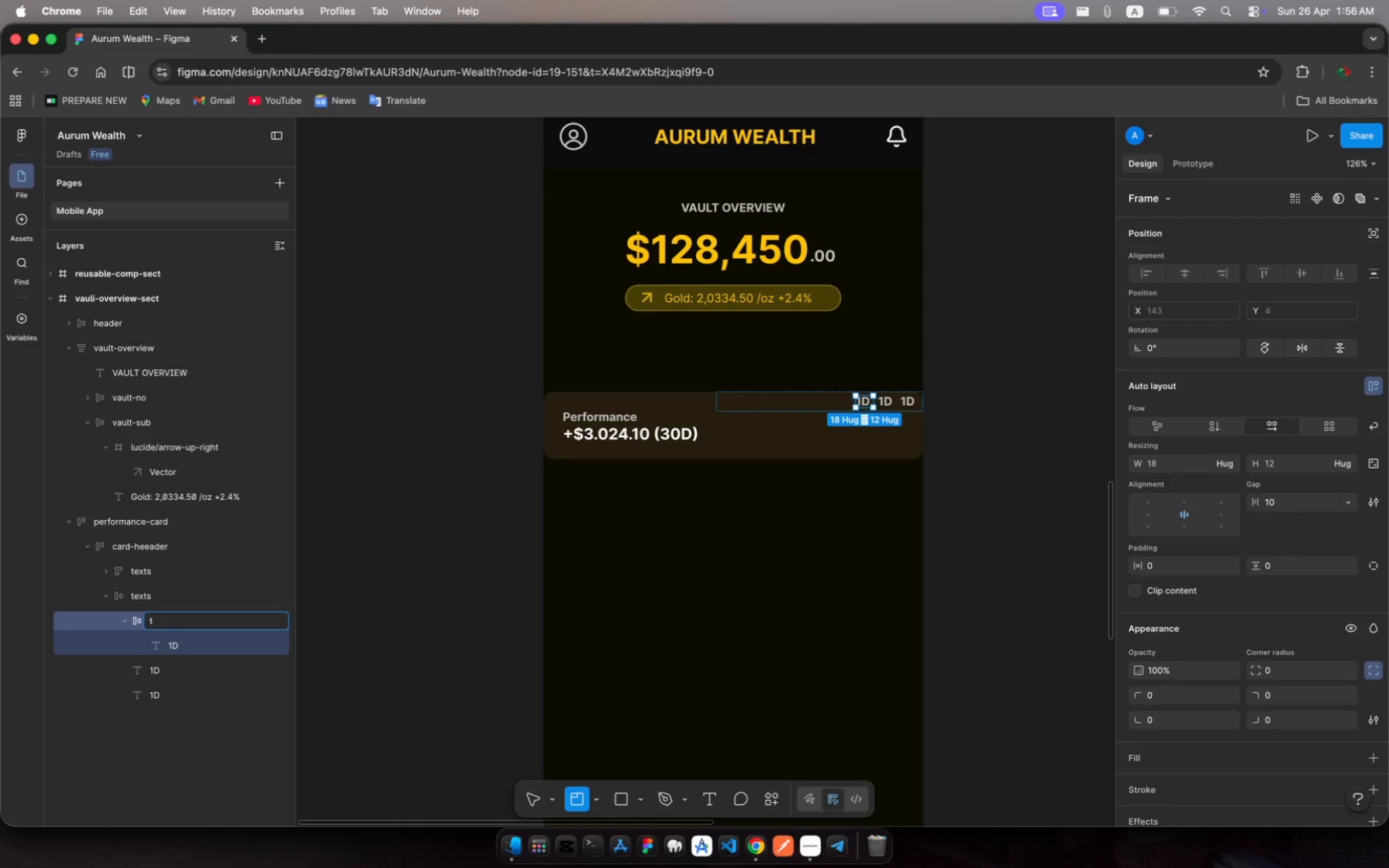 
key(Backspace)
type(var1)
 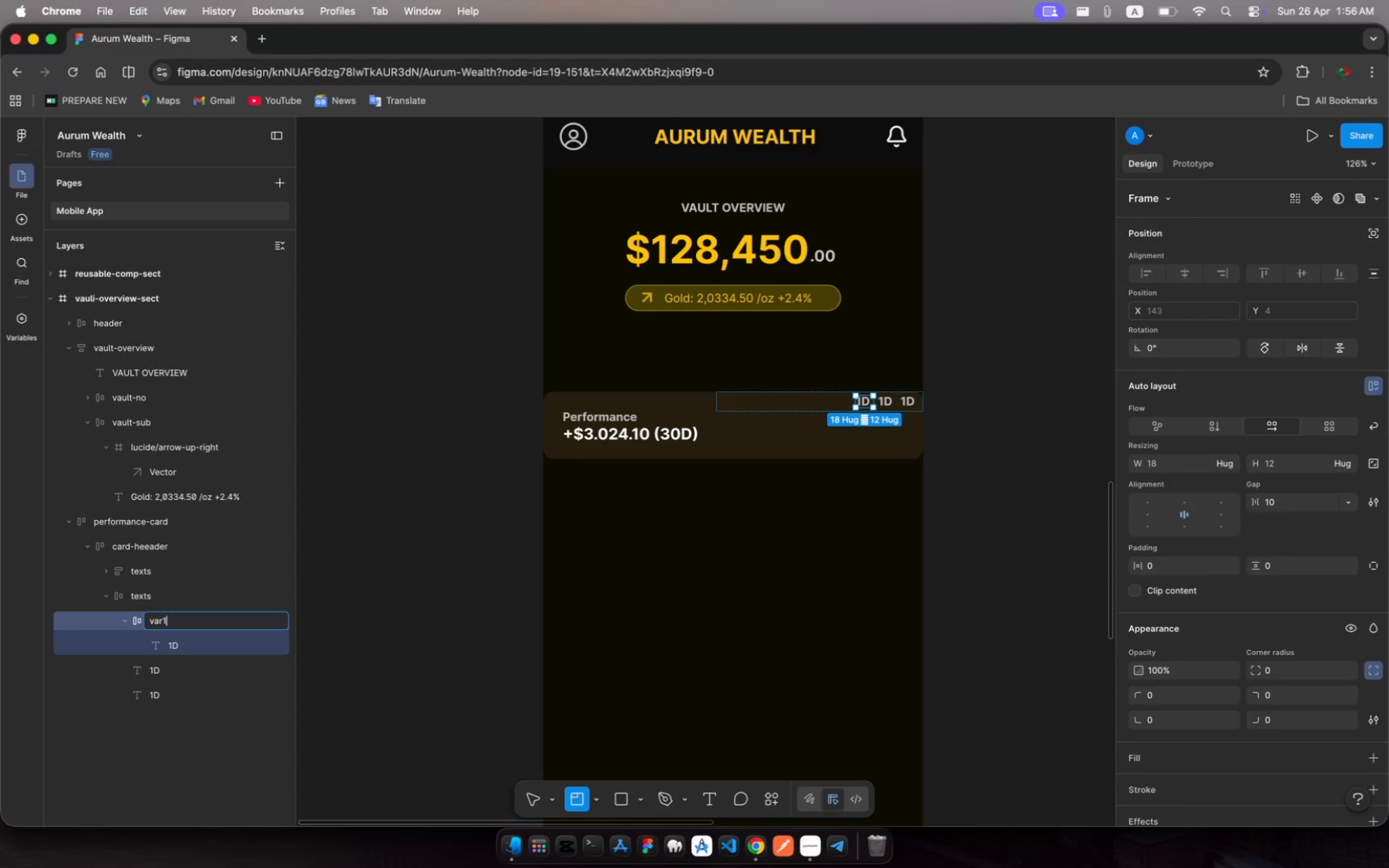 
key(Enter)
 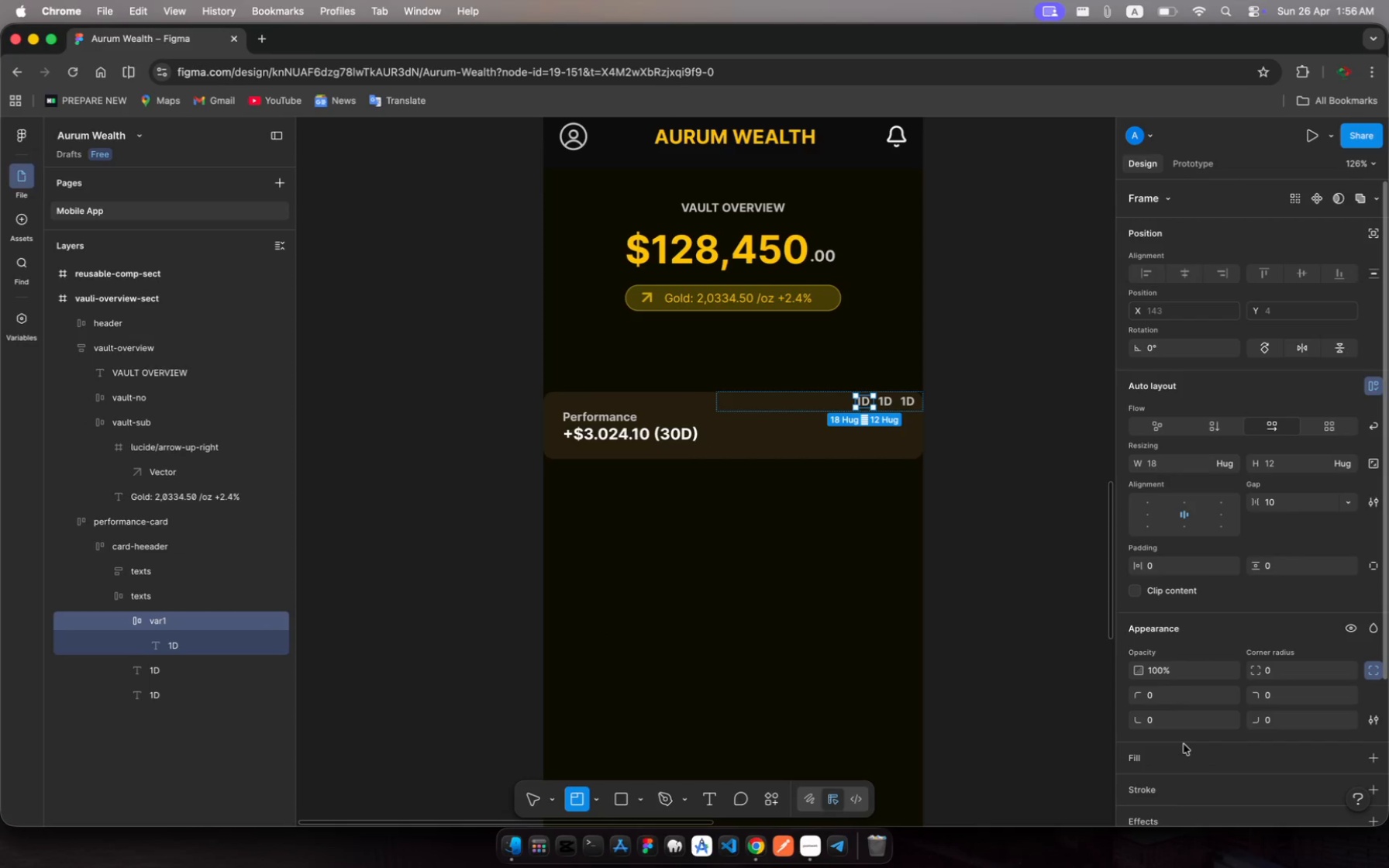 
wait(14.86)
 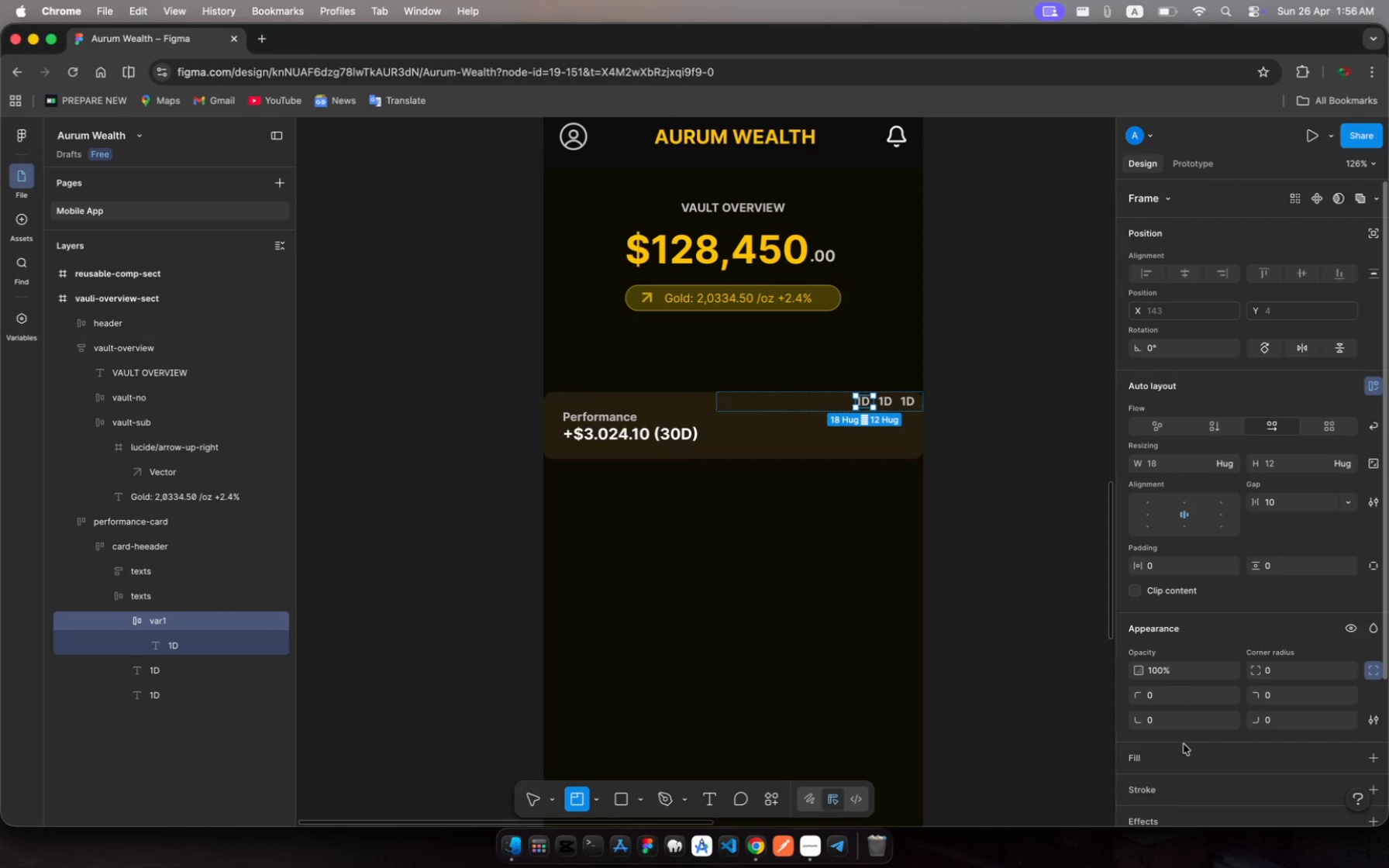 
left_click([1140, 756])
 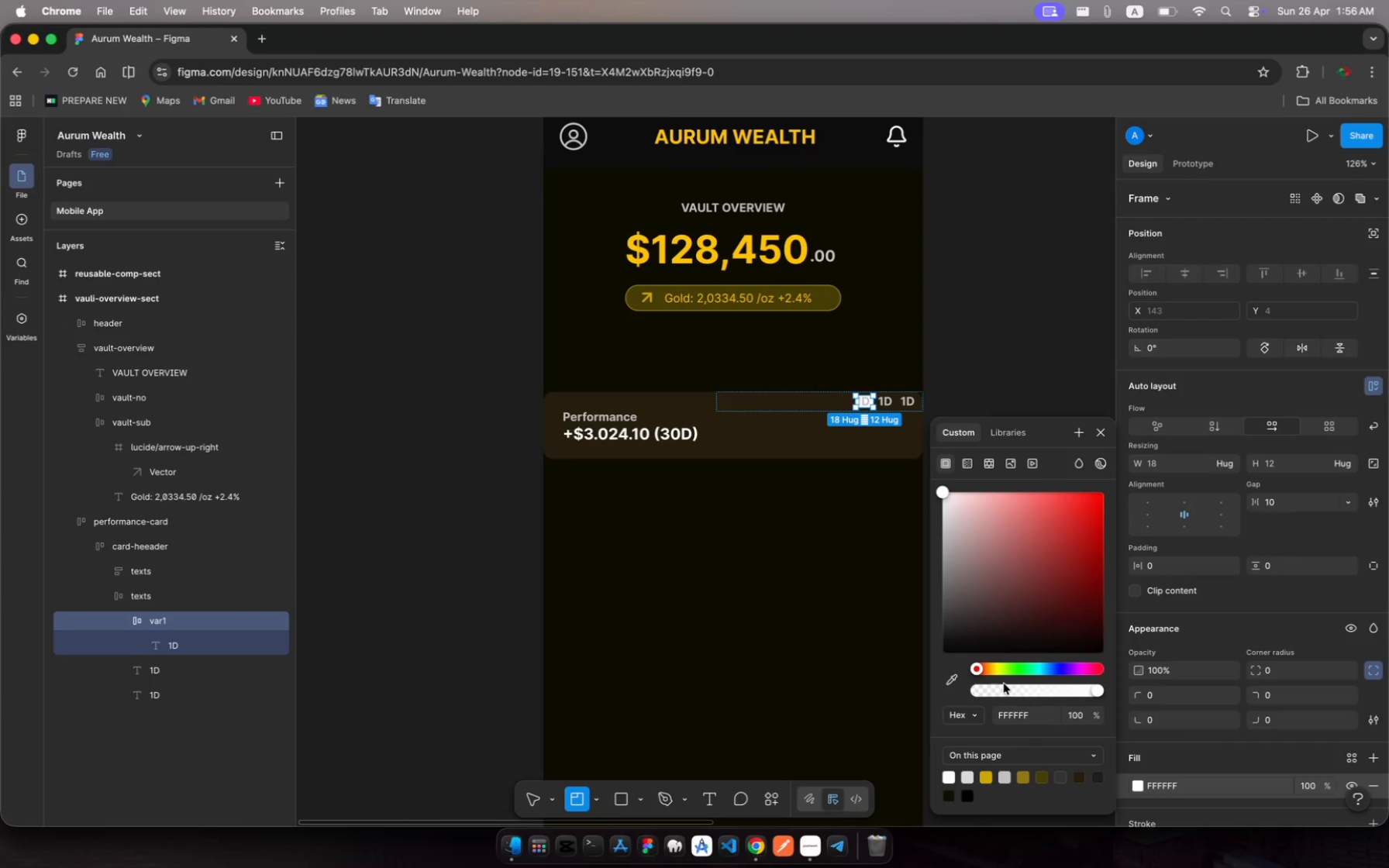 
wait(10.98)
 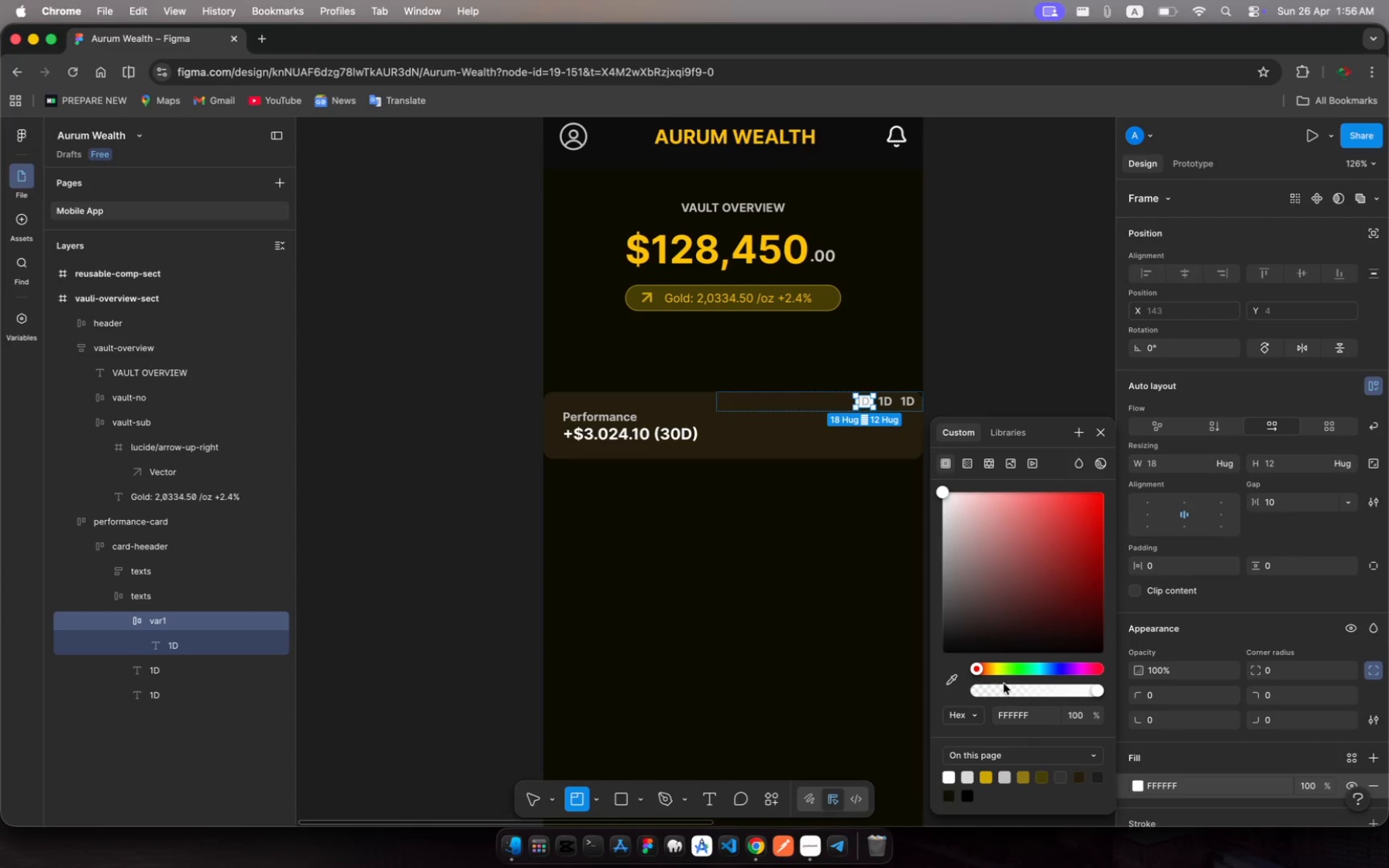 
left_click([1023, 780])
 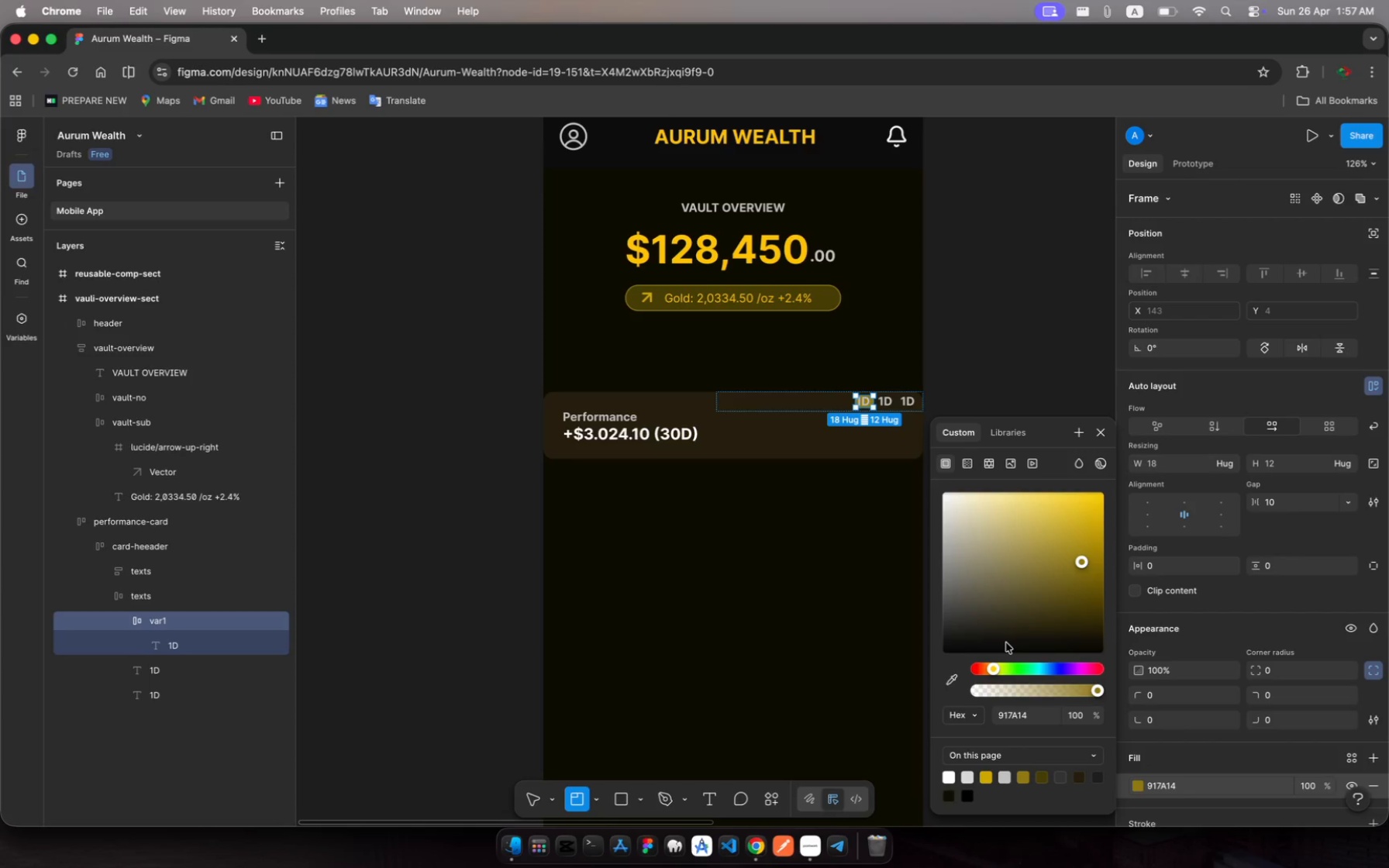 
wait(8.0)
 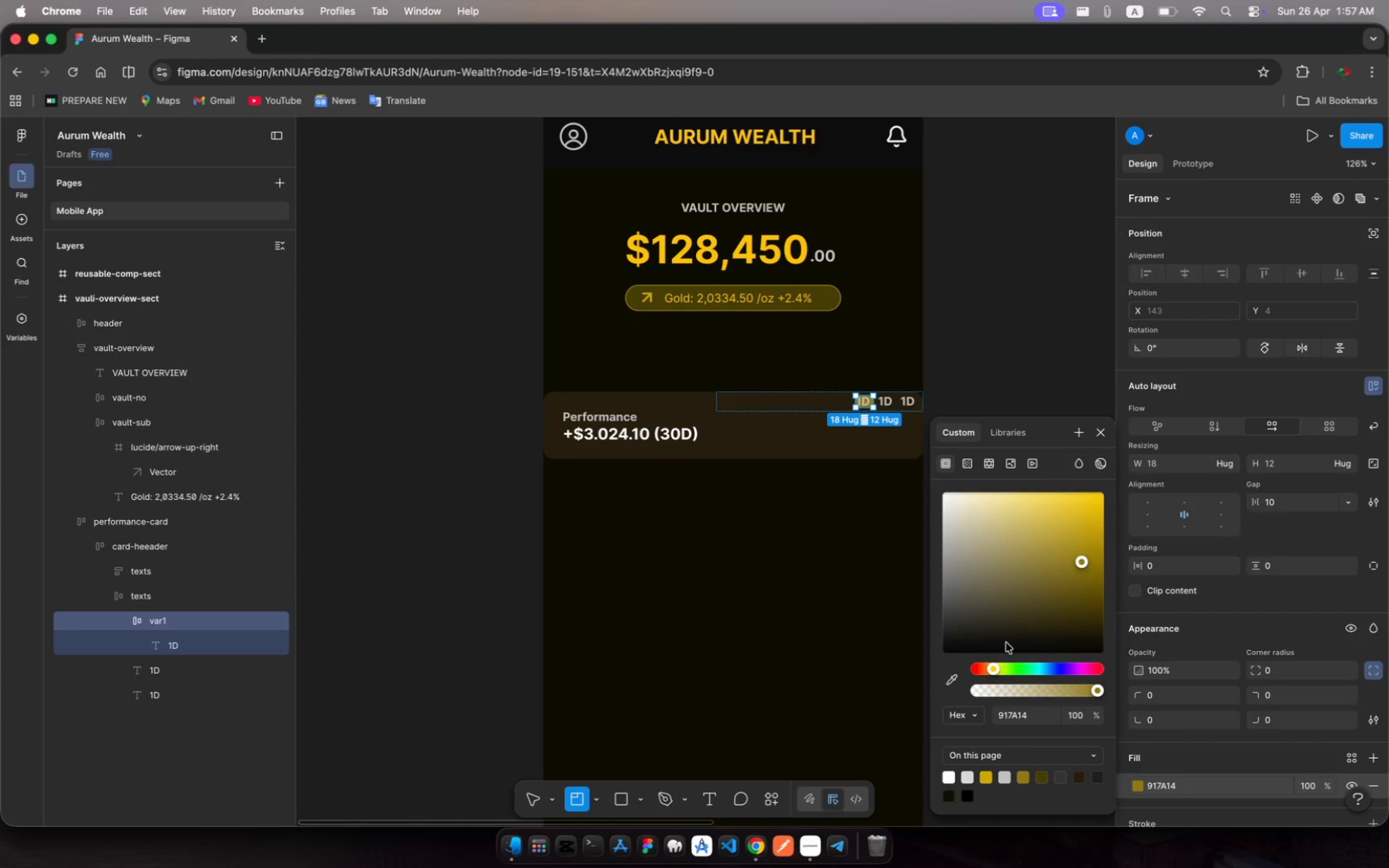 
left_click([1365, 464])
 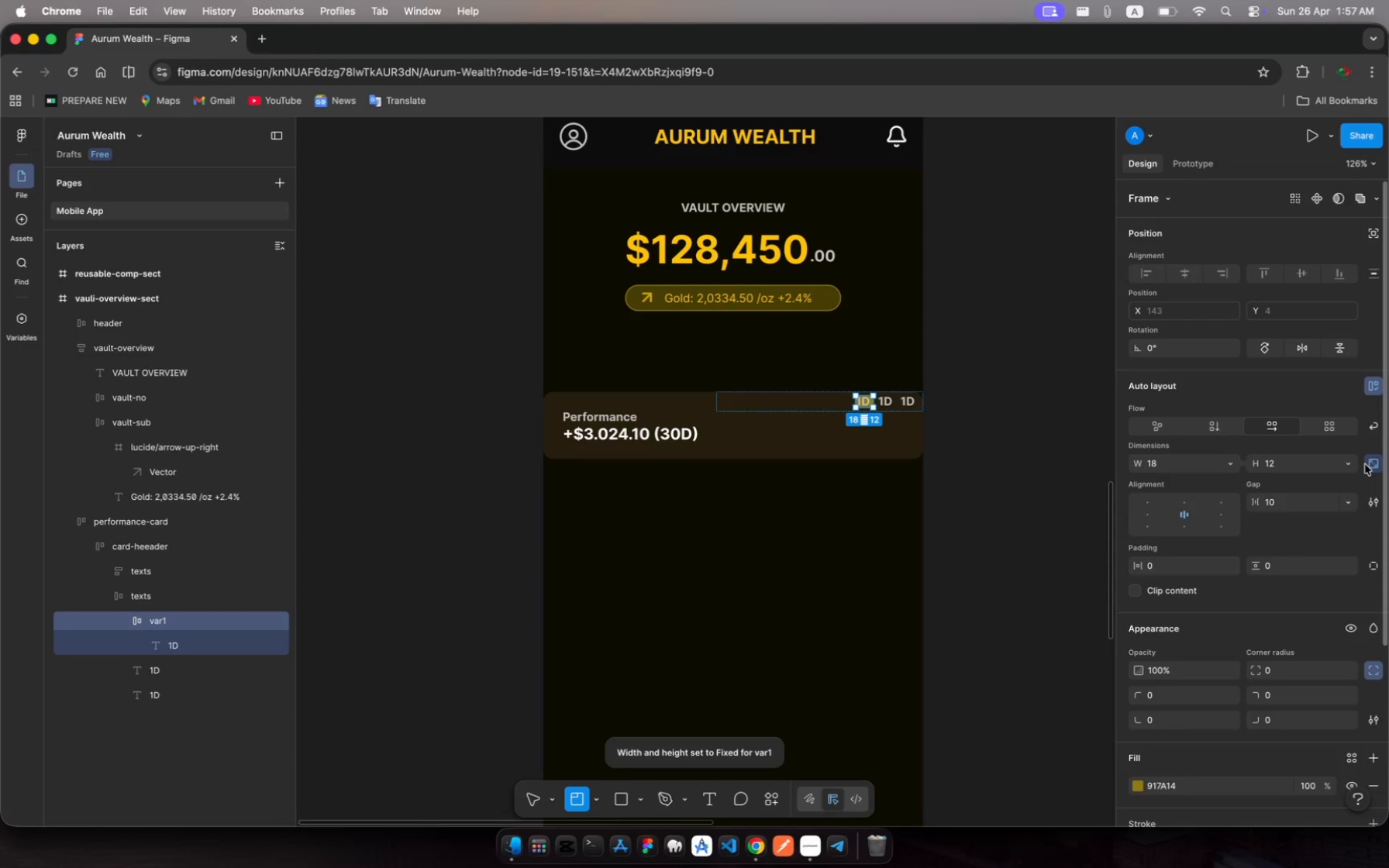 
left_click([1365, 464])
 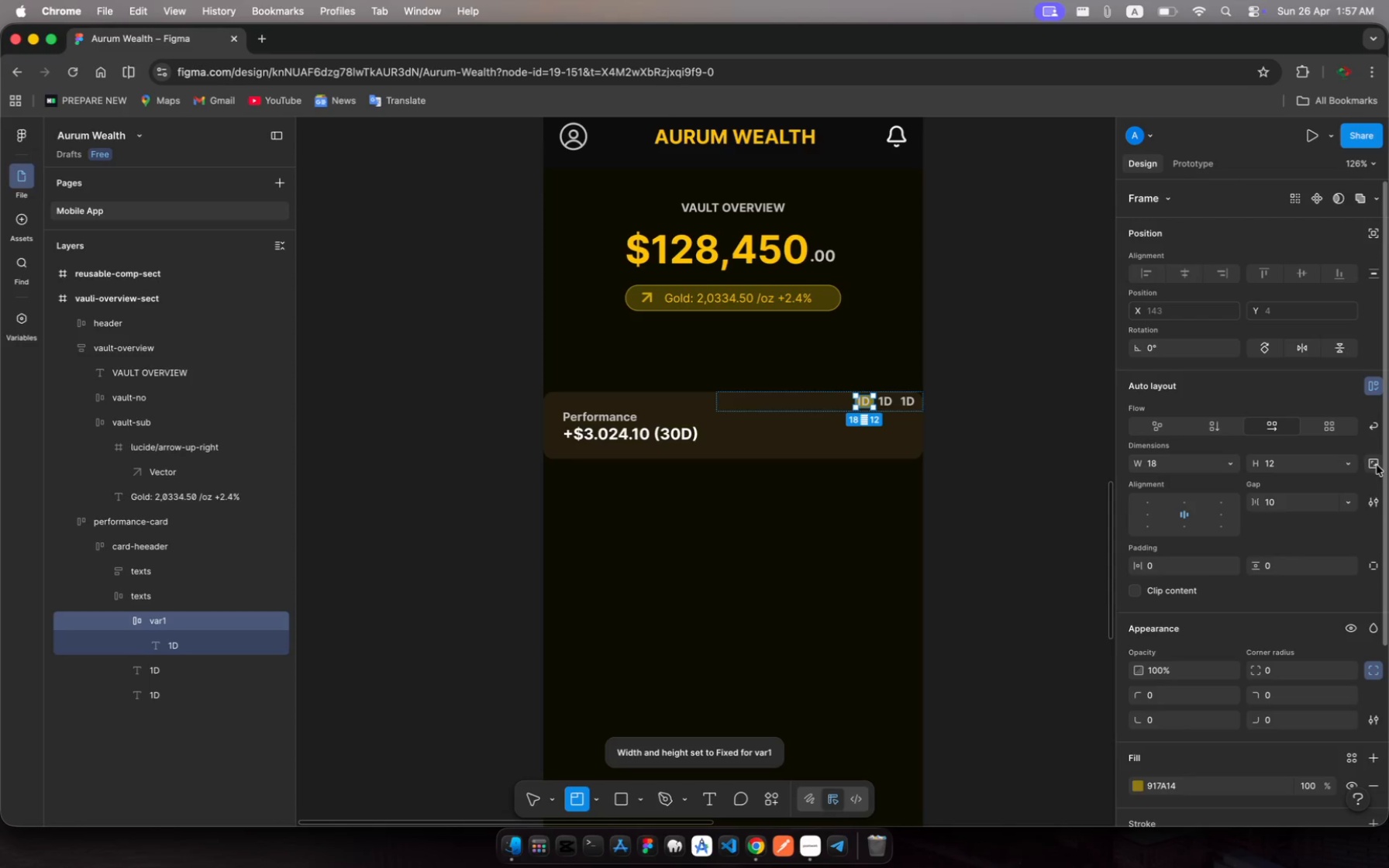 
left_click([1376, 463])
 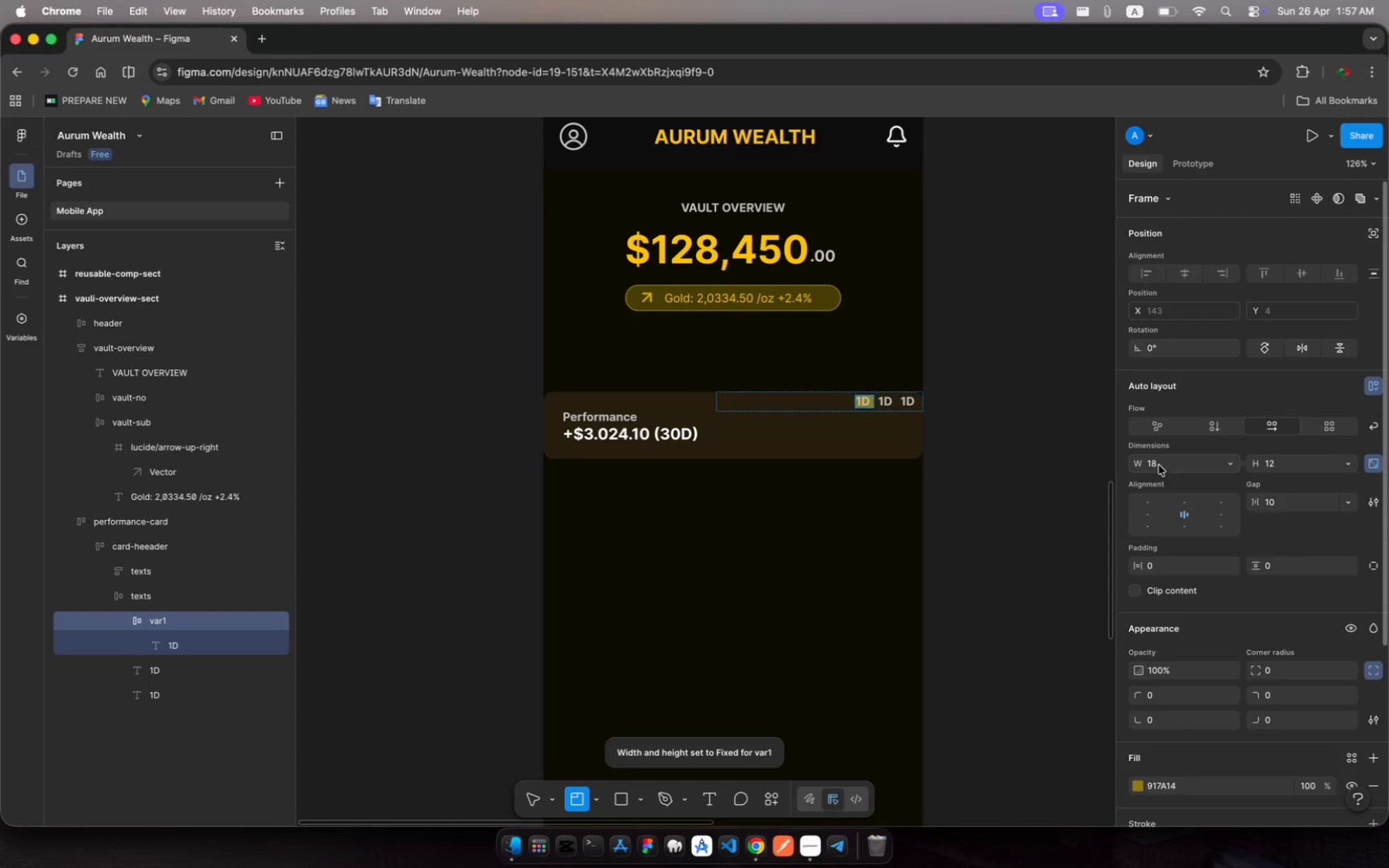 
left_click([1159, 465])
 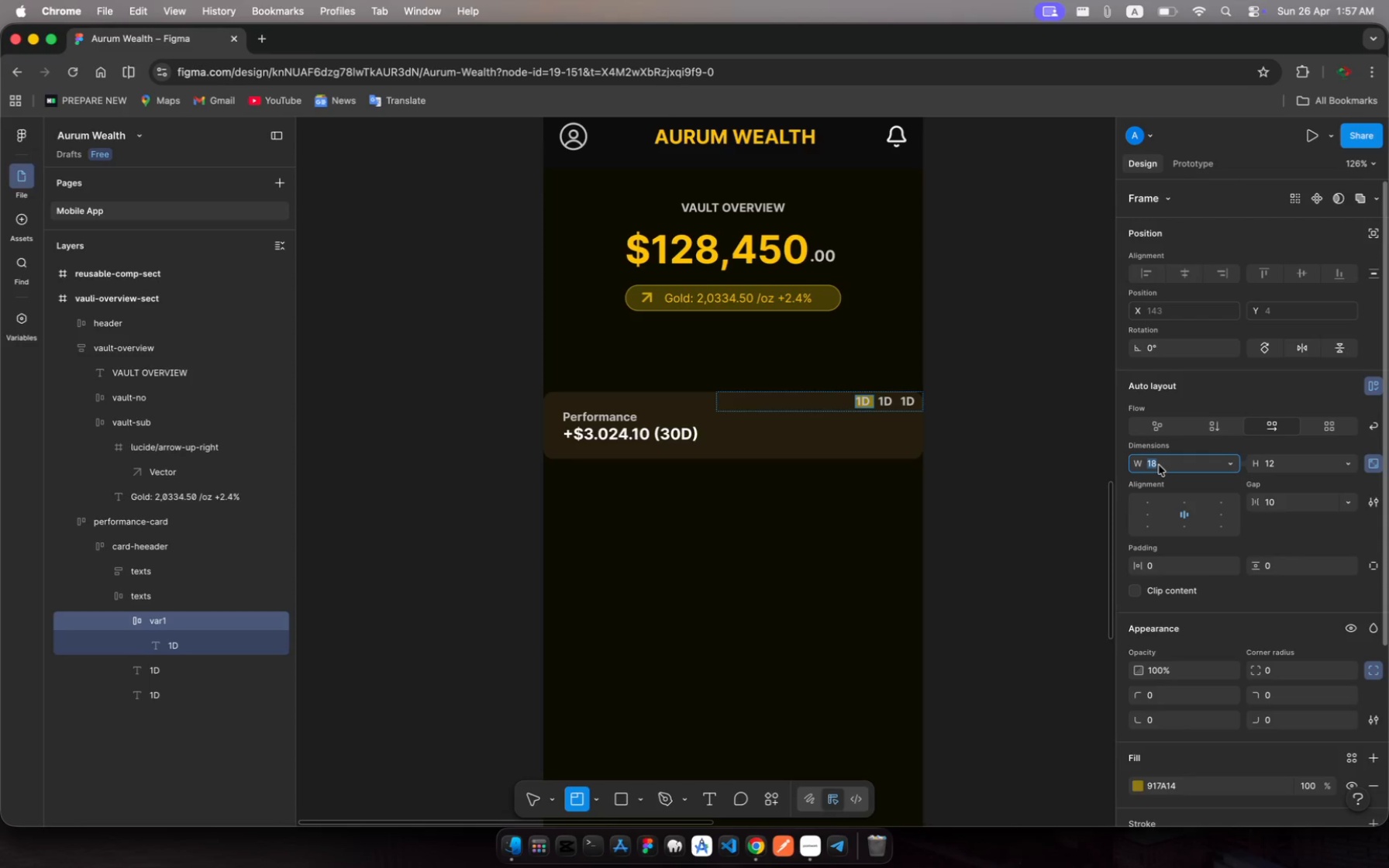 
type(22)
 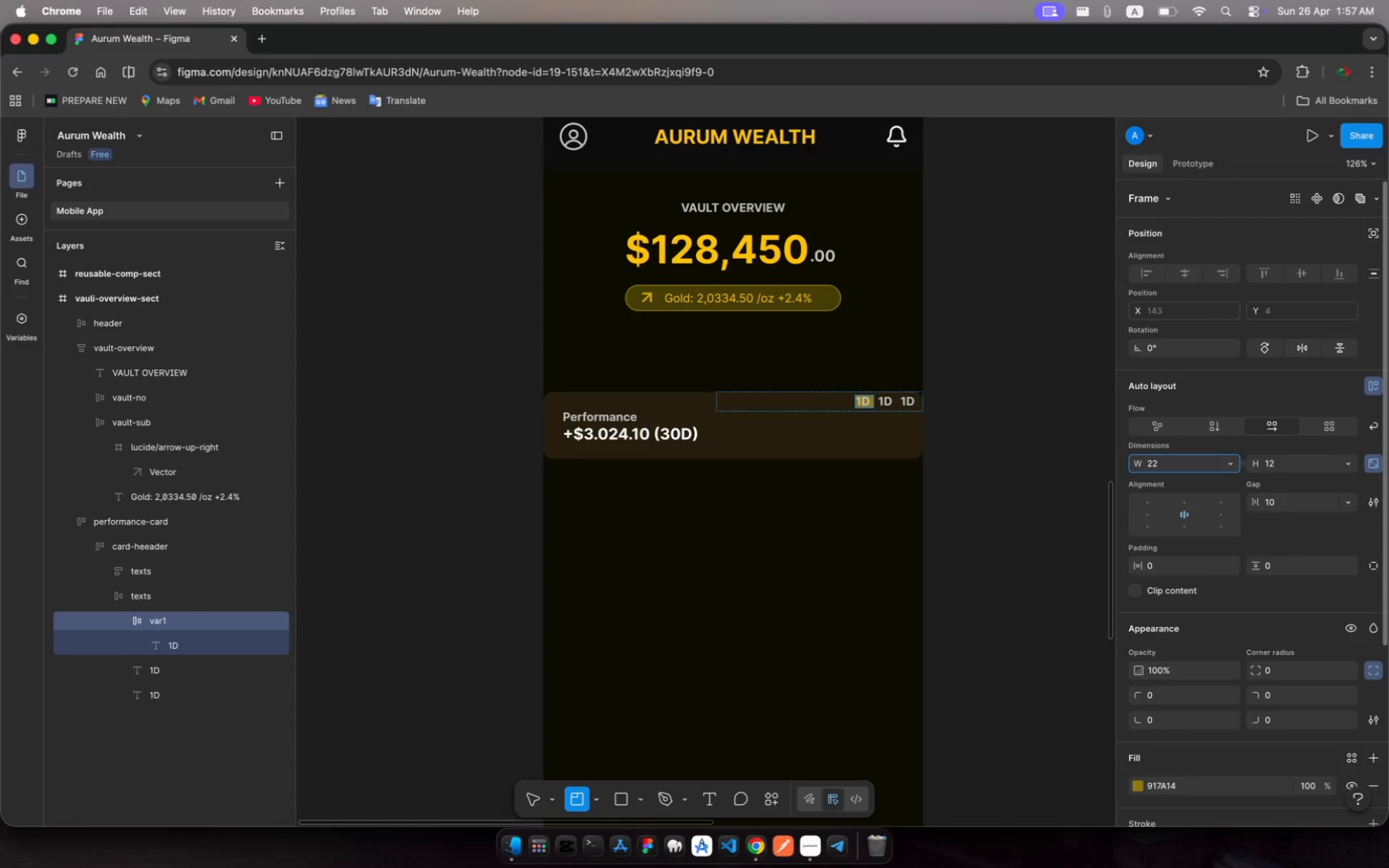 
key(Enter)
 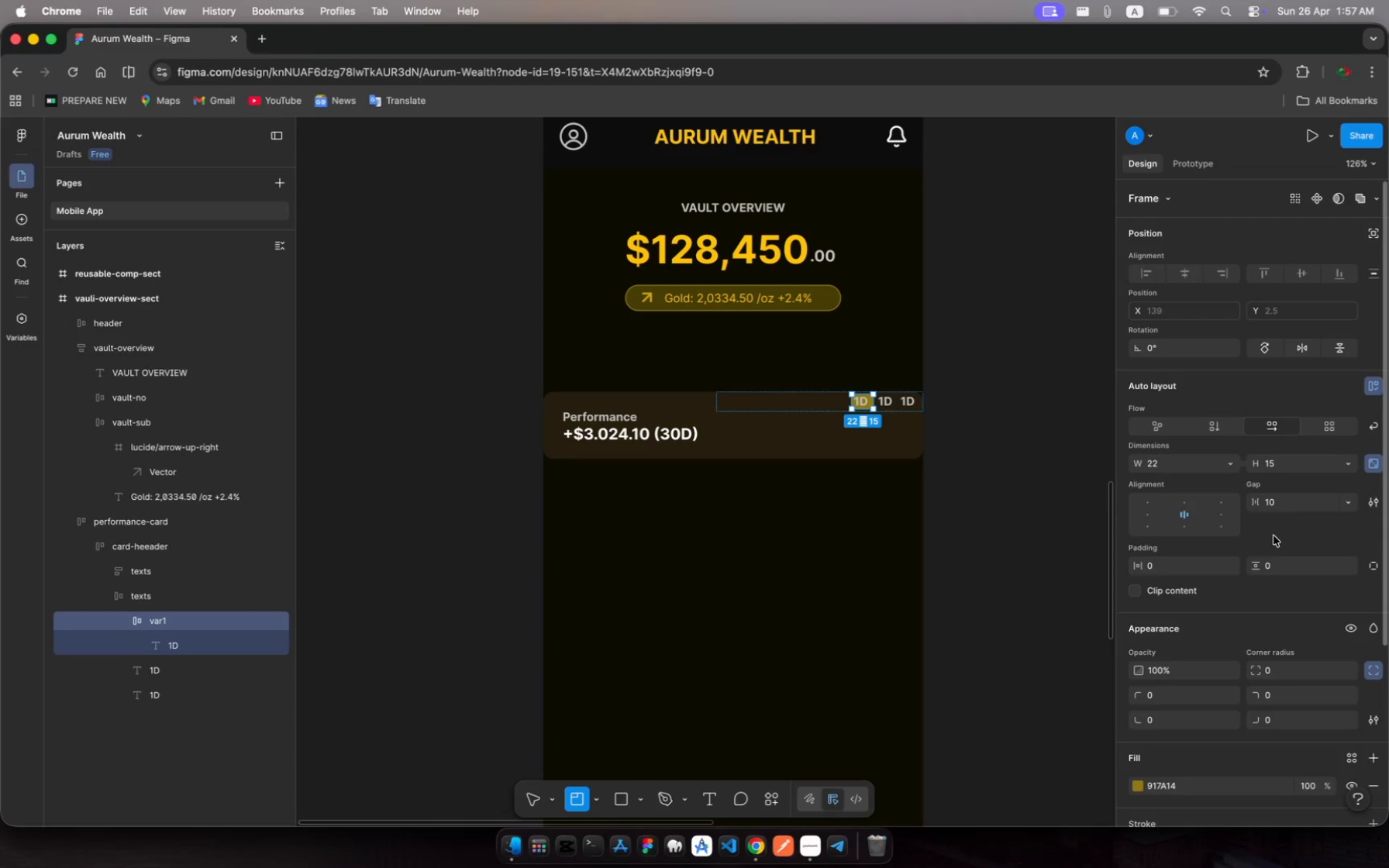 
wait(8.6)
 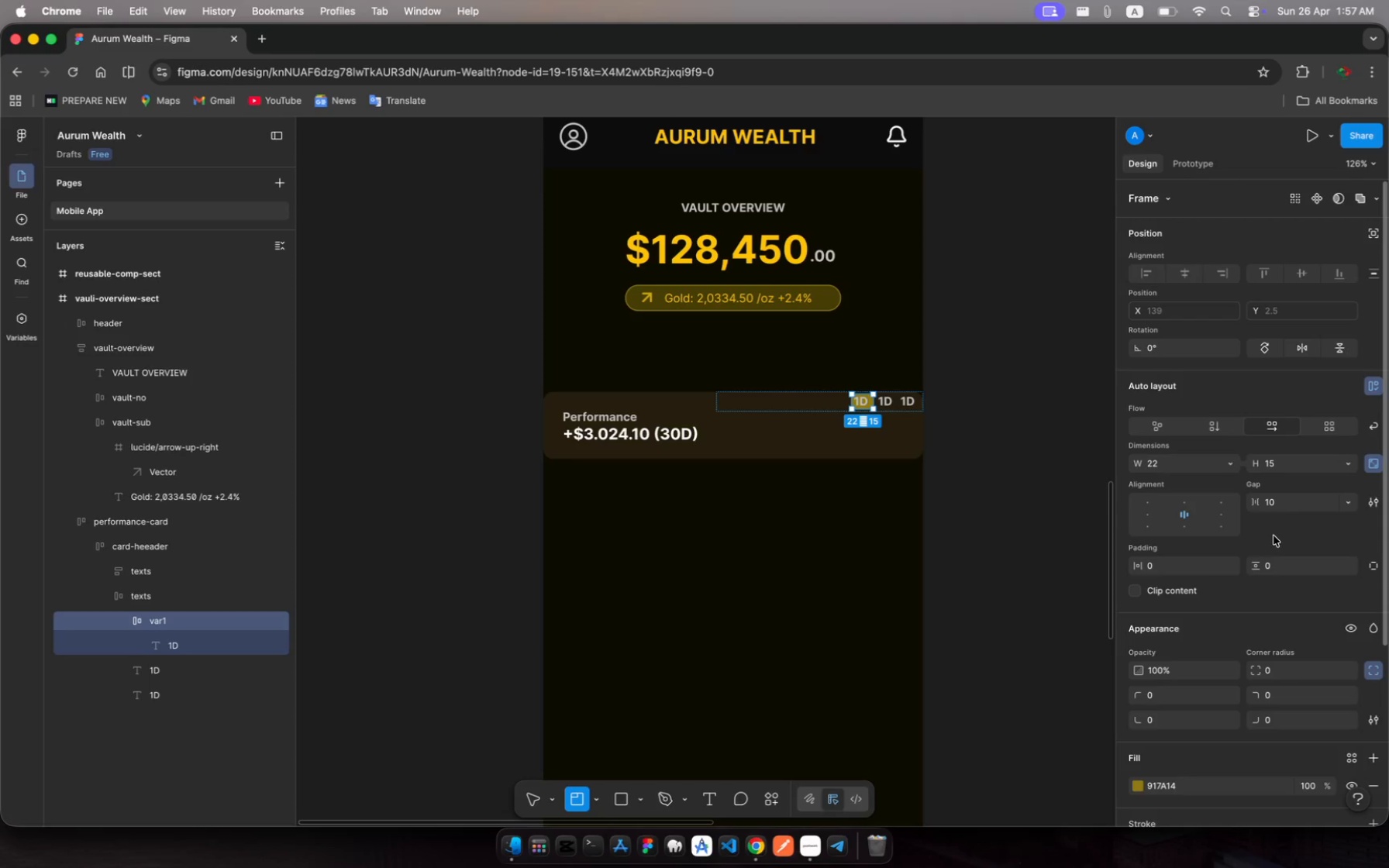 
left_click([1268, 671])
 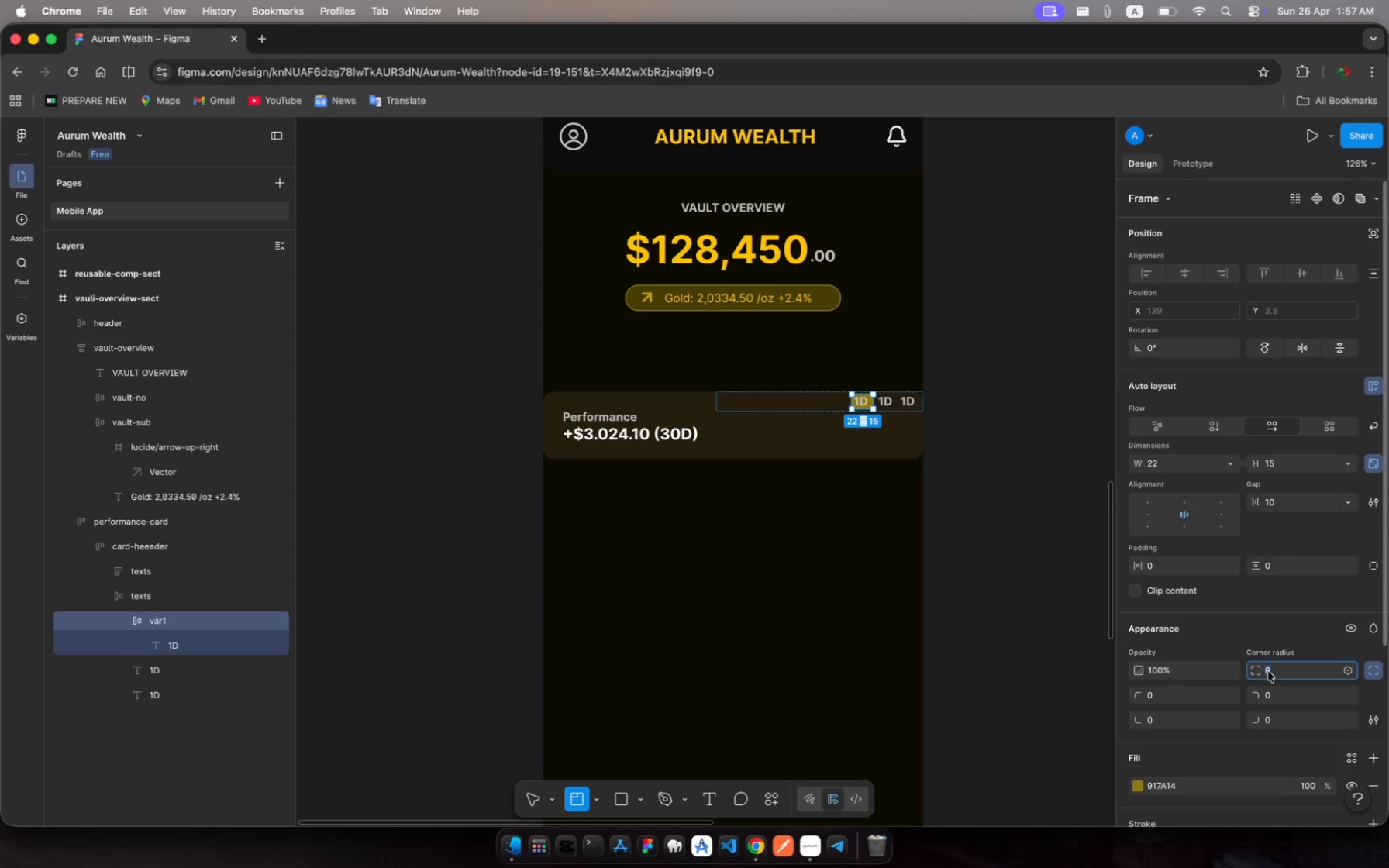 
key(3)
 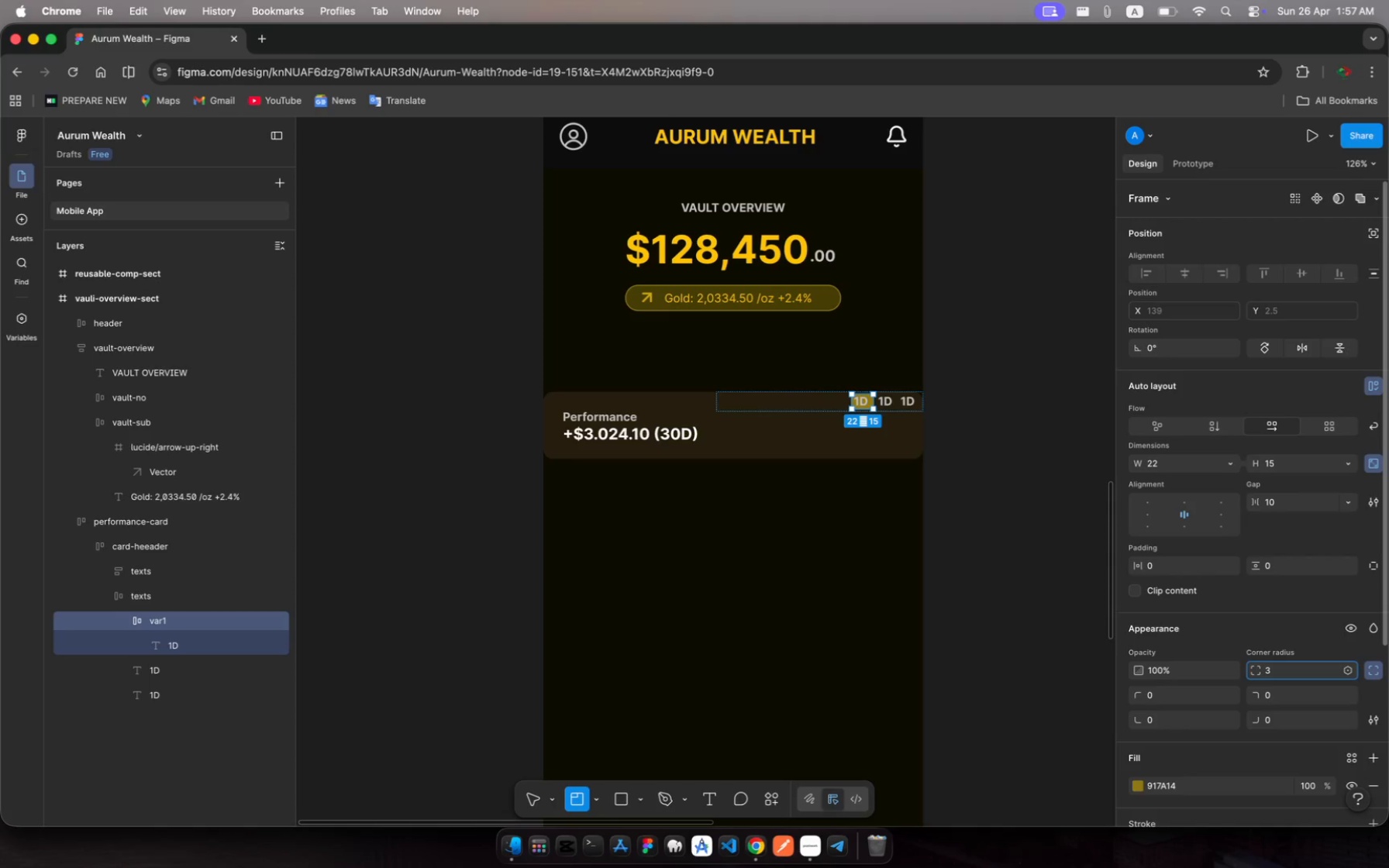 
key(Enter)
 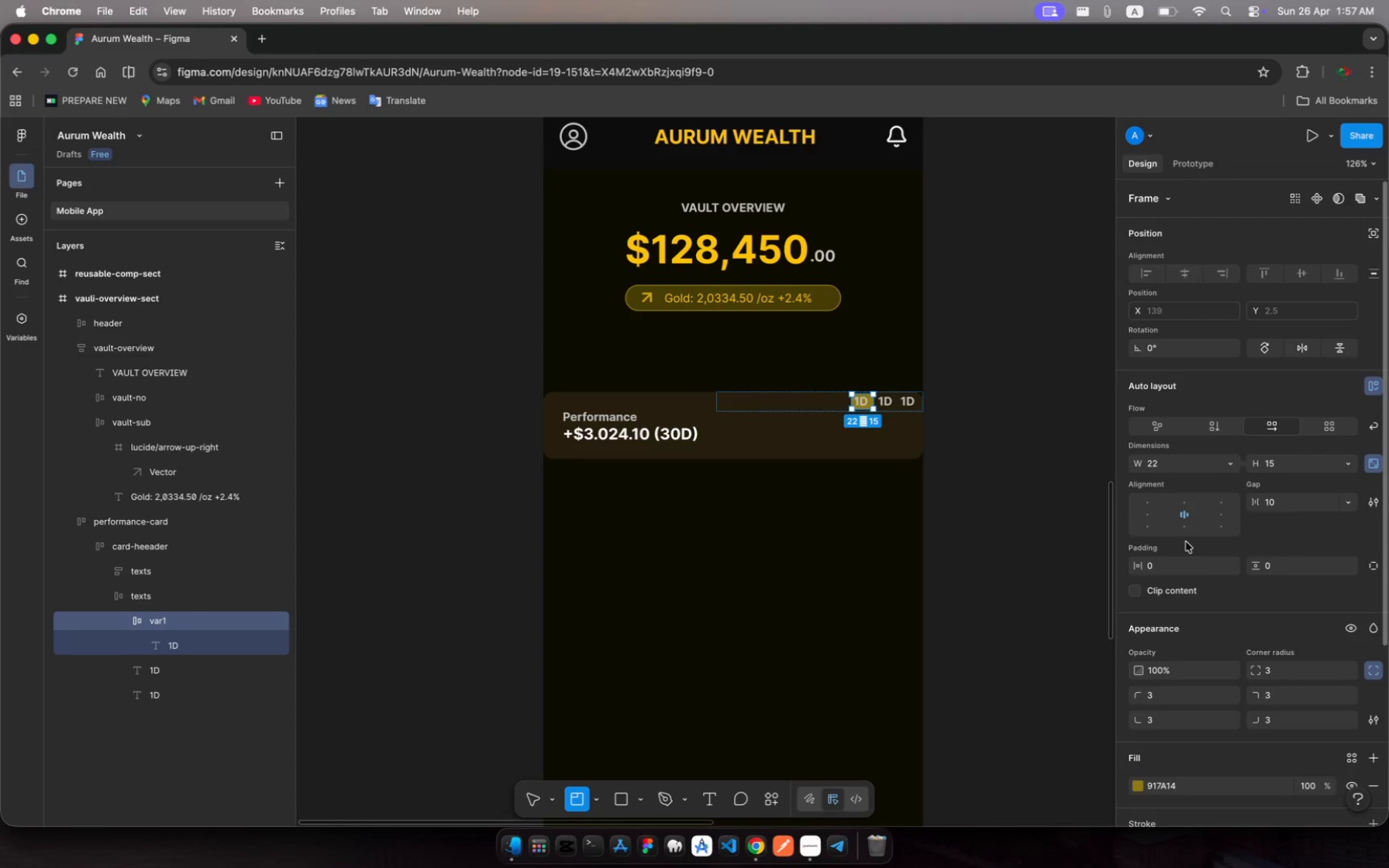 
scroll: coordinate [1196, 580], scroll_direction: up, amount: 4.0
 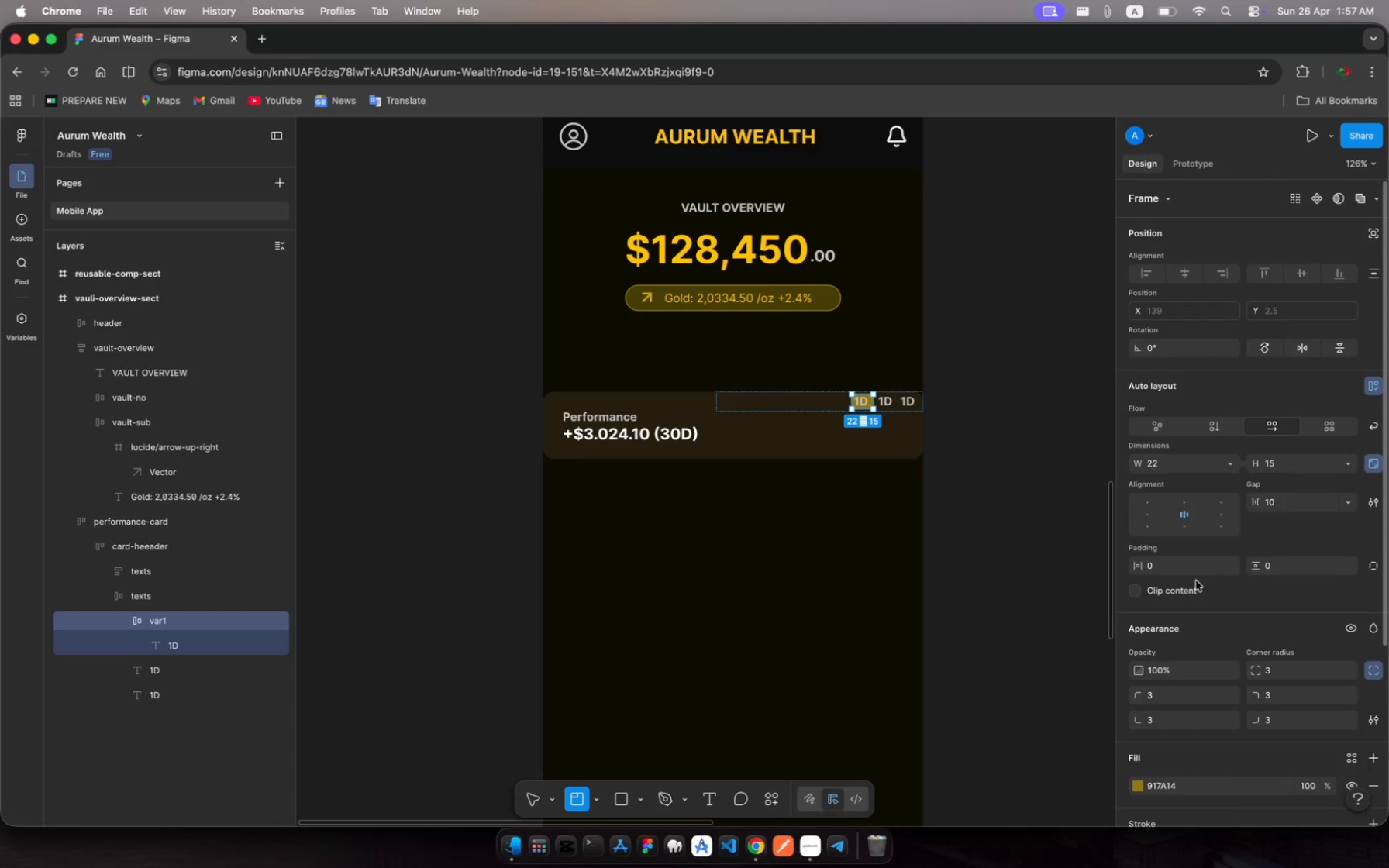 
scroll: coordinate [1196, 580], scroll_direction: down, amount: 20.0
 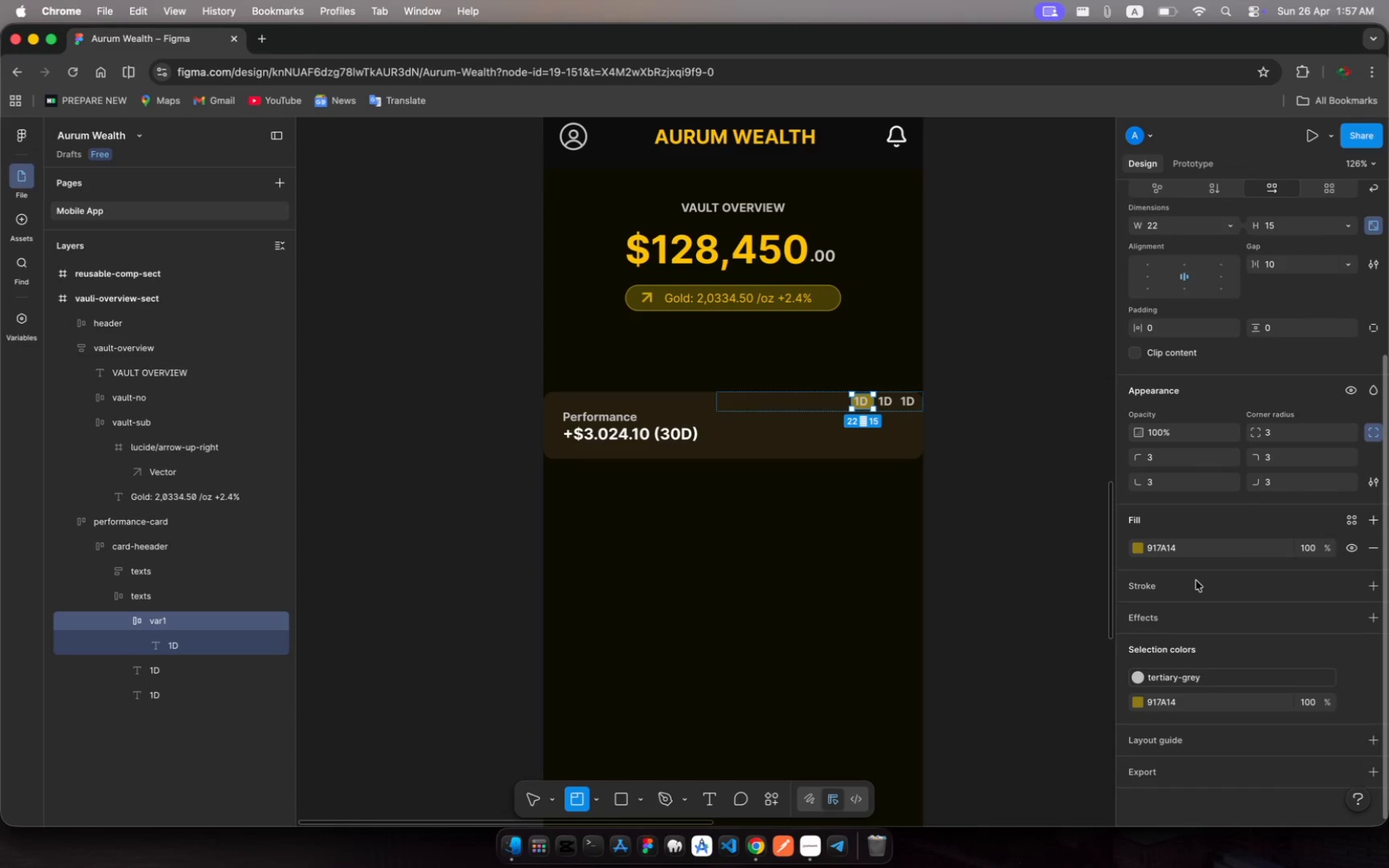 
scroll: coordinate [1196, 580], scroll_direction: up, amount: 21.0
 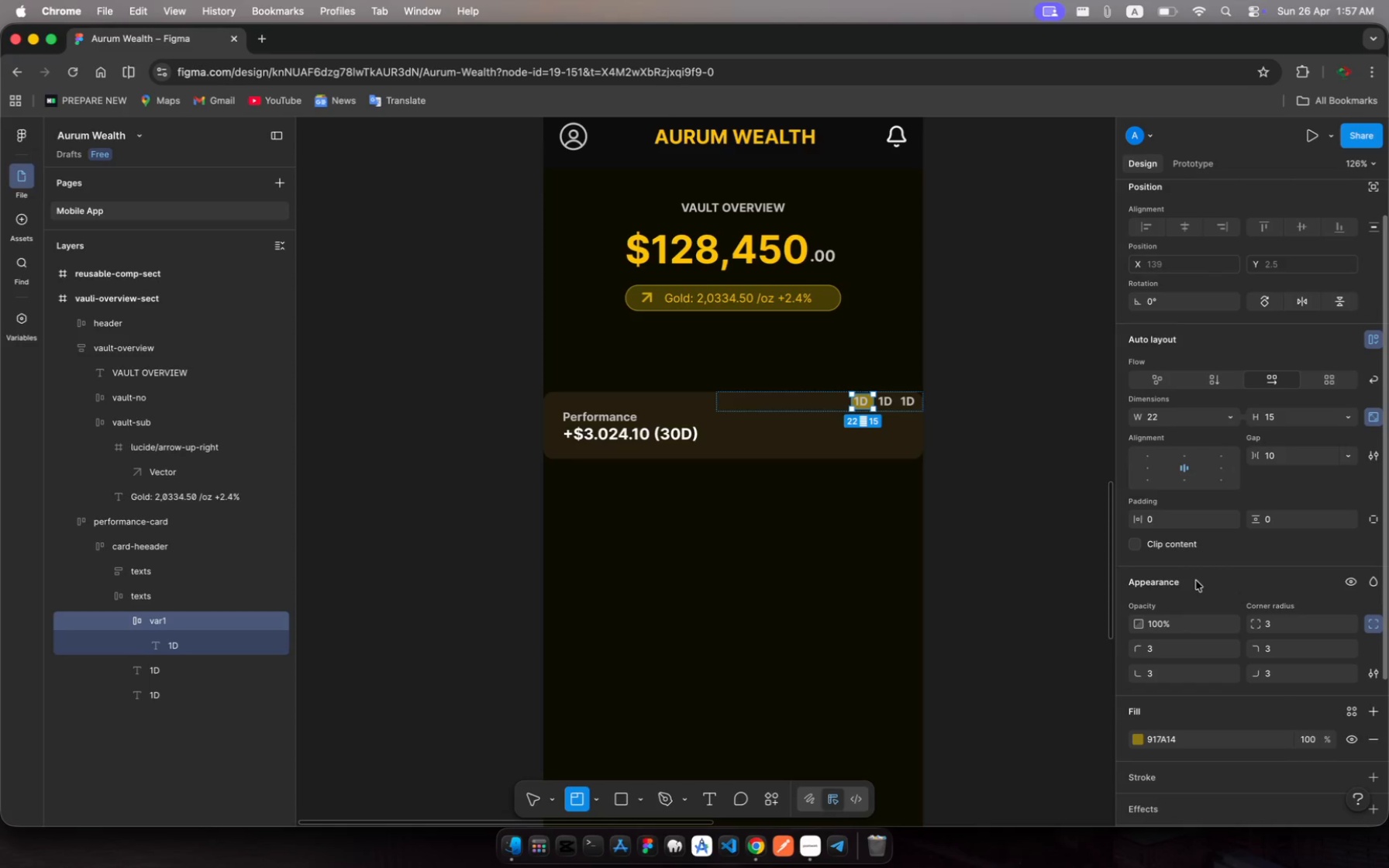 
wait(9.06)
 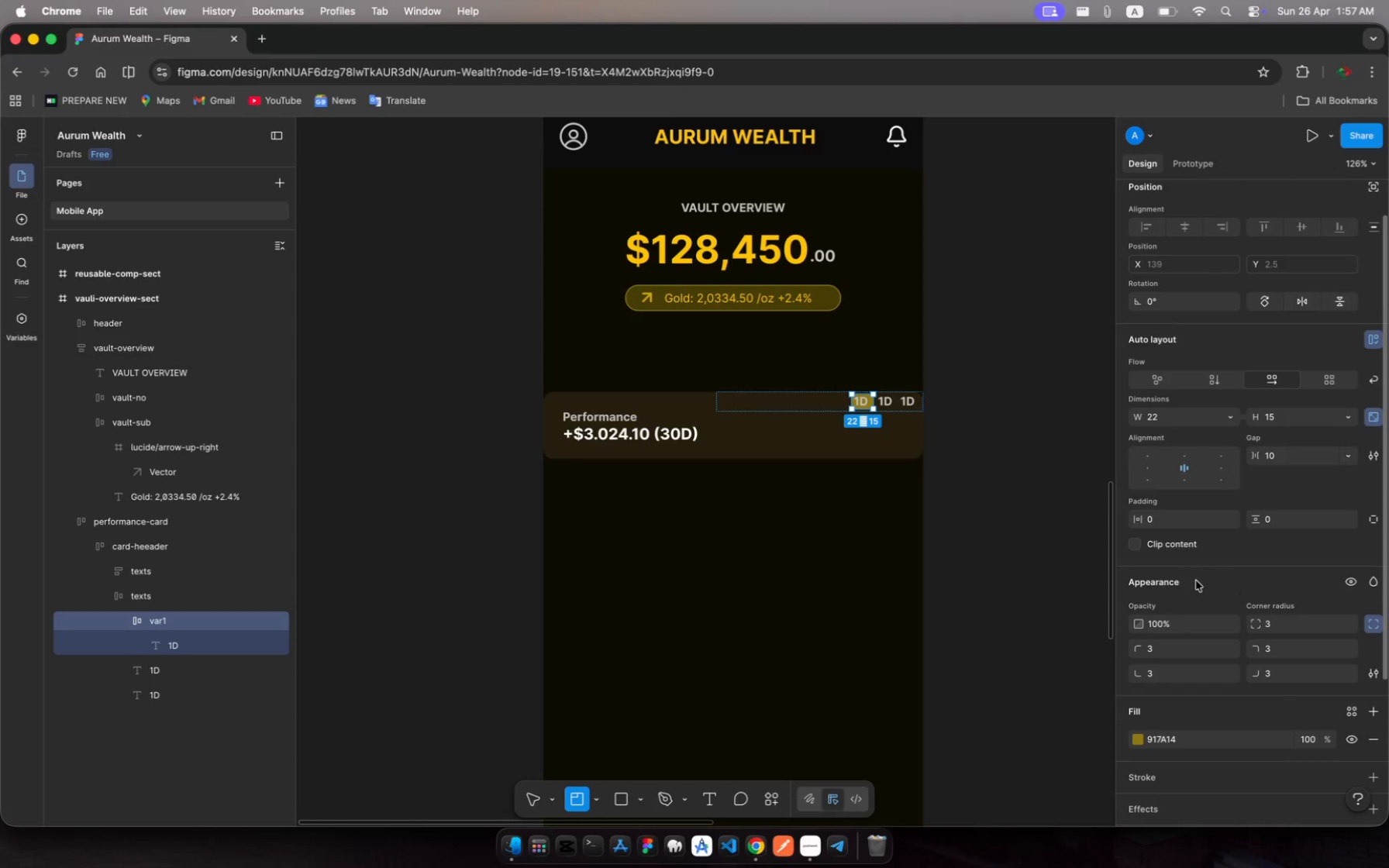 
left_click([1139, 736])
 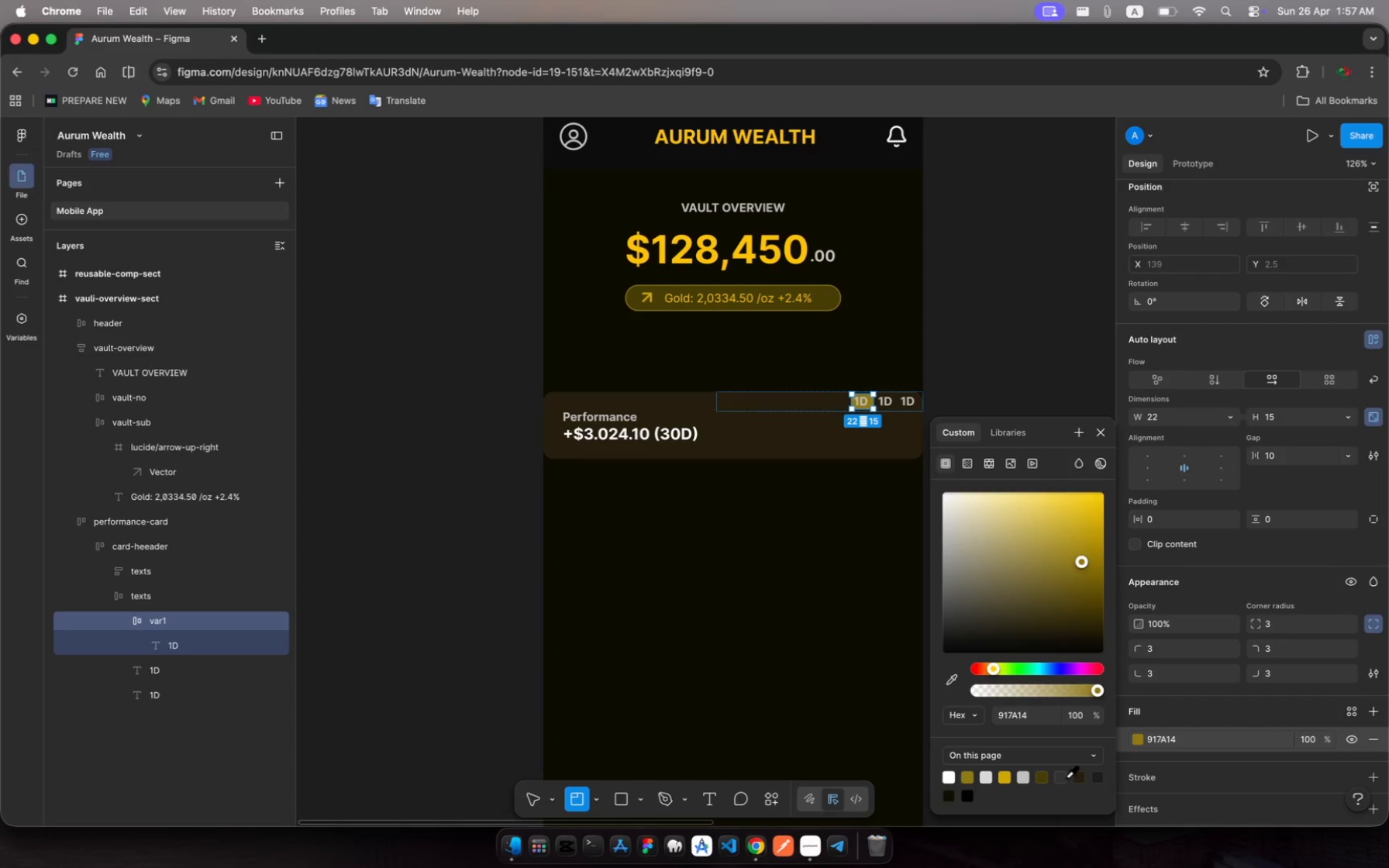 
wait(5.13)
 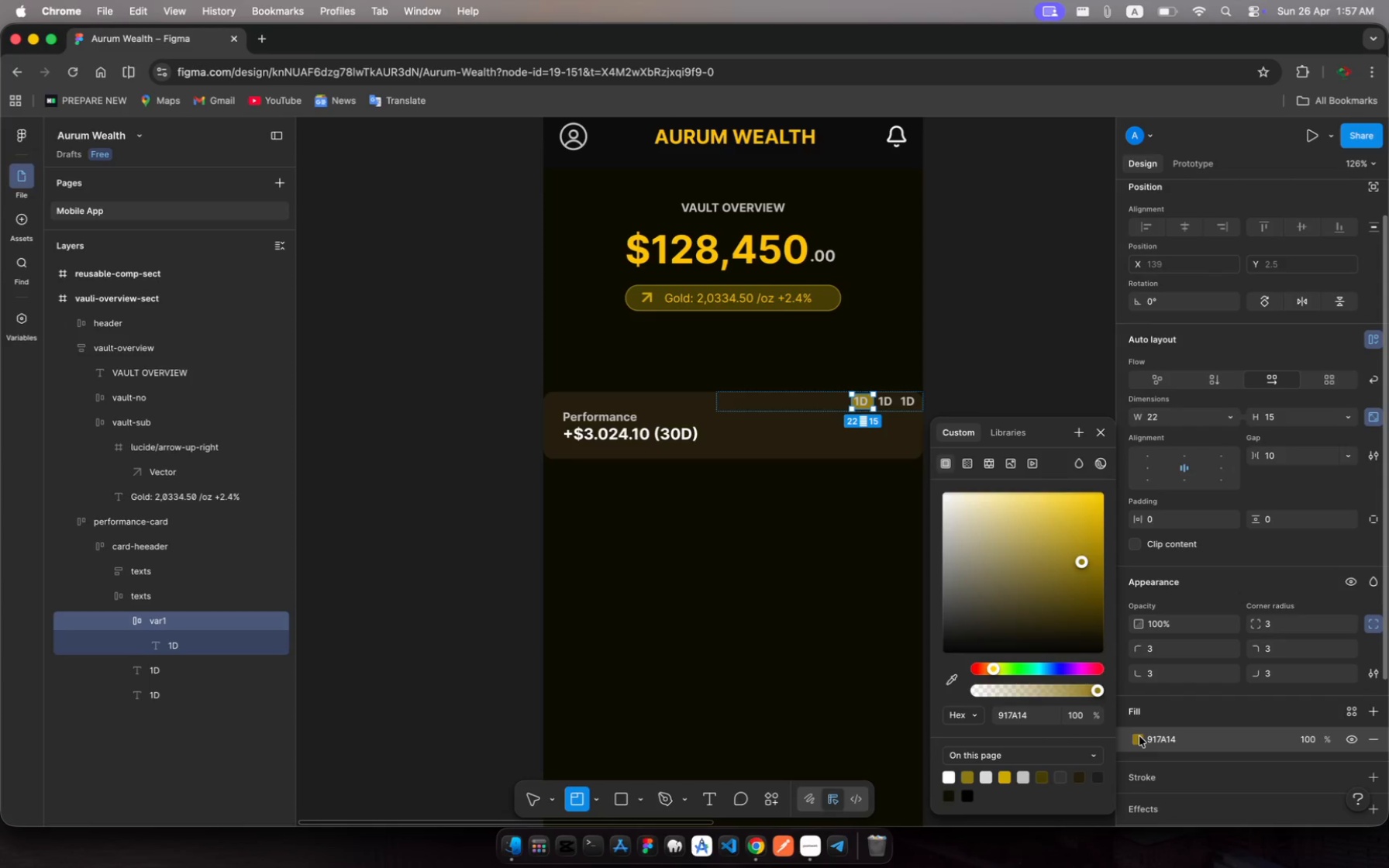 
left_click([1066, 777])
 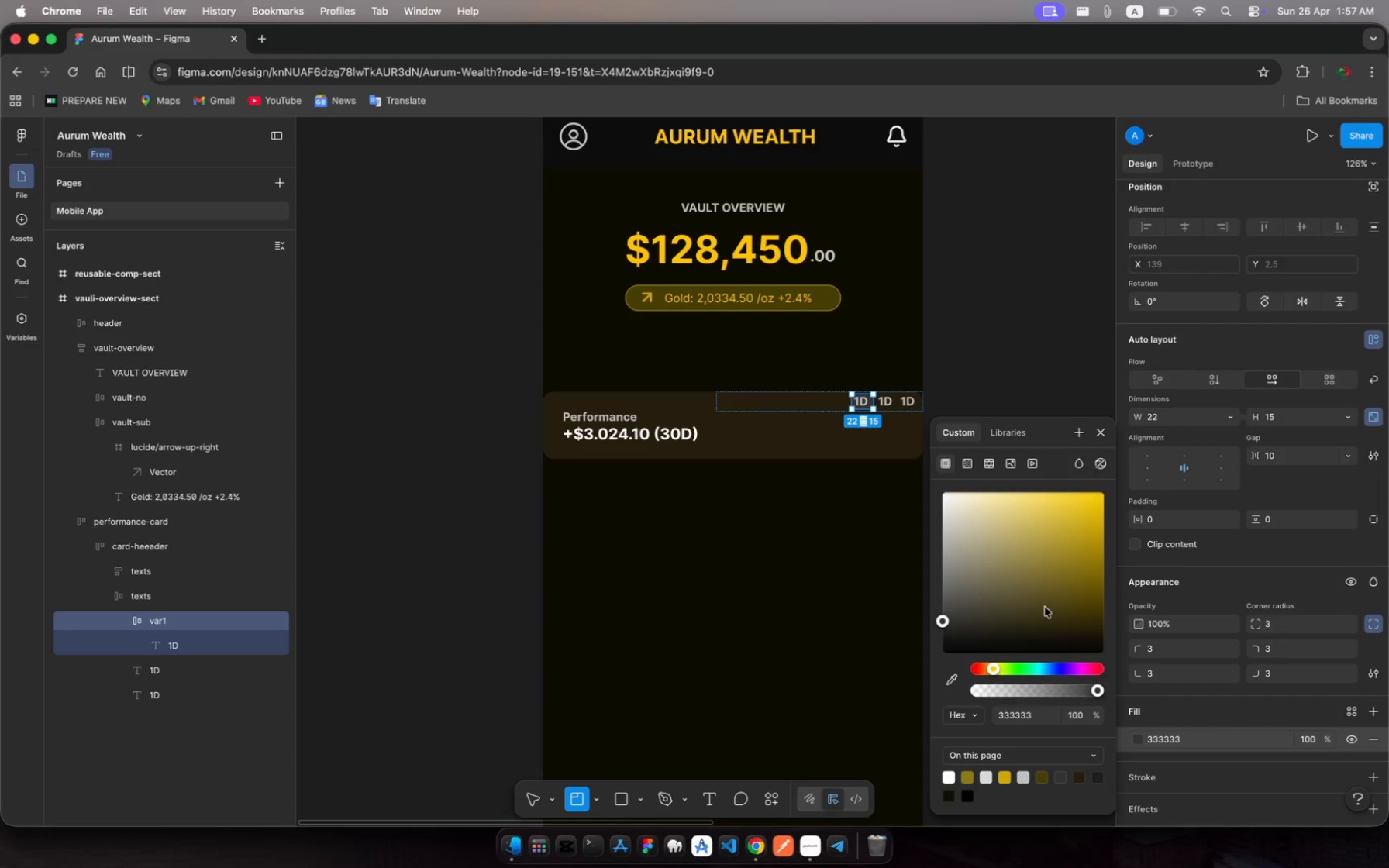 
wait(10.36)
 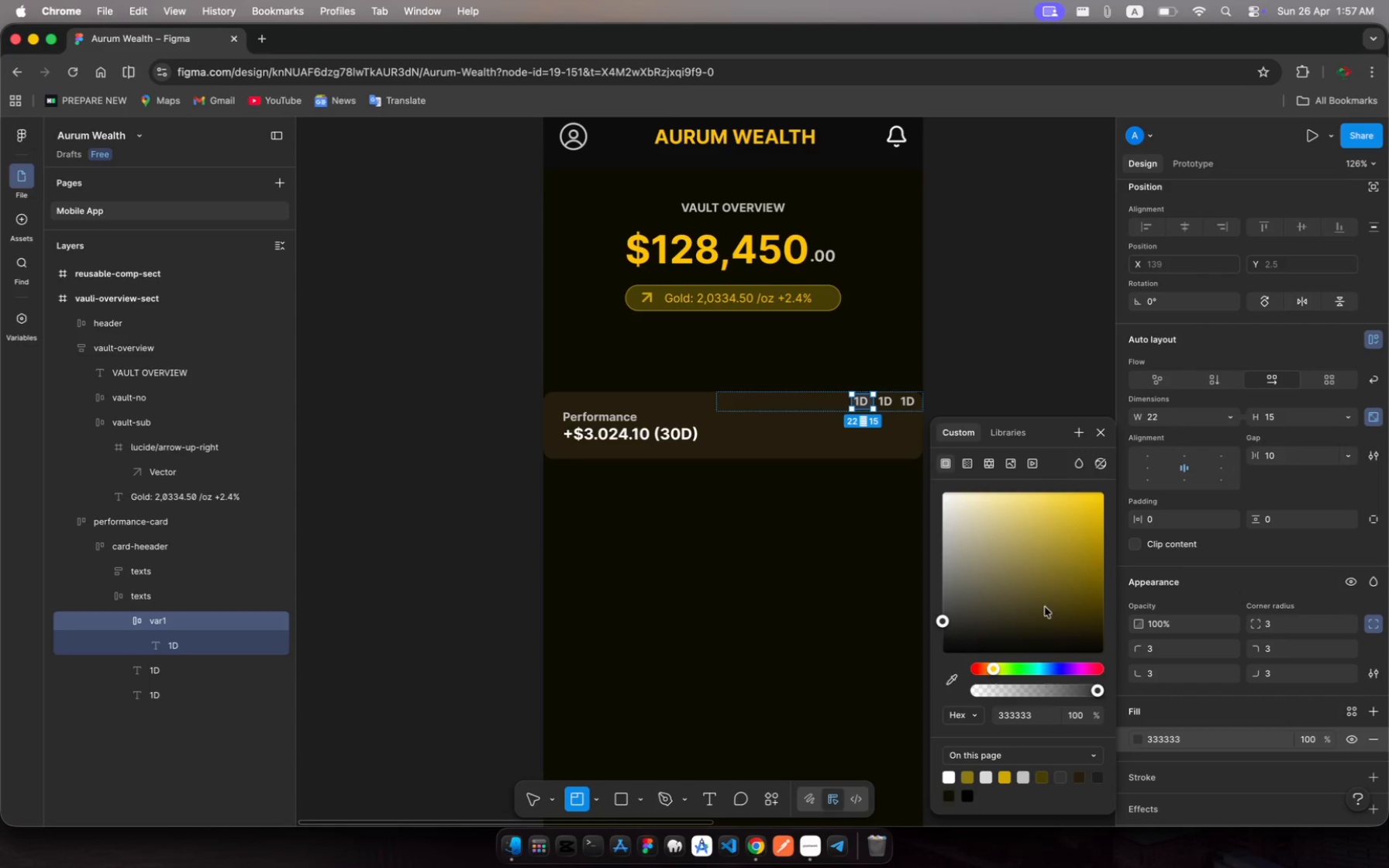 
left_click([129, 617])
 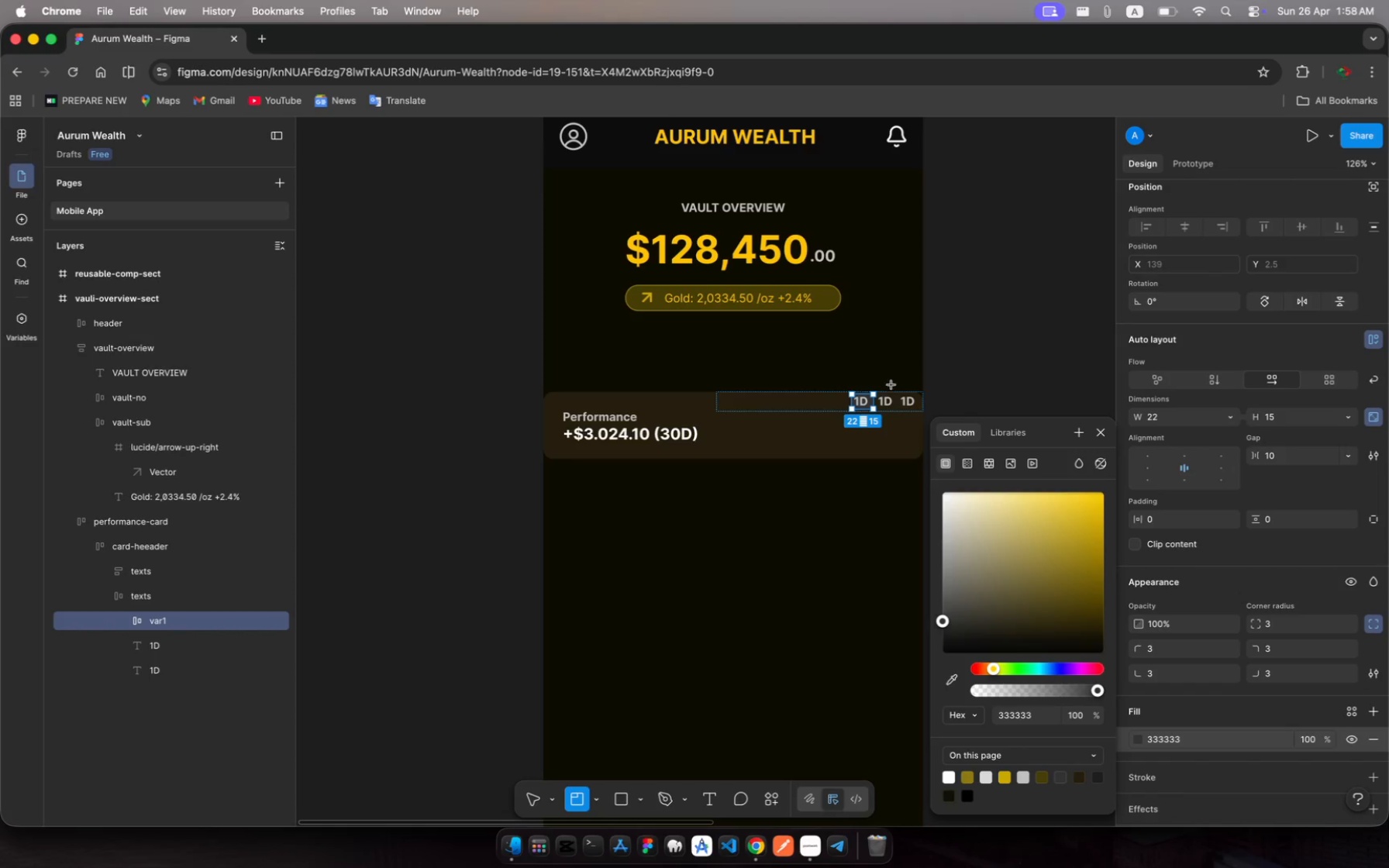 
left_click([937, 381])
 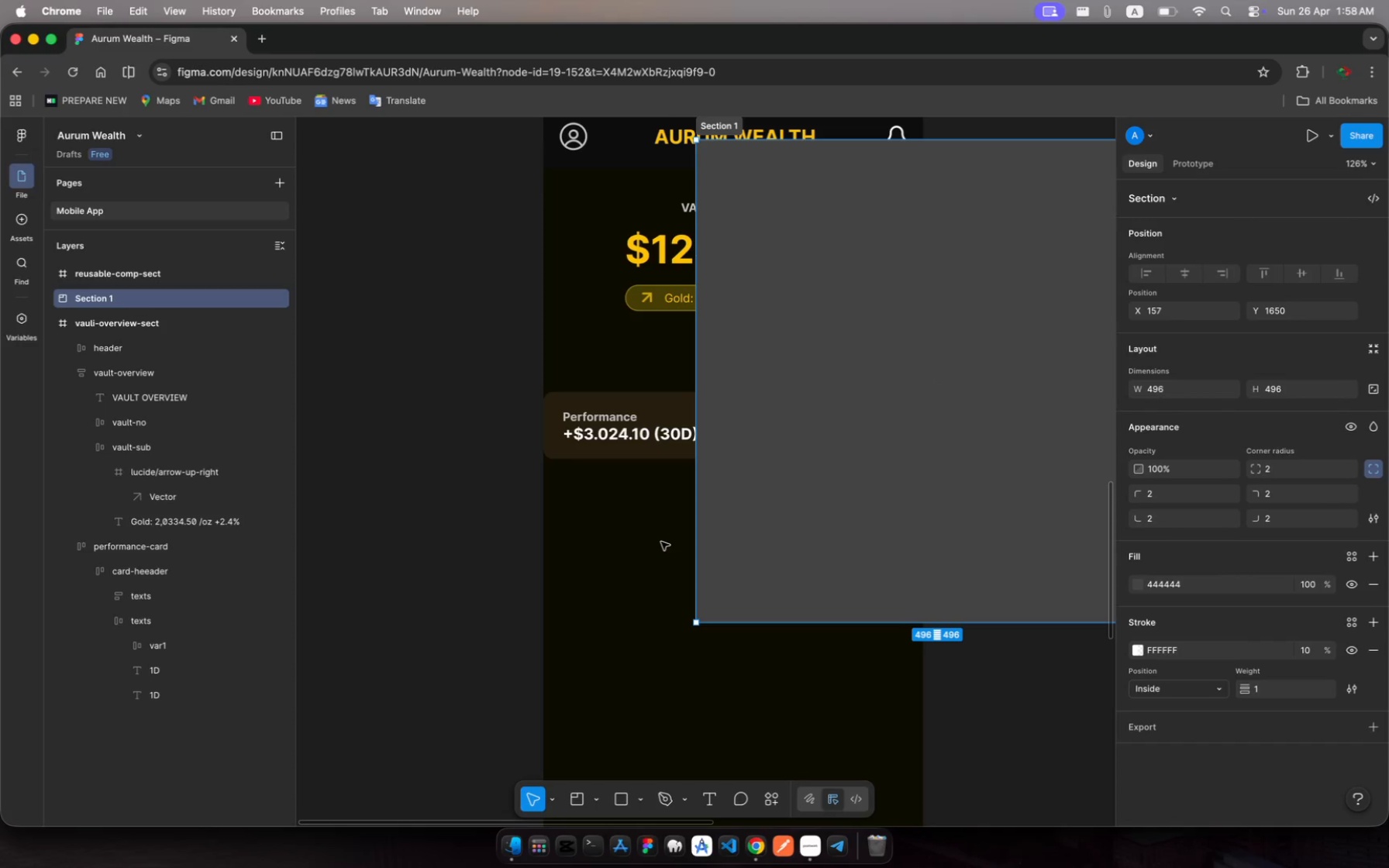 
key(Escape)
 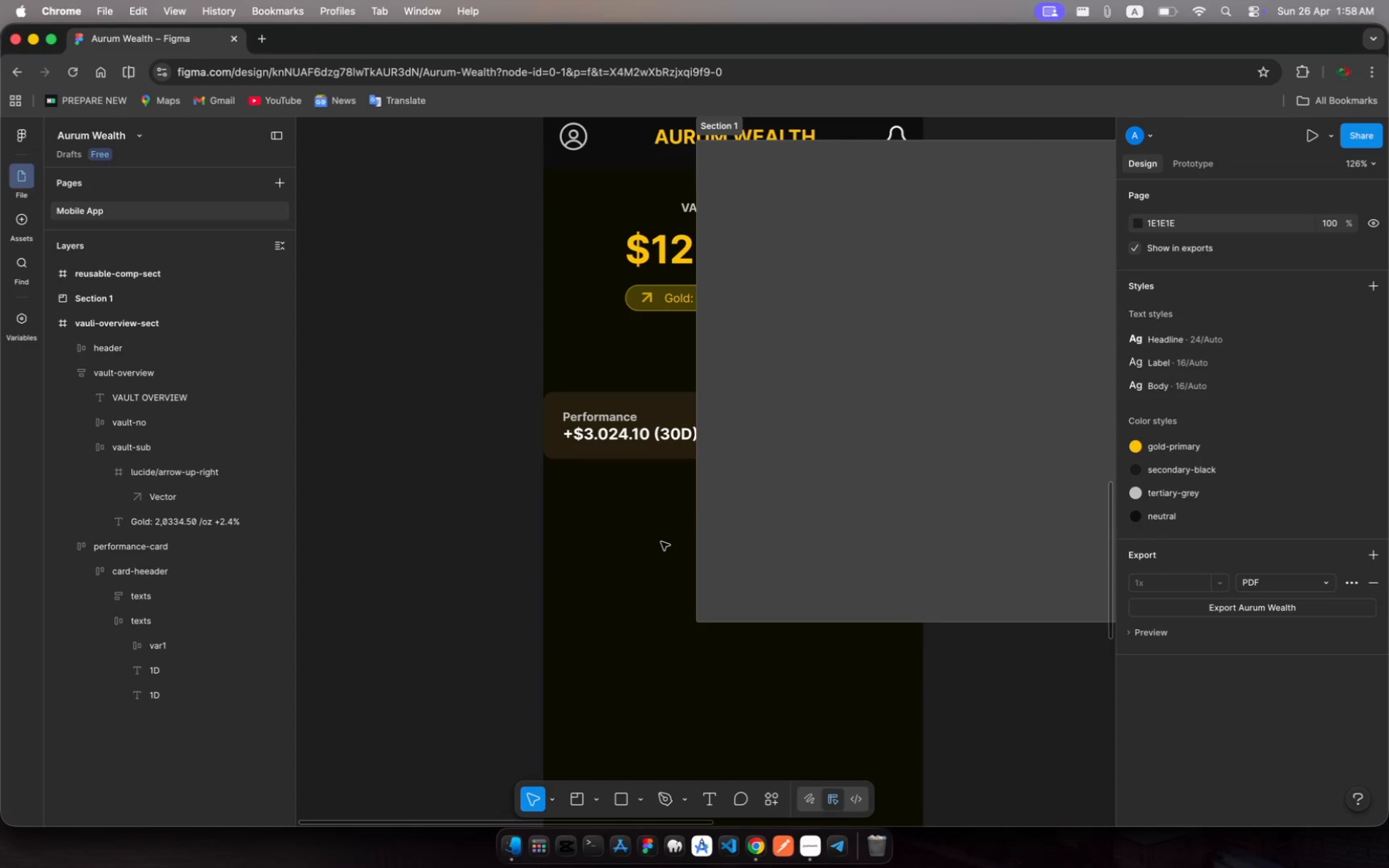 
key(Escape)
 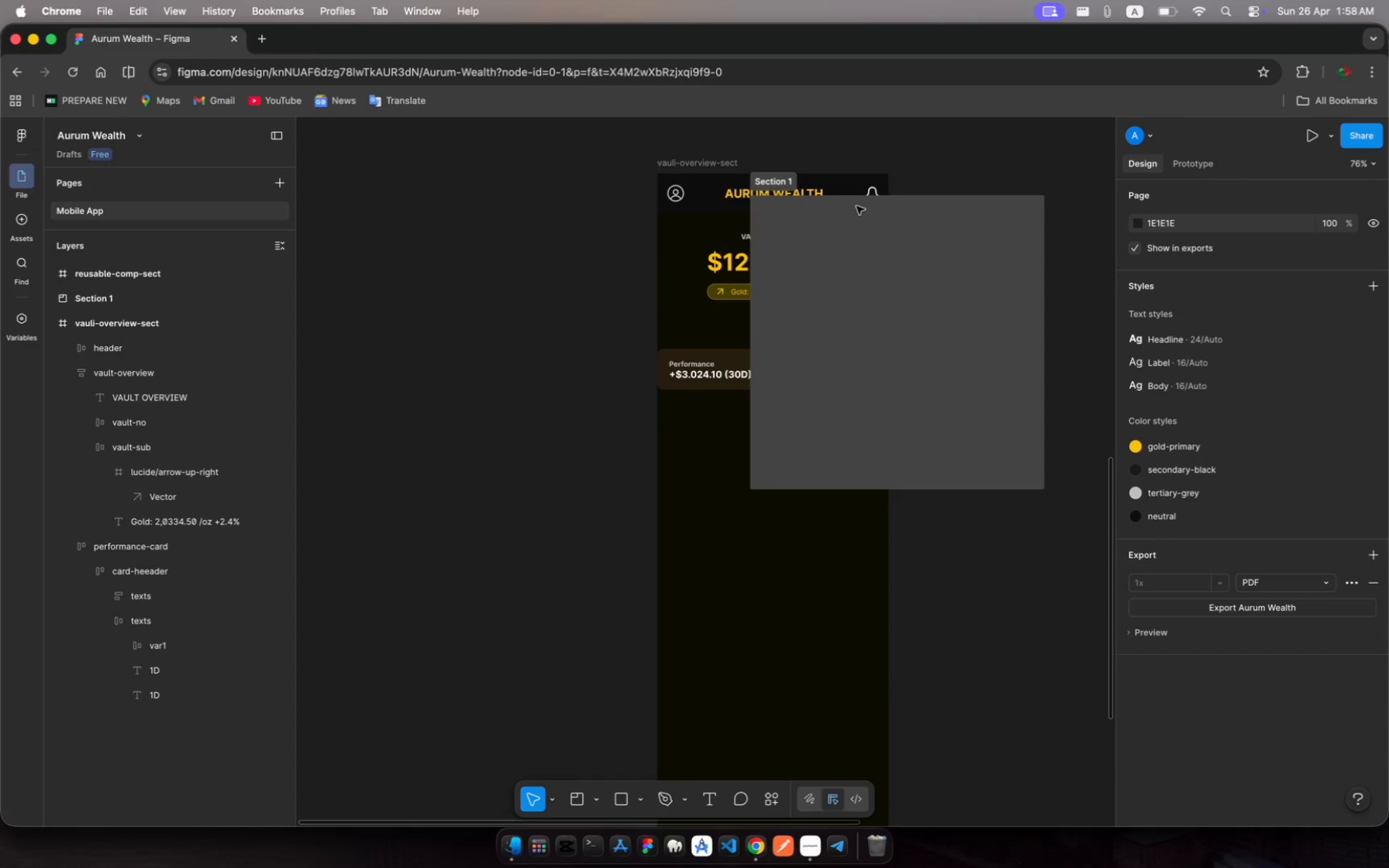 
scroll: coordinate [856, 206], scroll_direction: up, amount: 8.0
 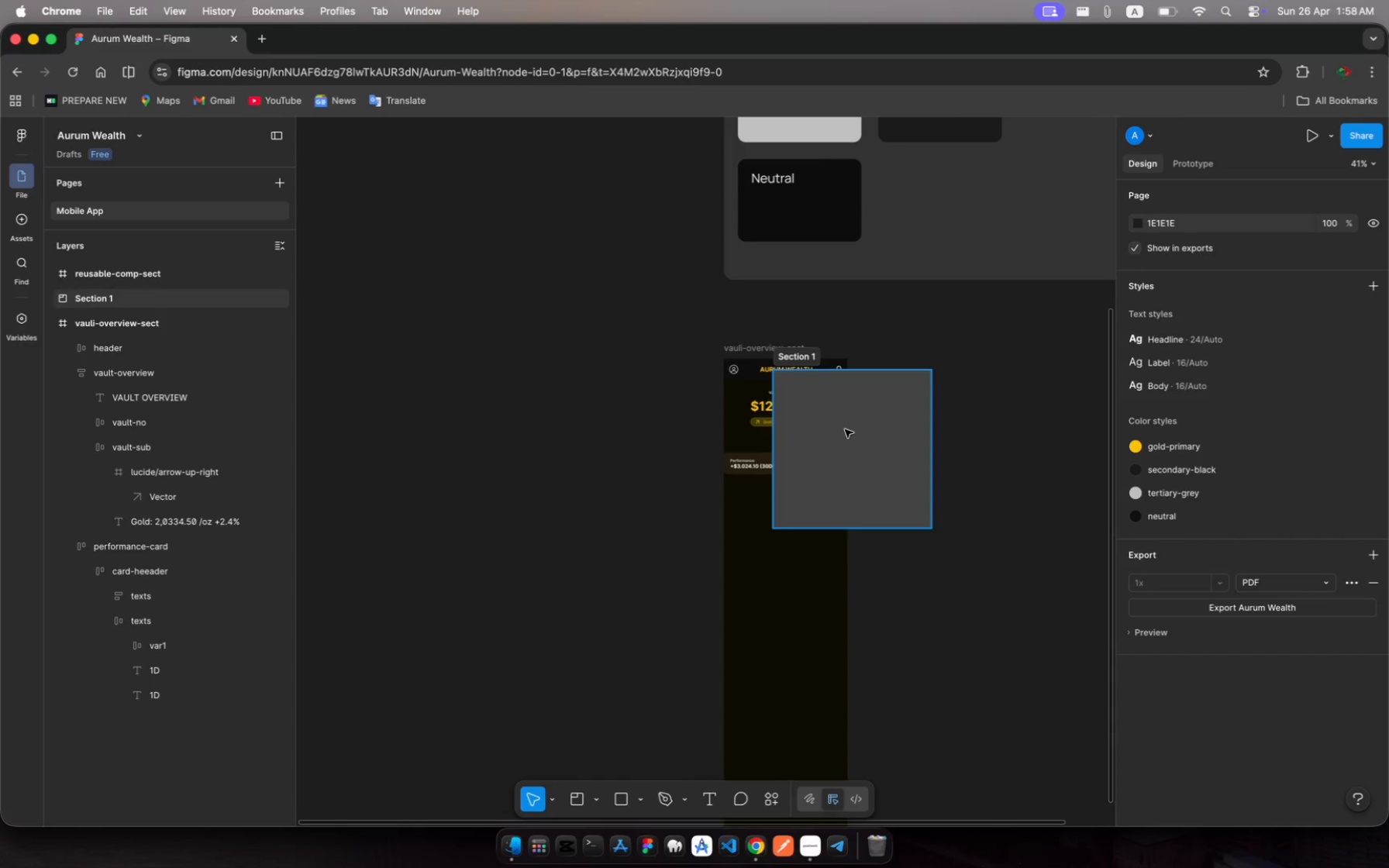 
left_click([836, 431])
 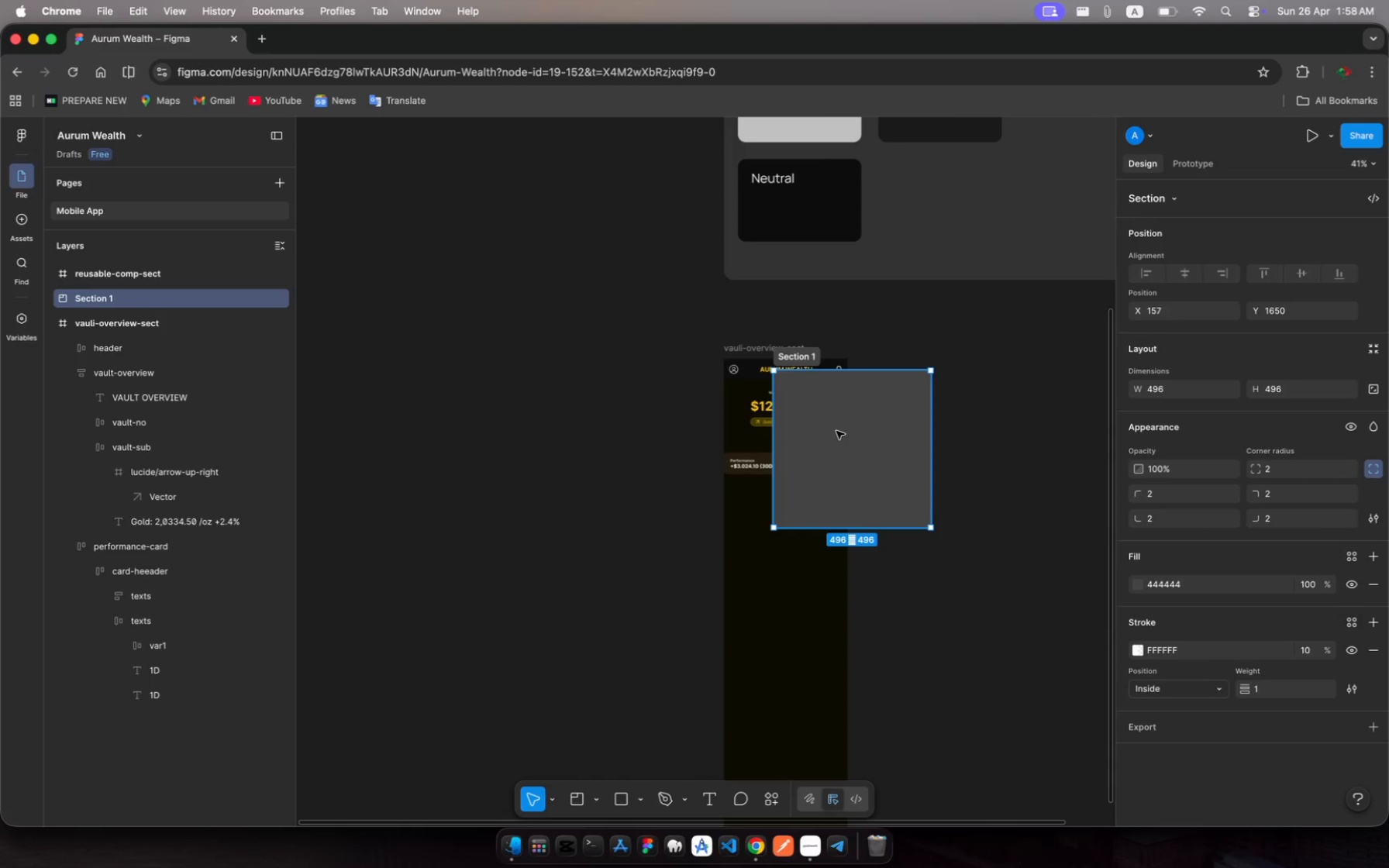 
key(Backspace)
 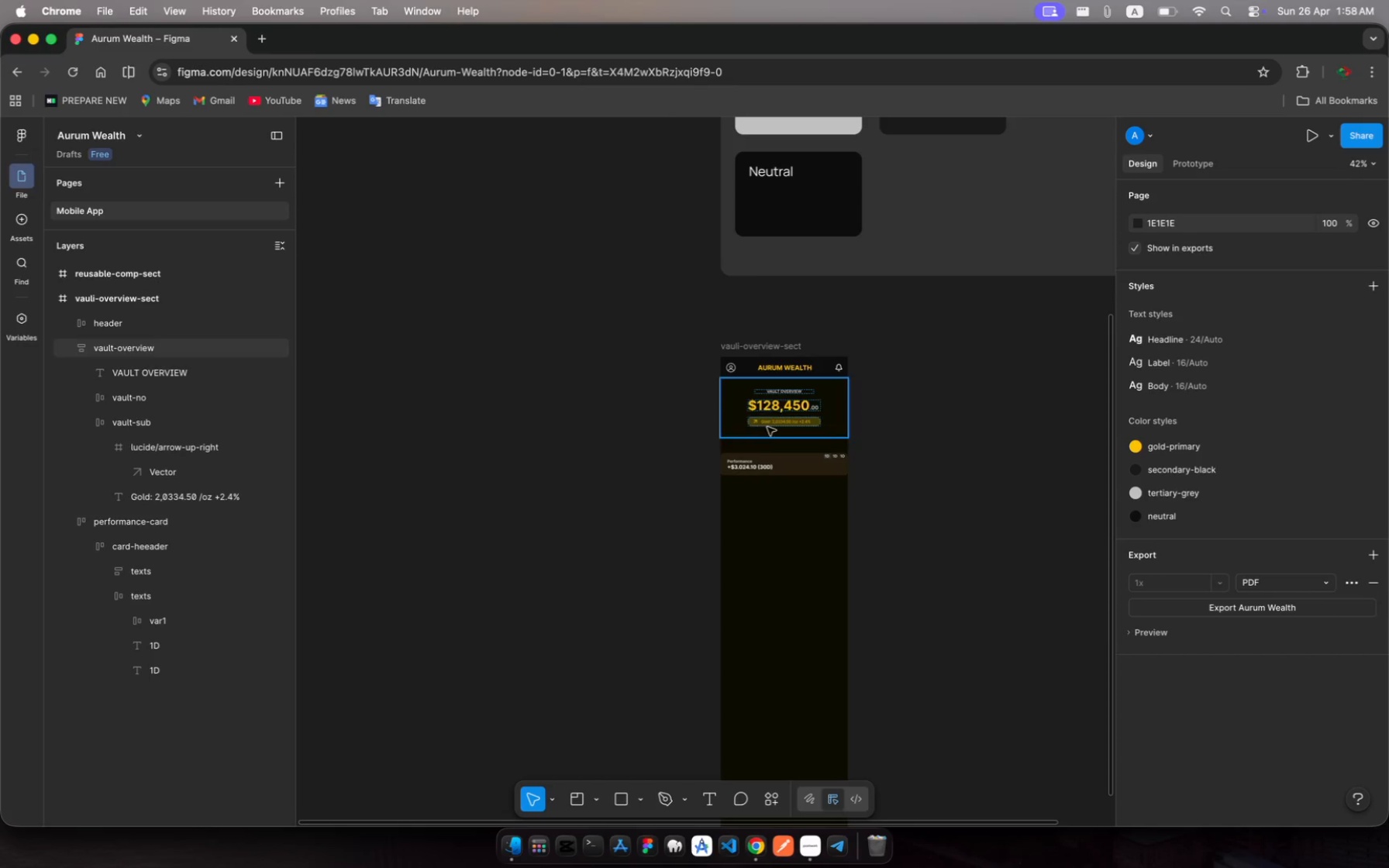 
wait(6.84)
 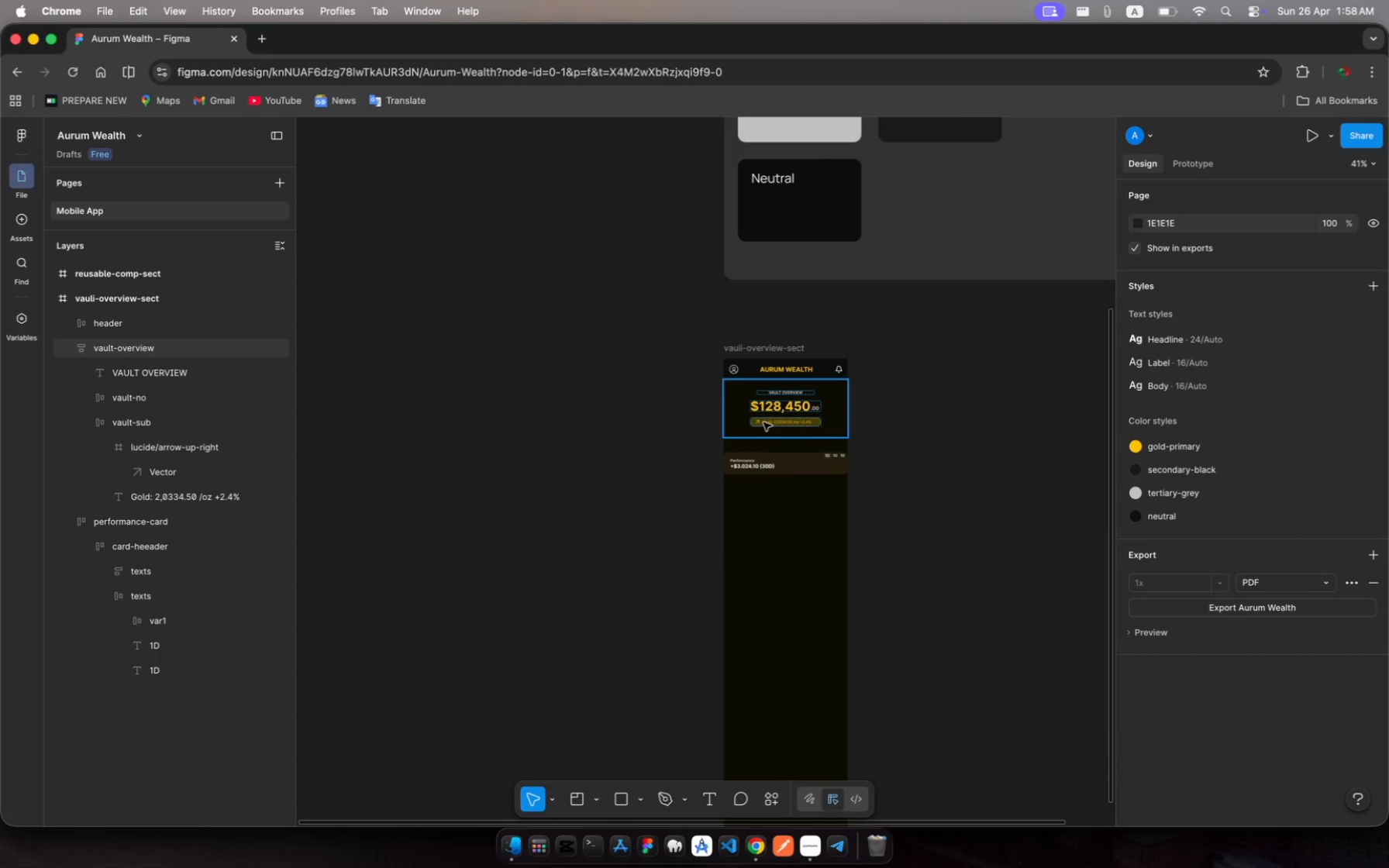 
mouse_move([770, 464])
 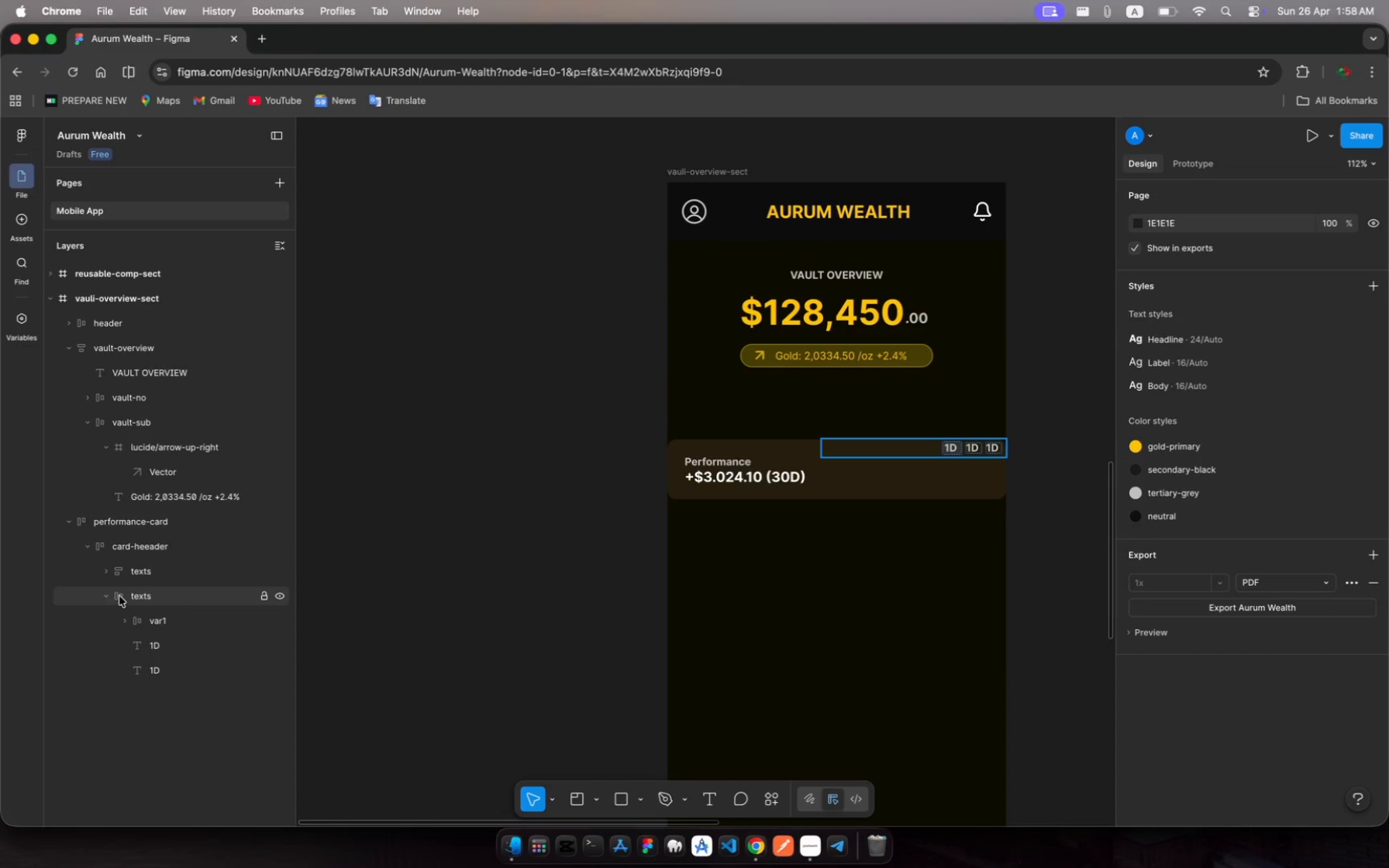 
left_click([119, 596])
 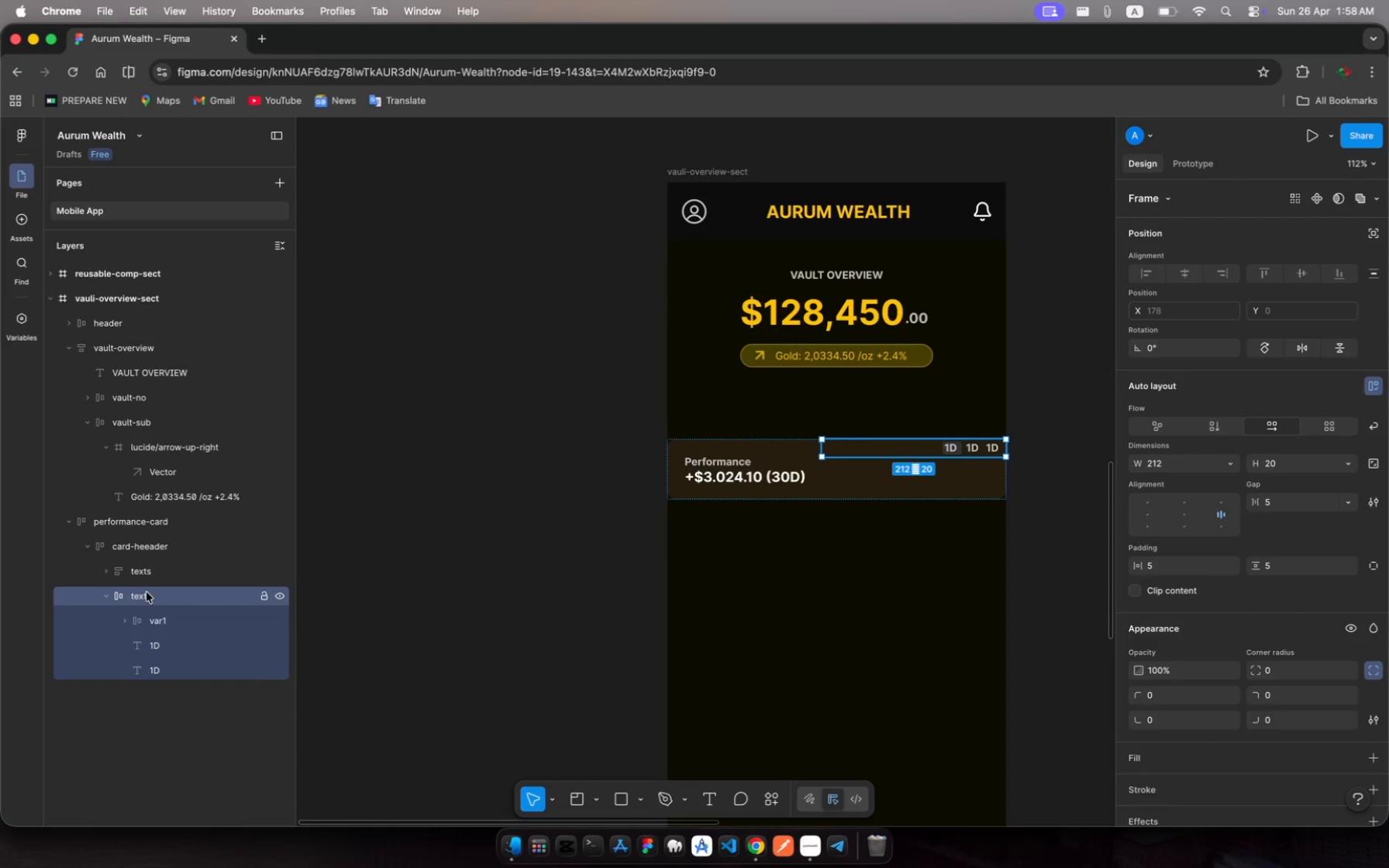 
wait(6.9)
 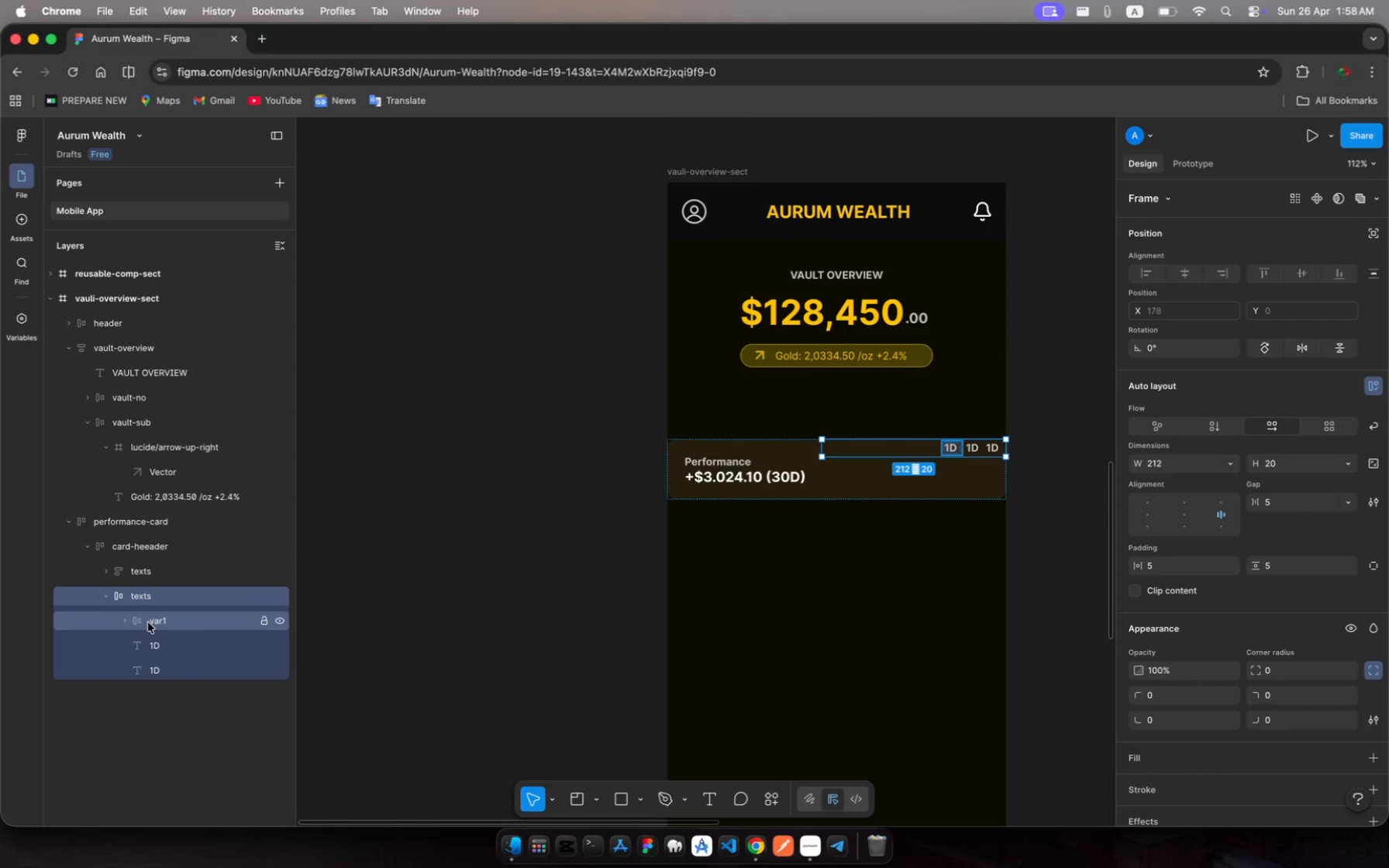 
left_click([146, 592])
 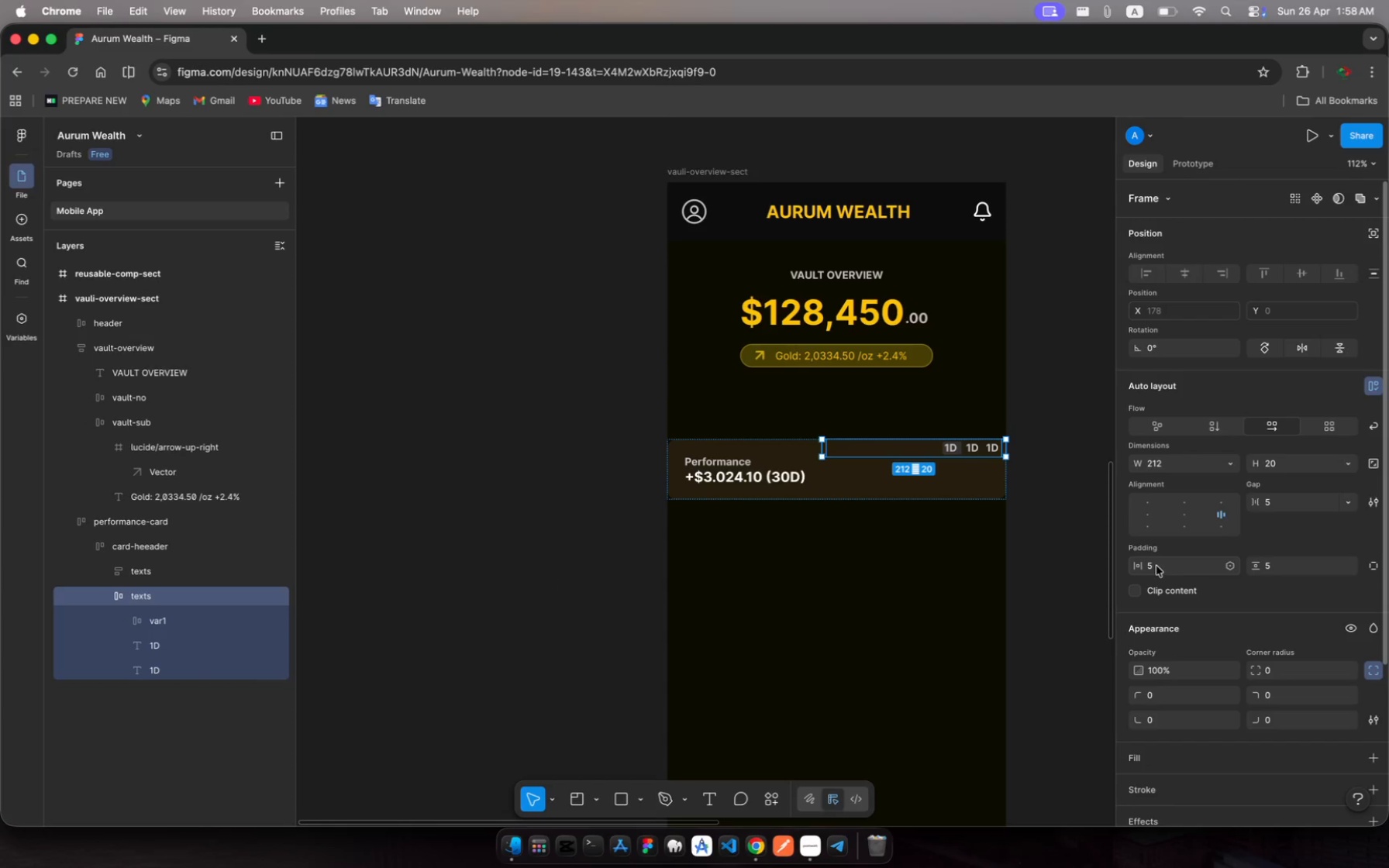 
left_click([1277, 570])
 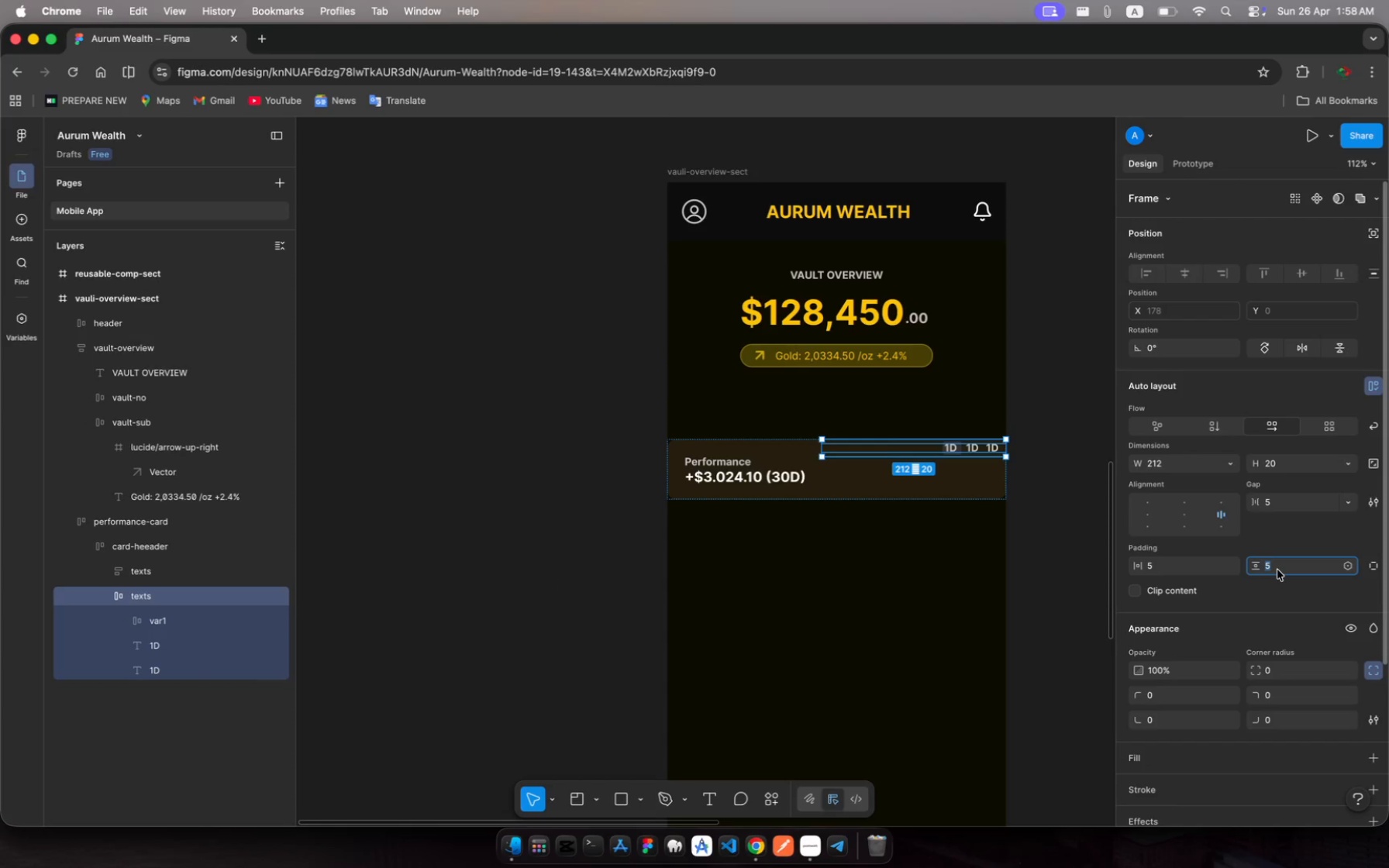 
type(15)
 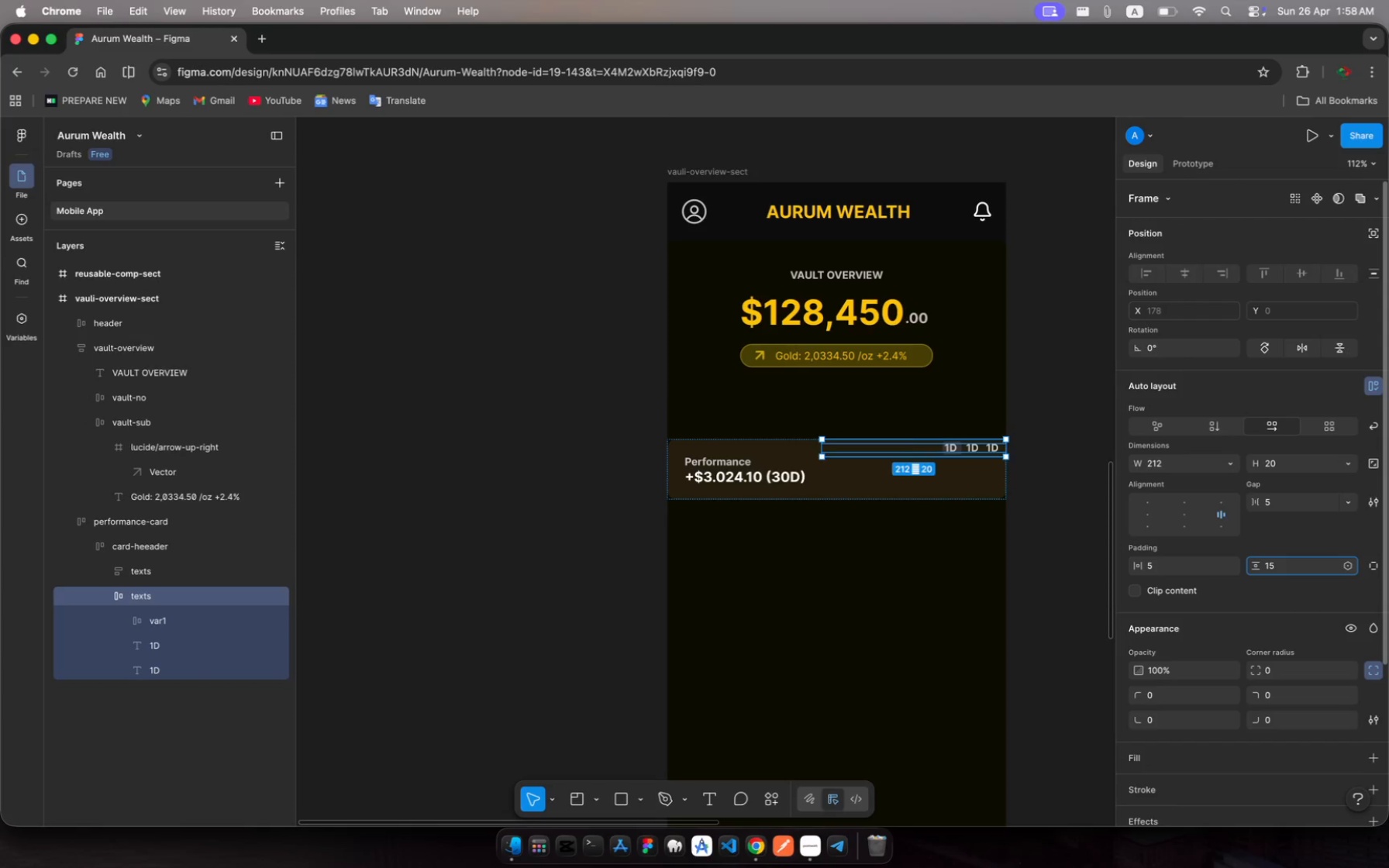 
key(Enter)
 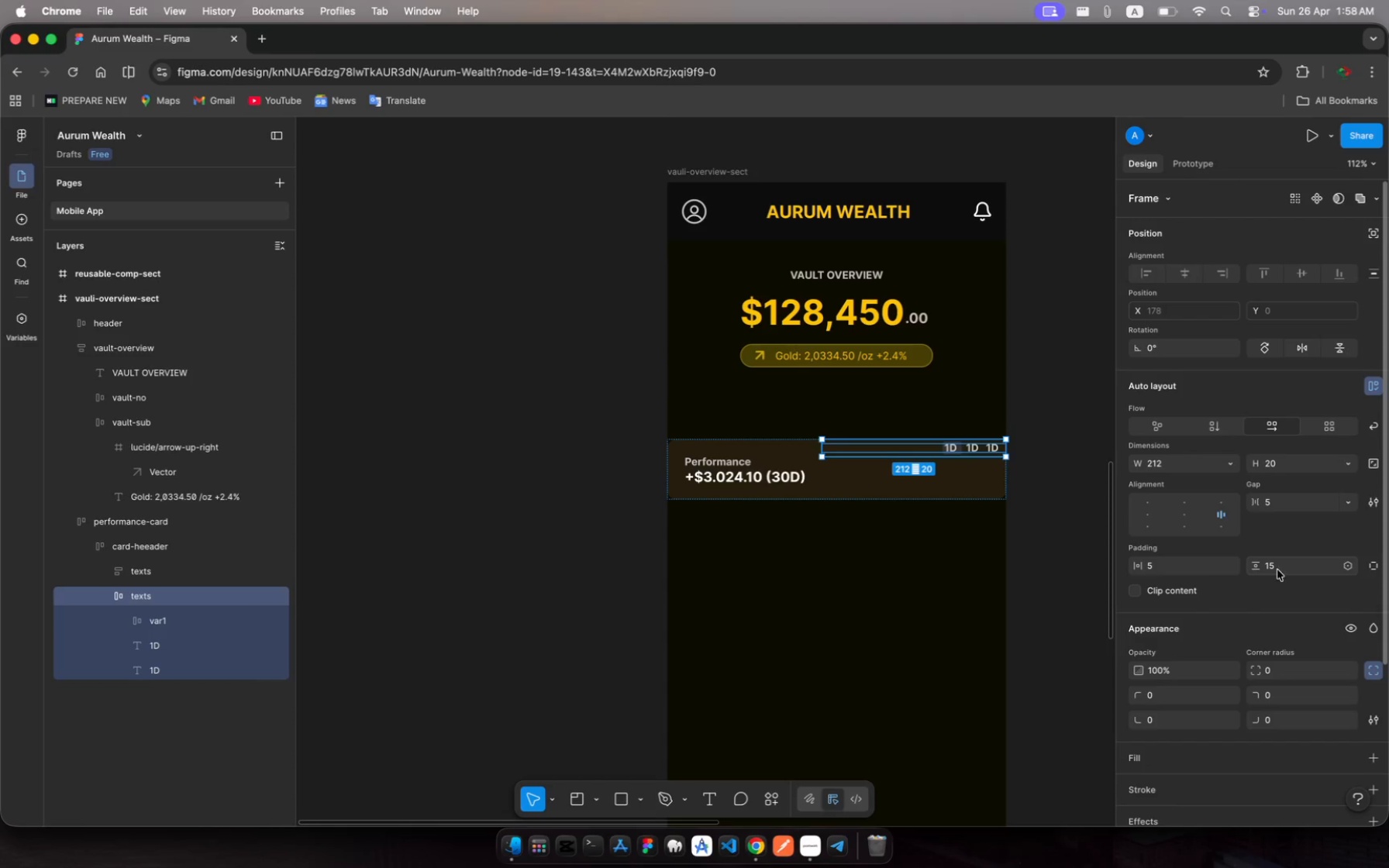 
wait(5.17)
 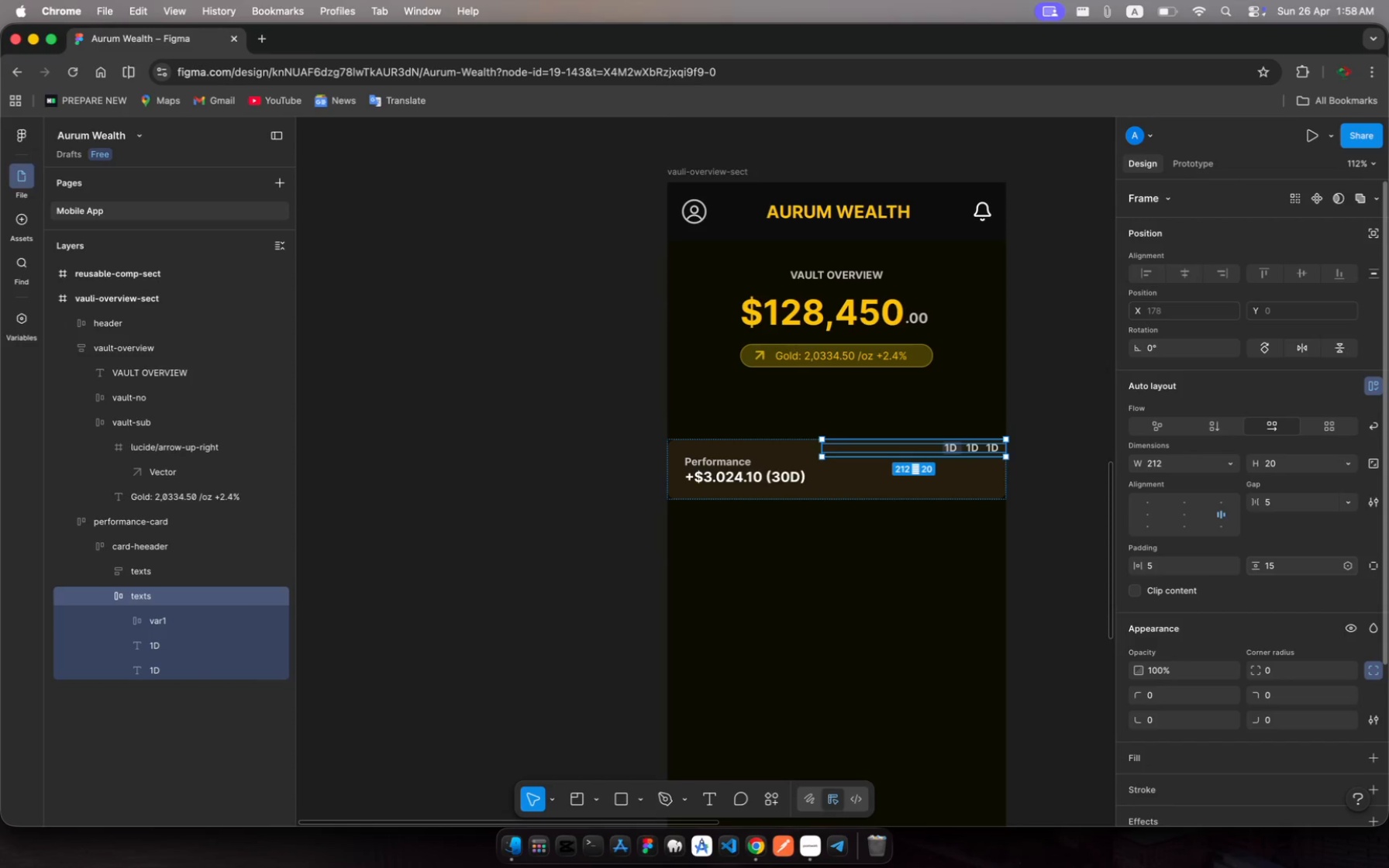 
left_click([1271, 562])
 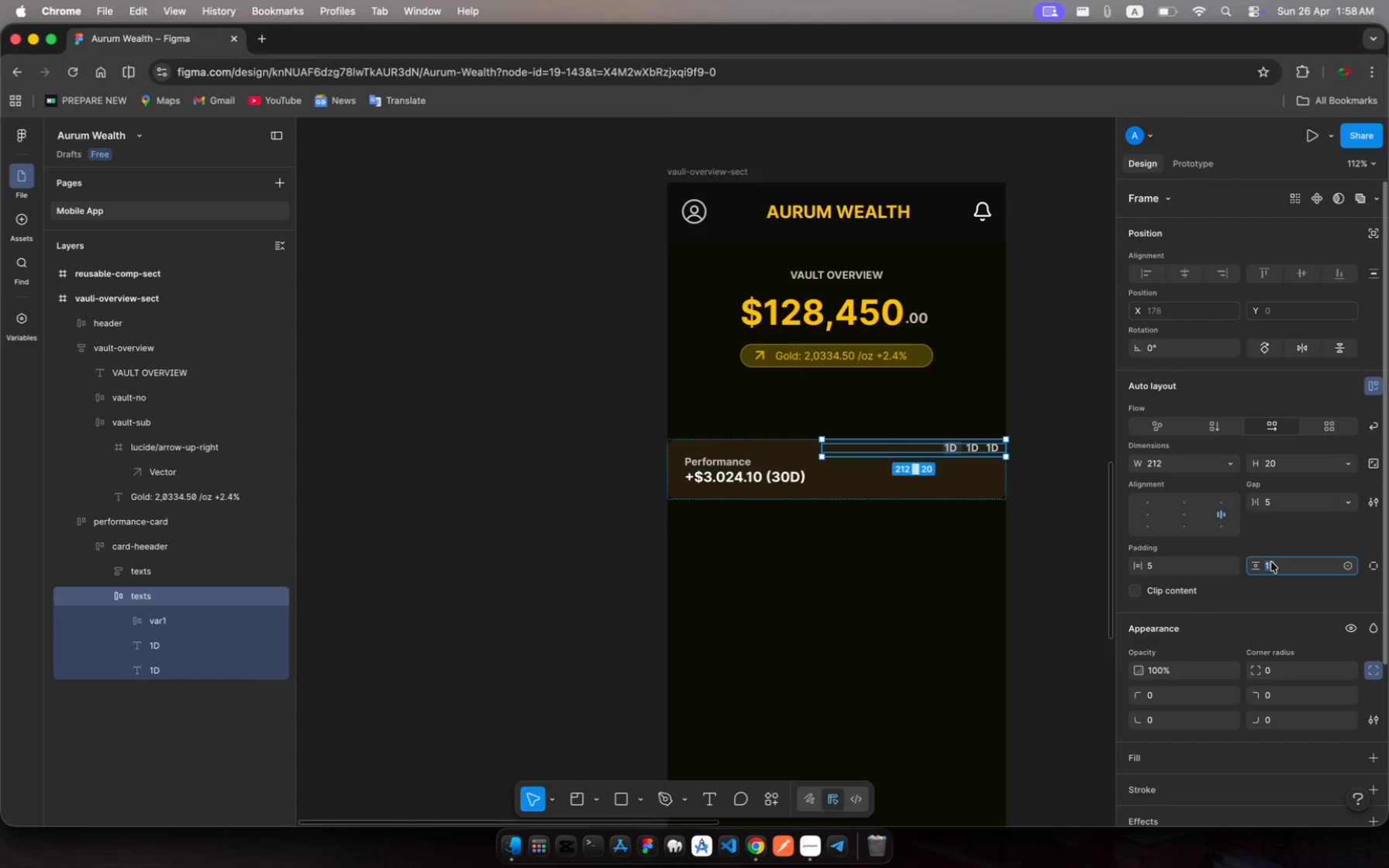 
type(20)
 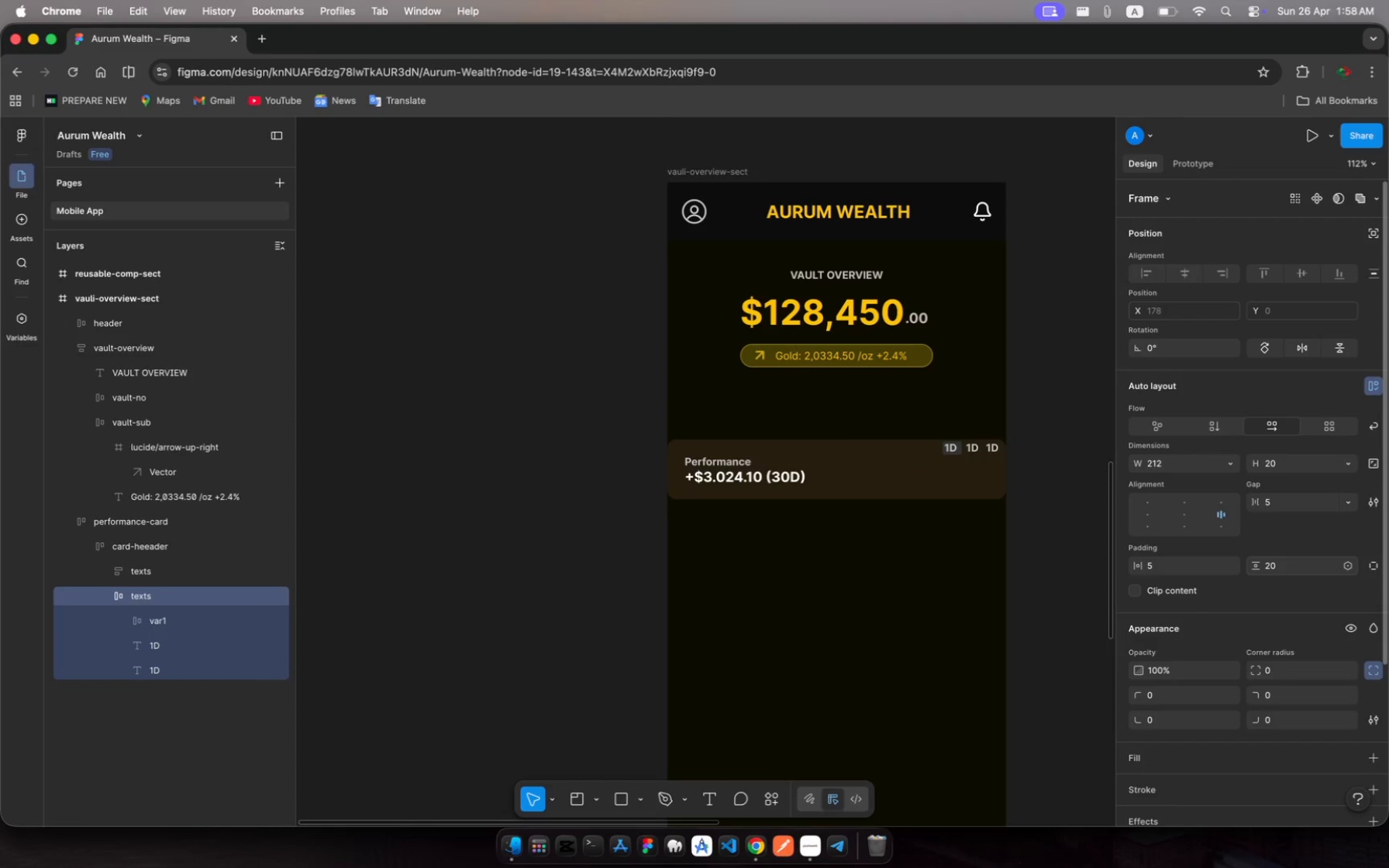 
key(Enter)
 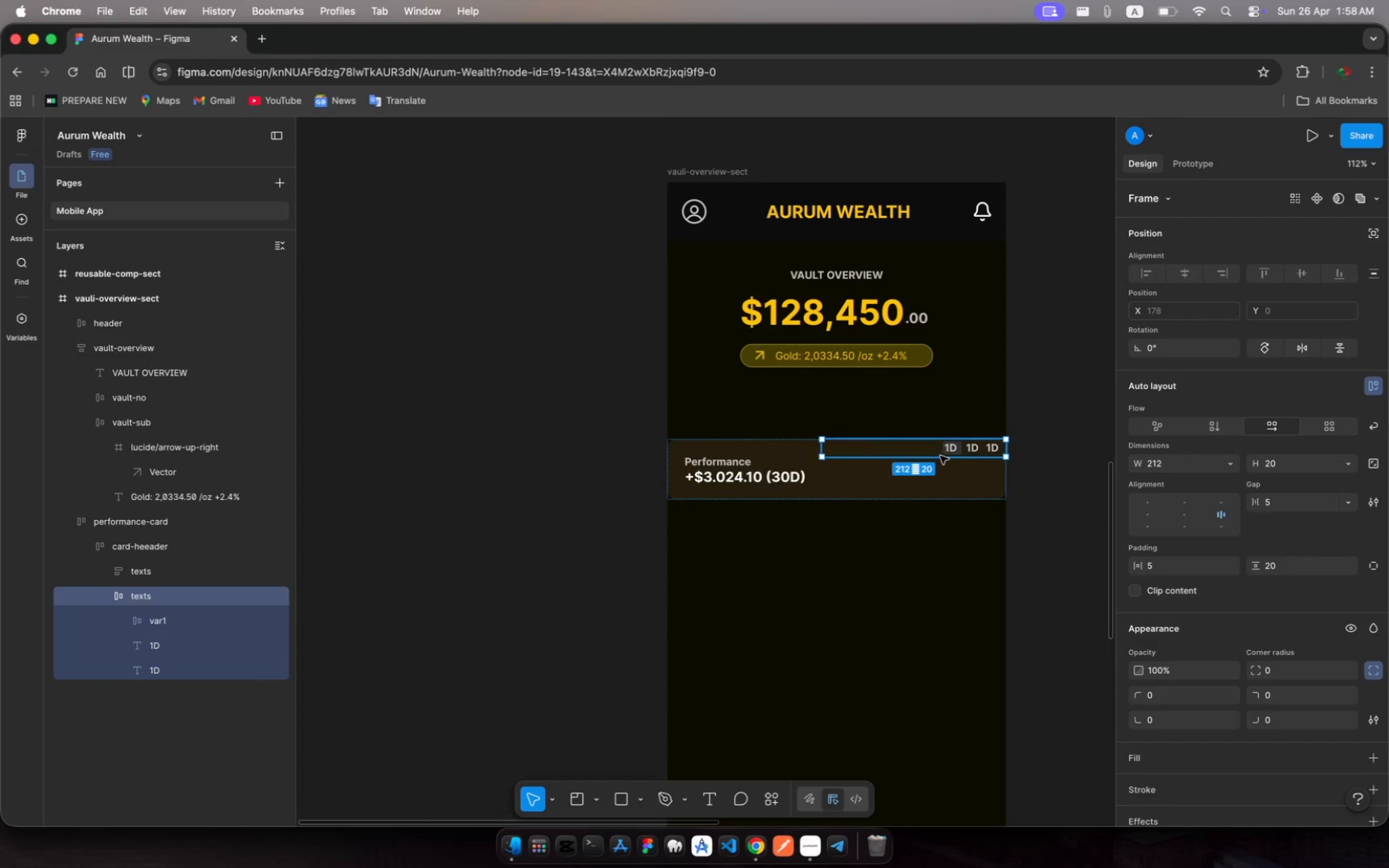 
wait(5.11)
 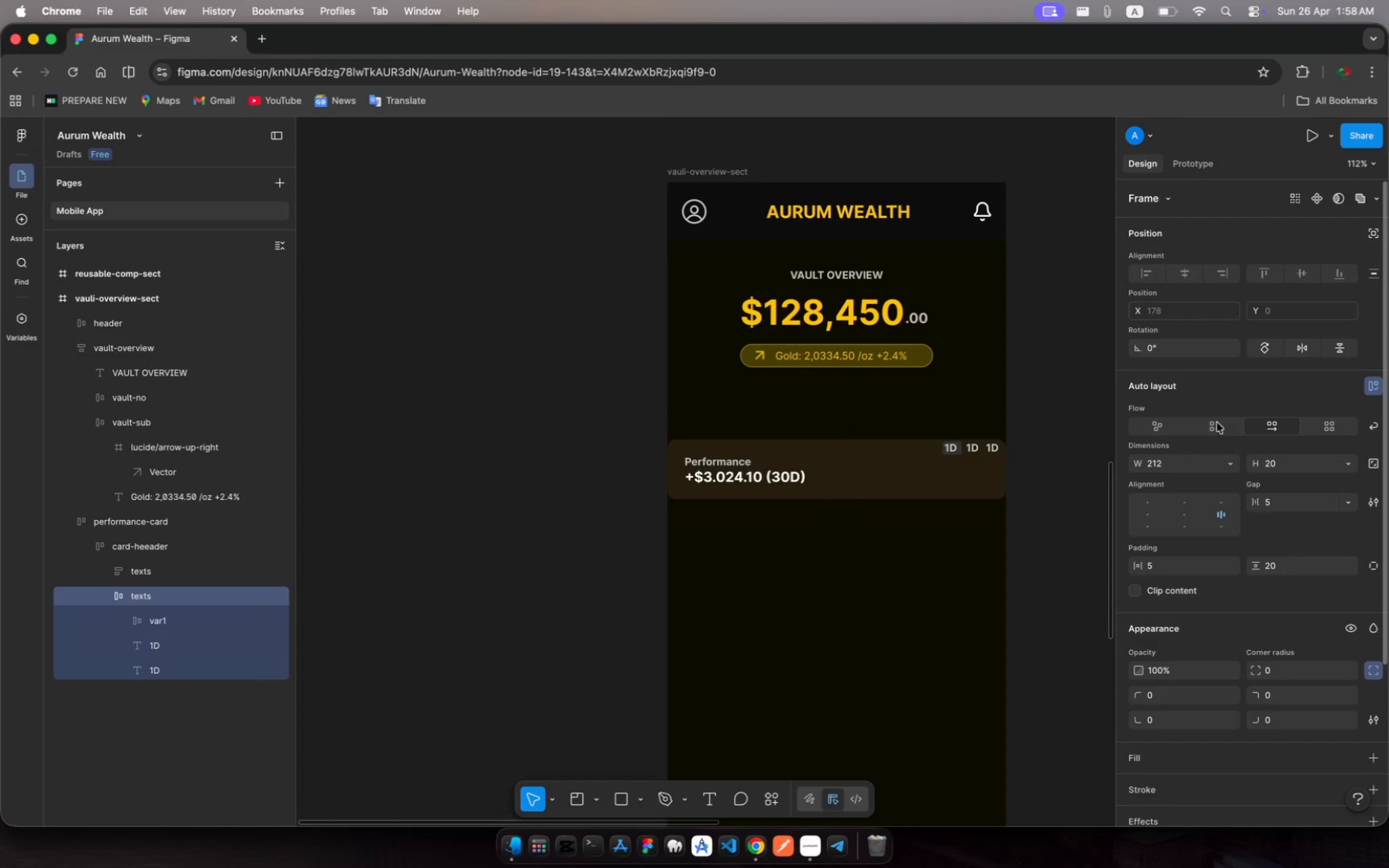 
left_click_drag(start_coordinate=[939, 457], to_coordinate=[945, 467])
 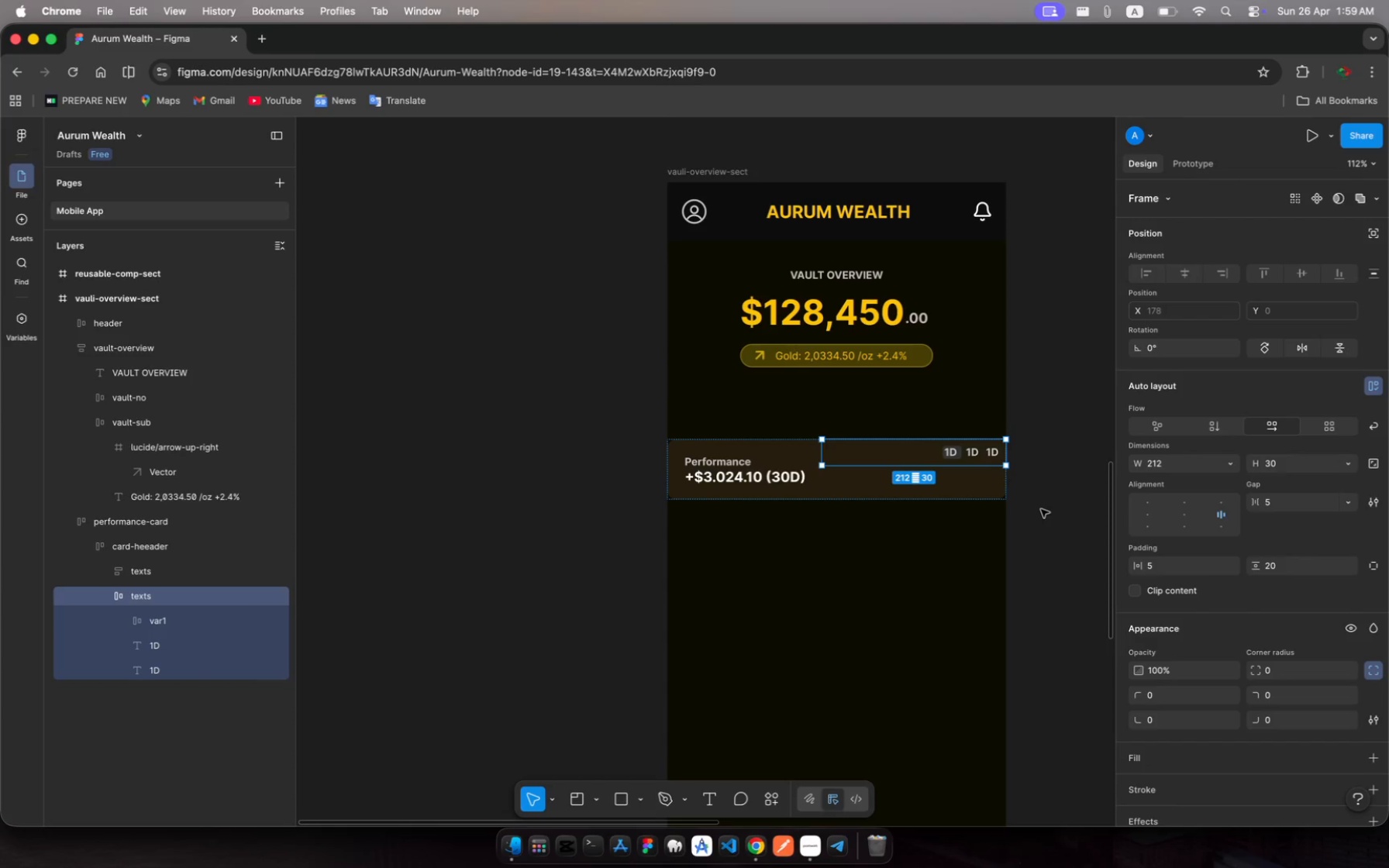 
wait(15.82)
 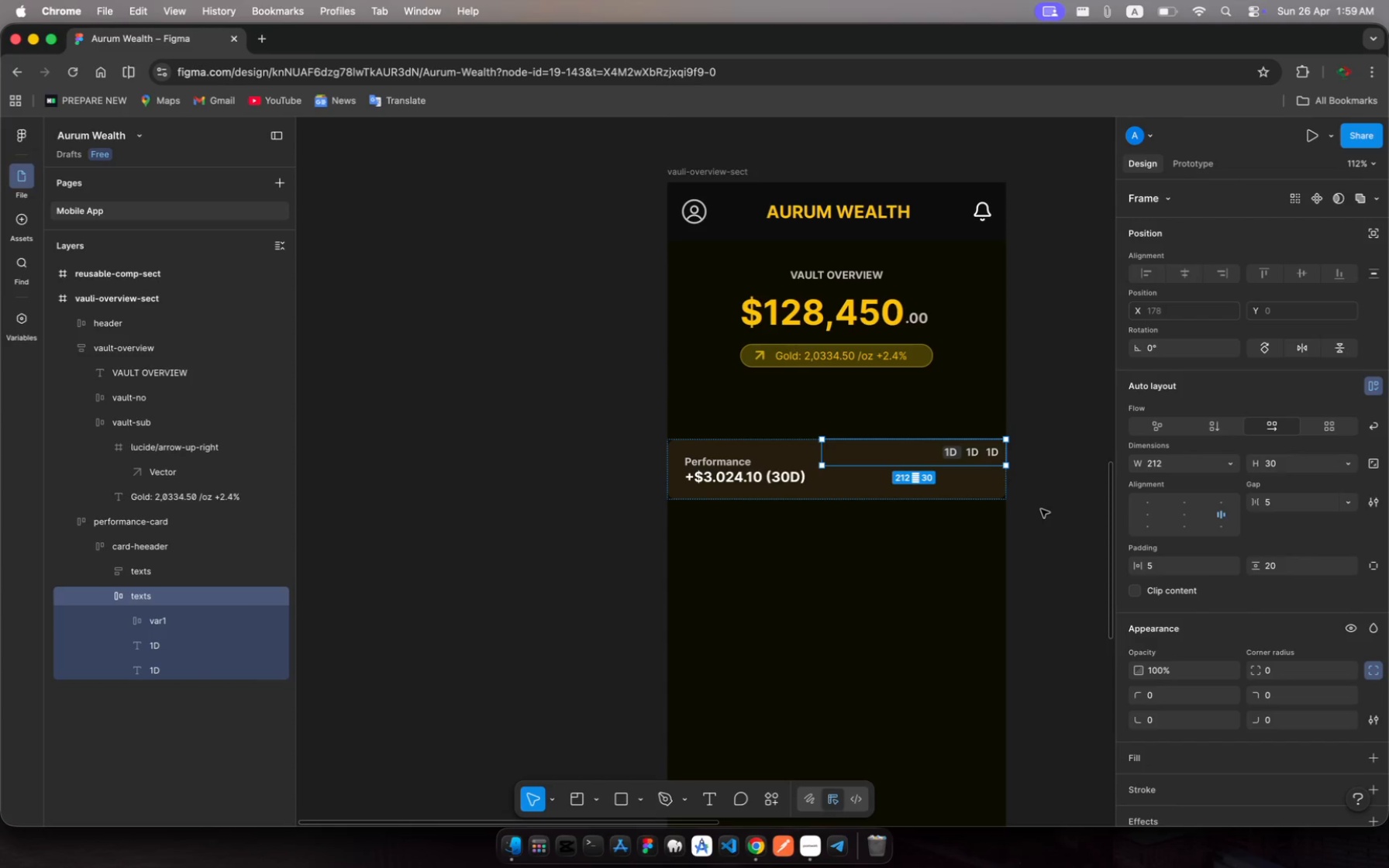 
left_click([145, 656])
 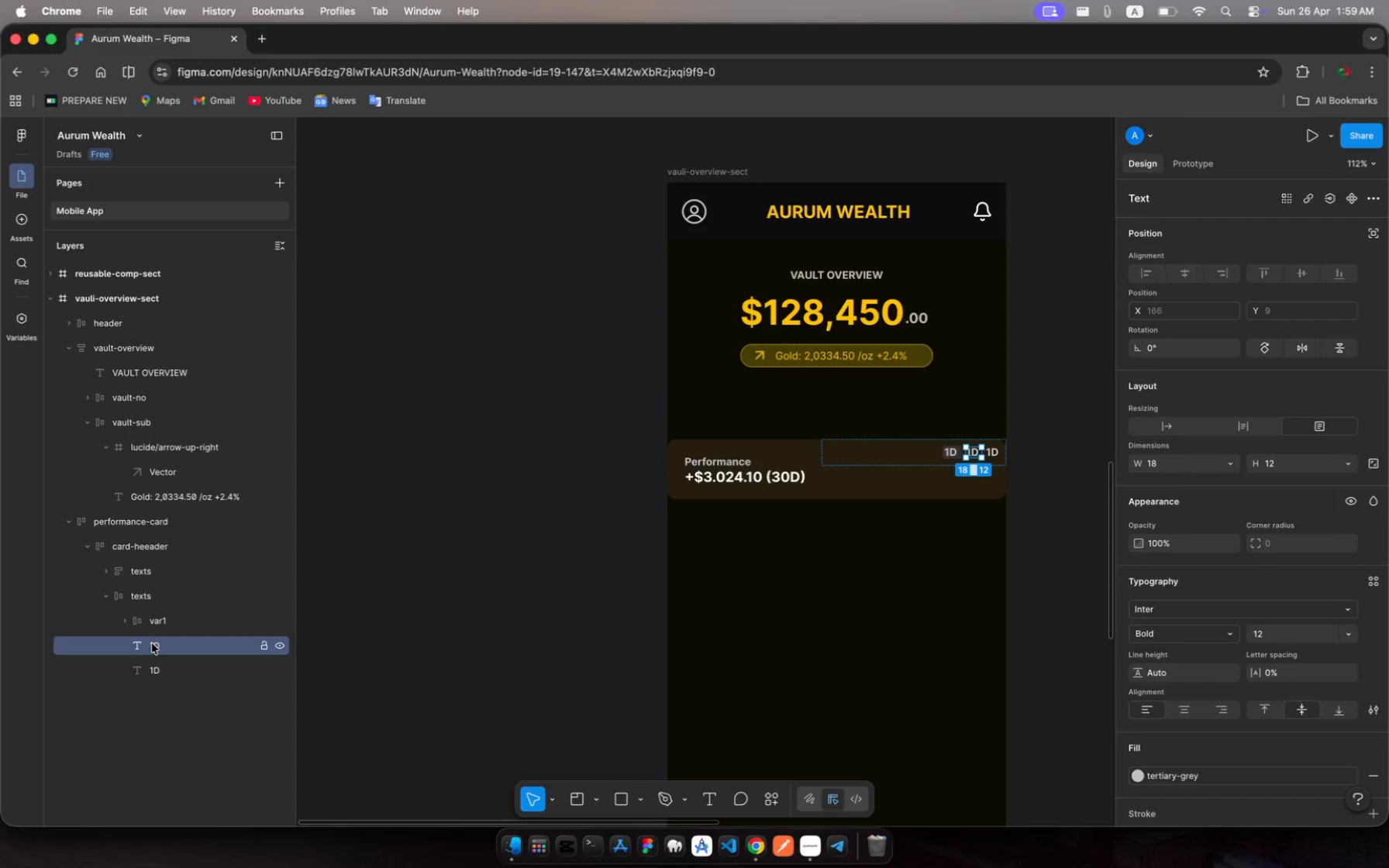 
key(Backspace)
 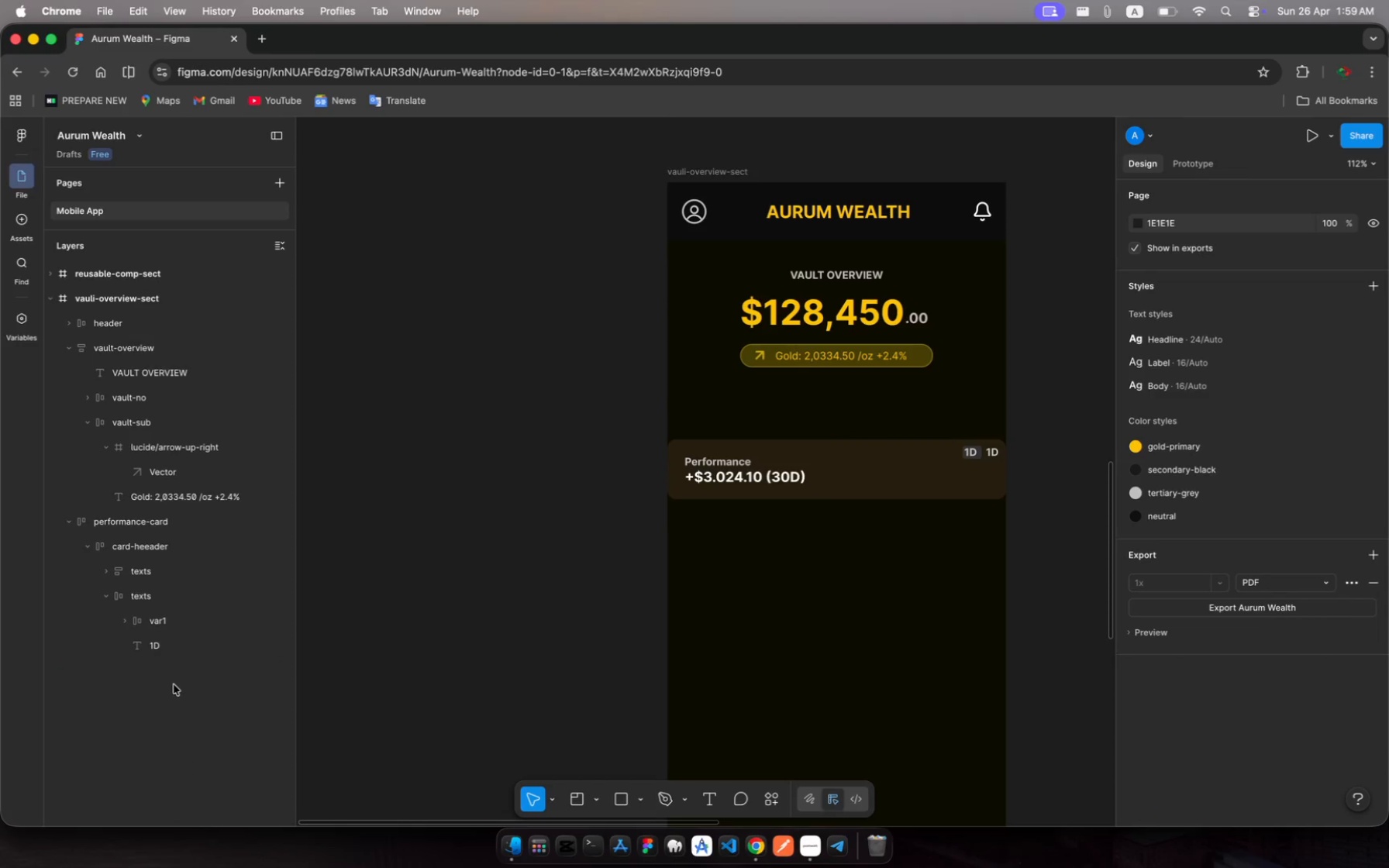 
left_click([153, 646])
 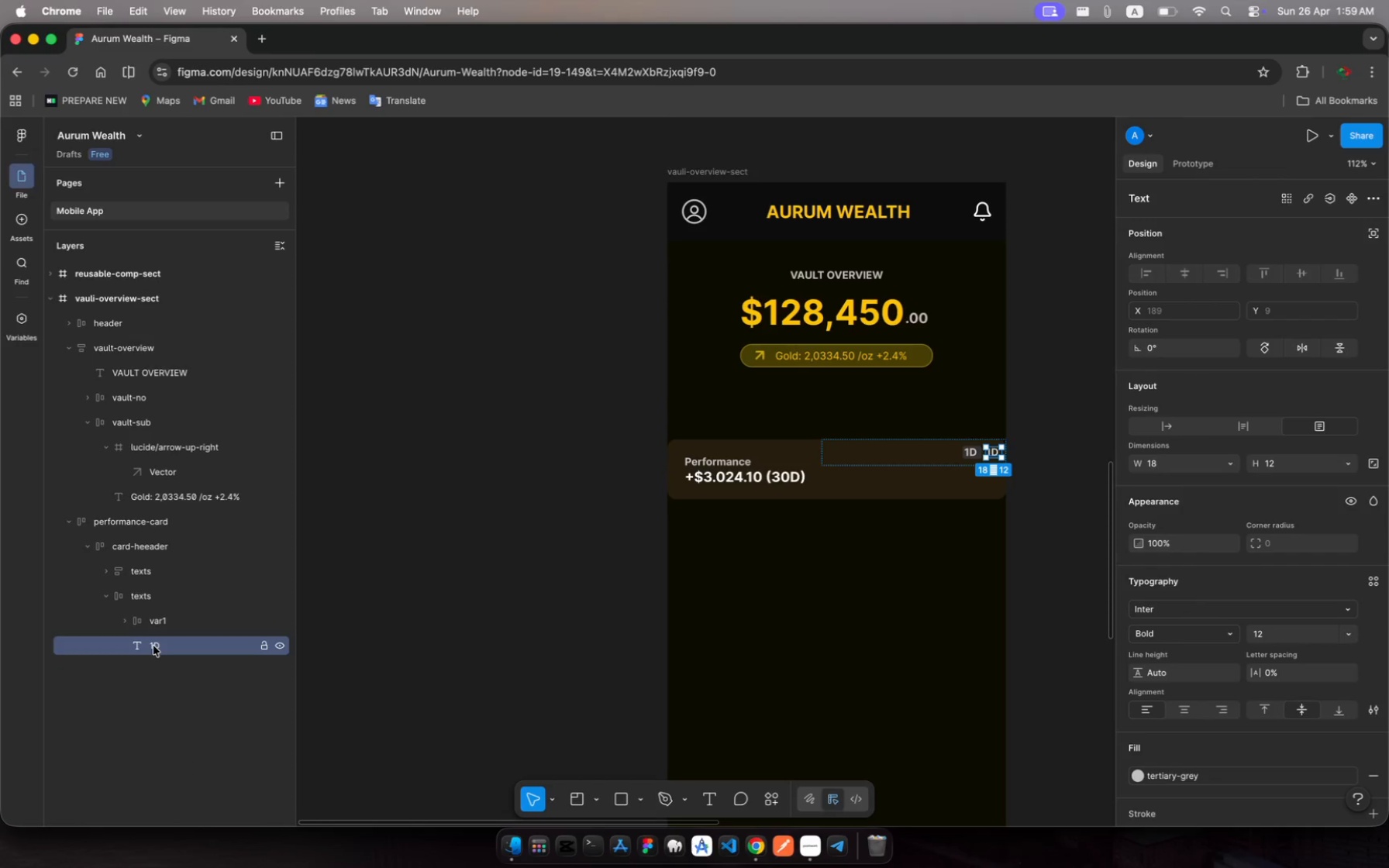 
key(Backspace)
 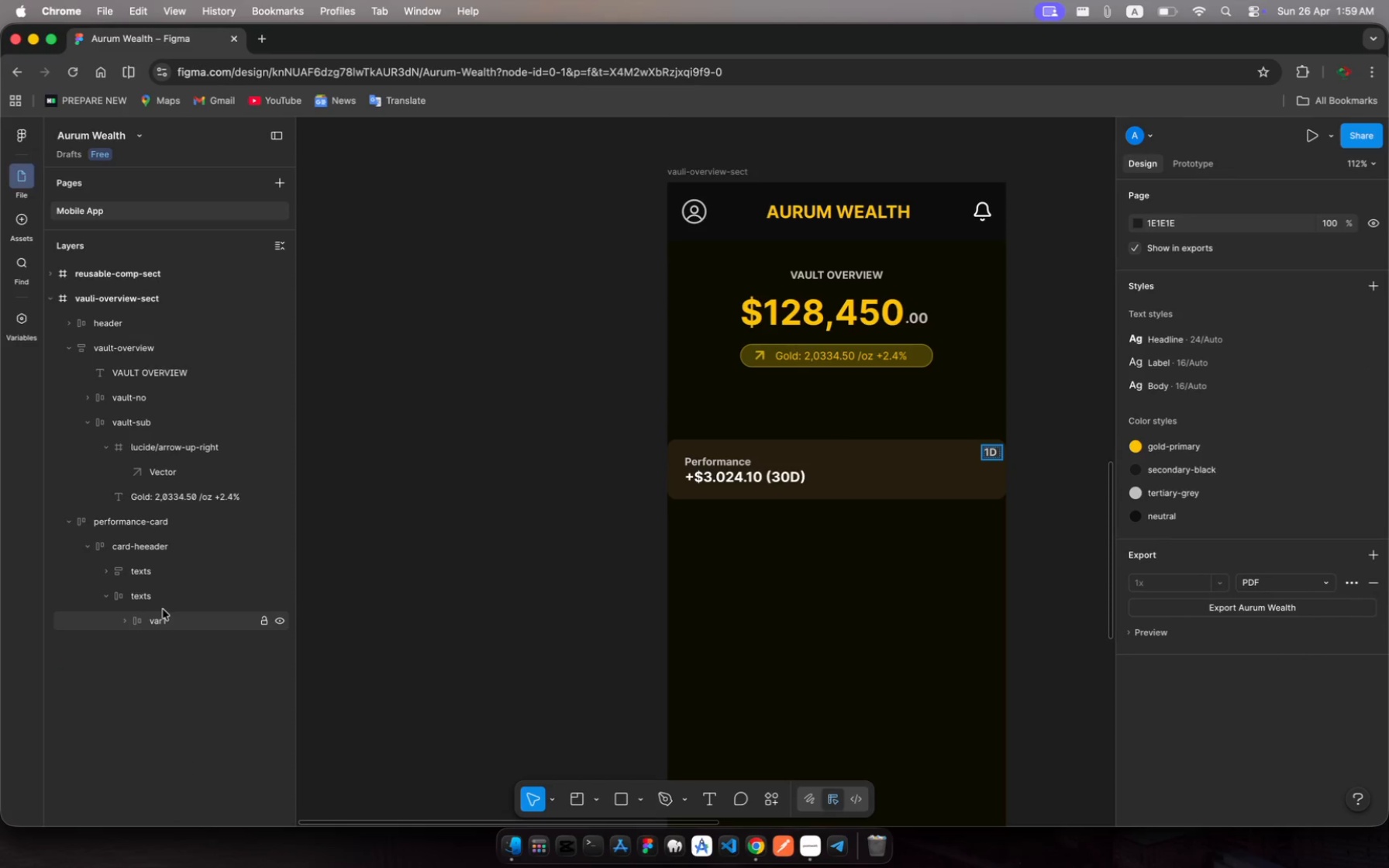 
left_click([163, 610])
 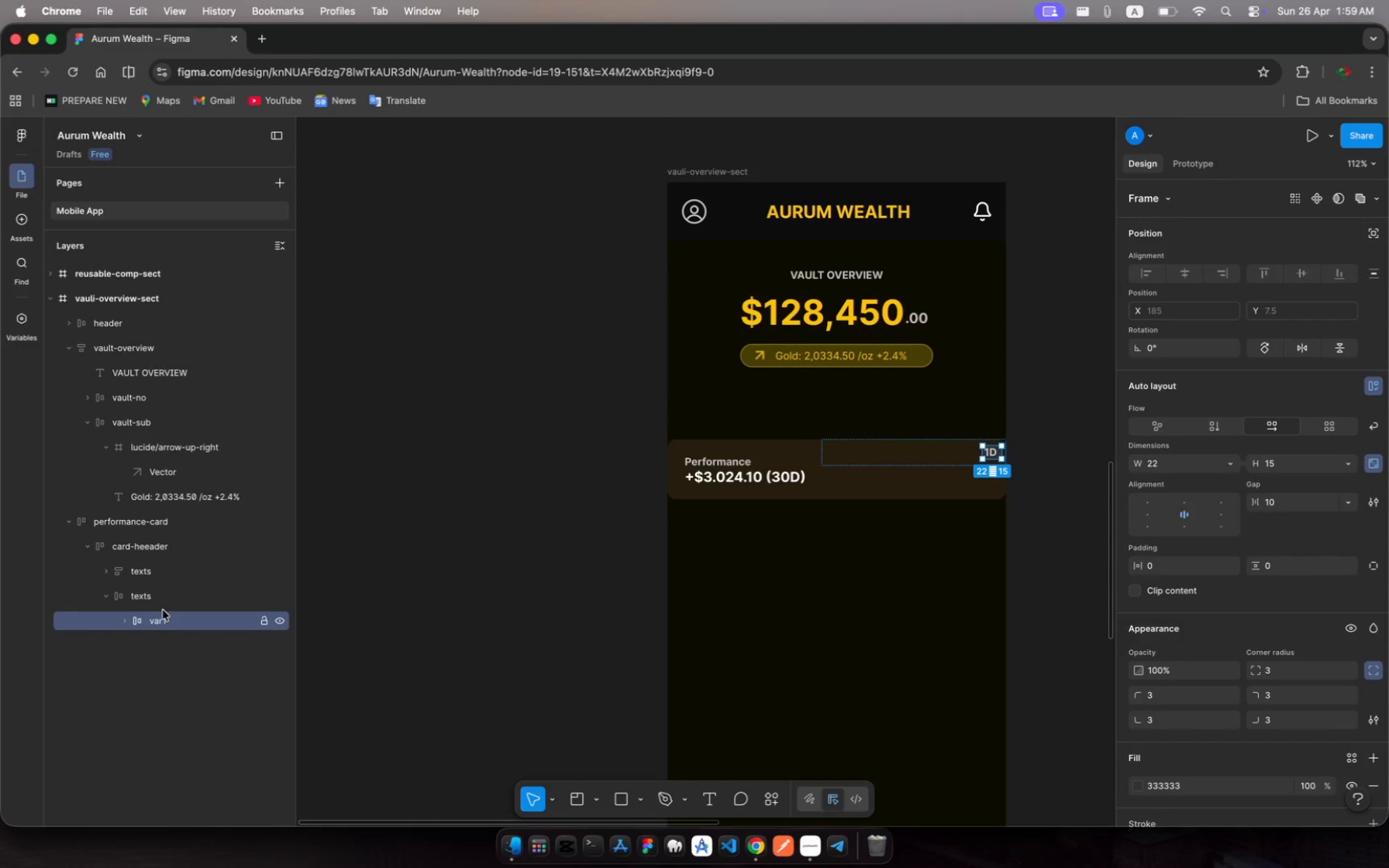 
key(Meta+C)
 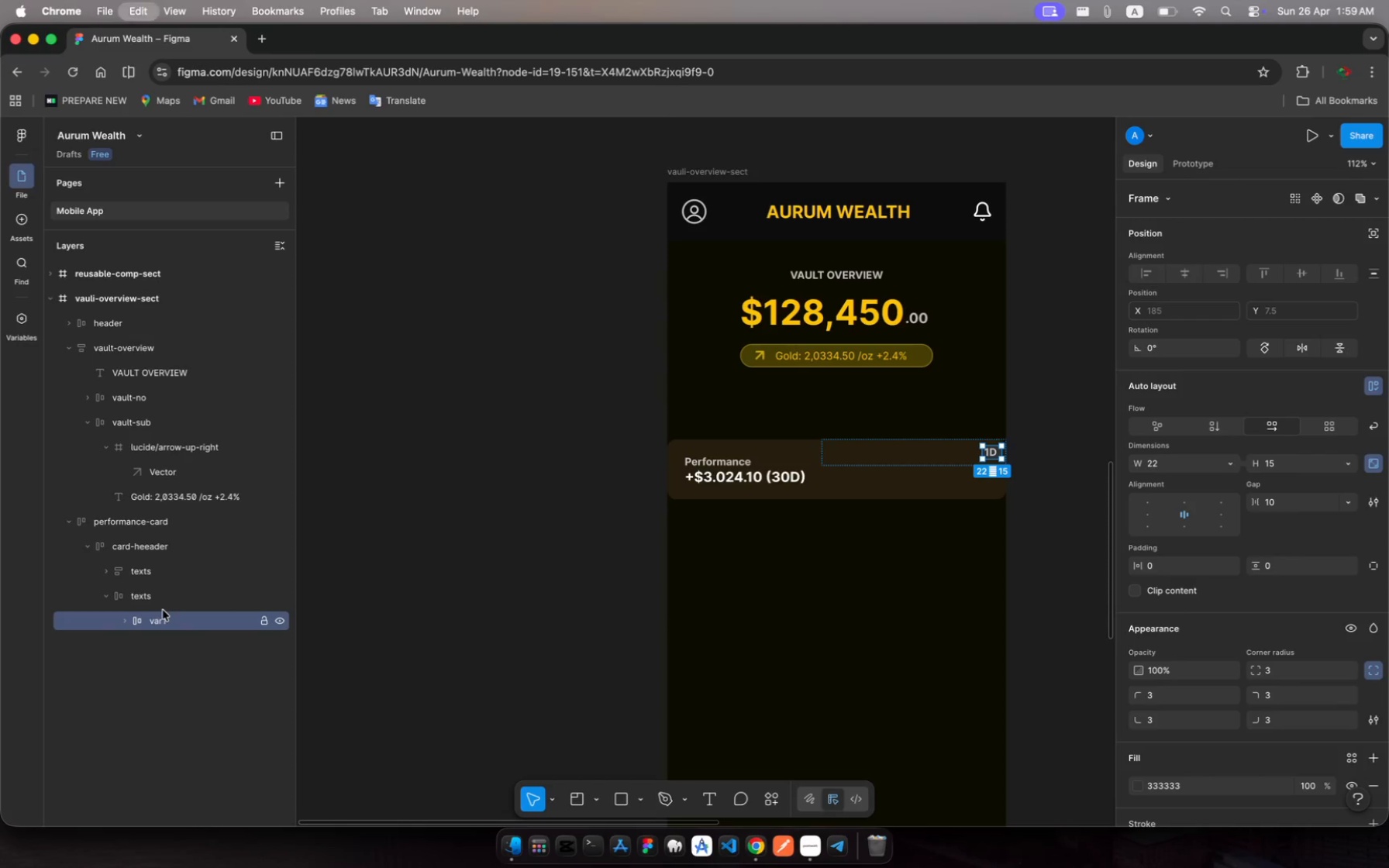 
key(Meta+V)
 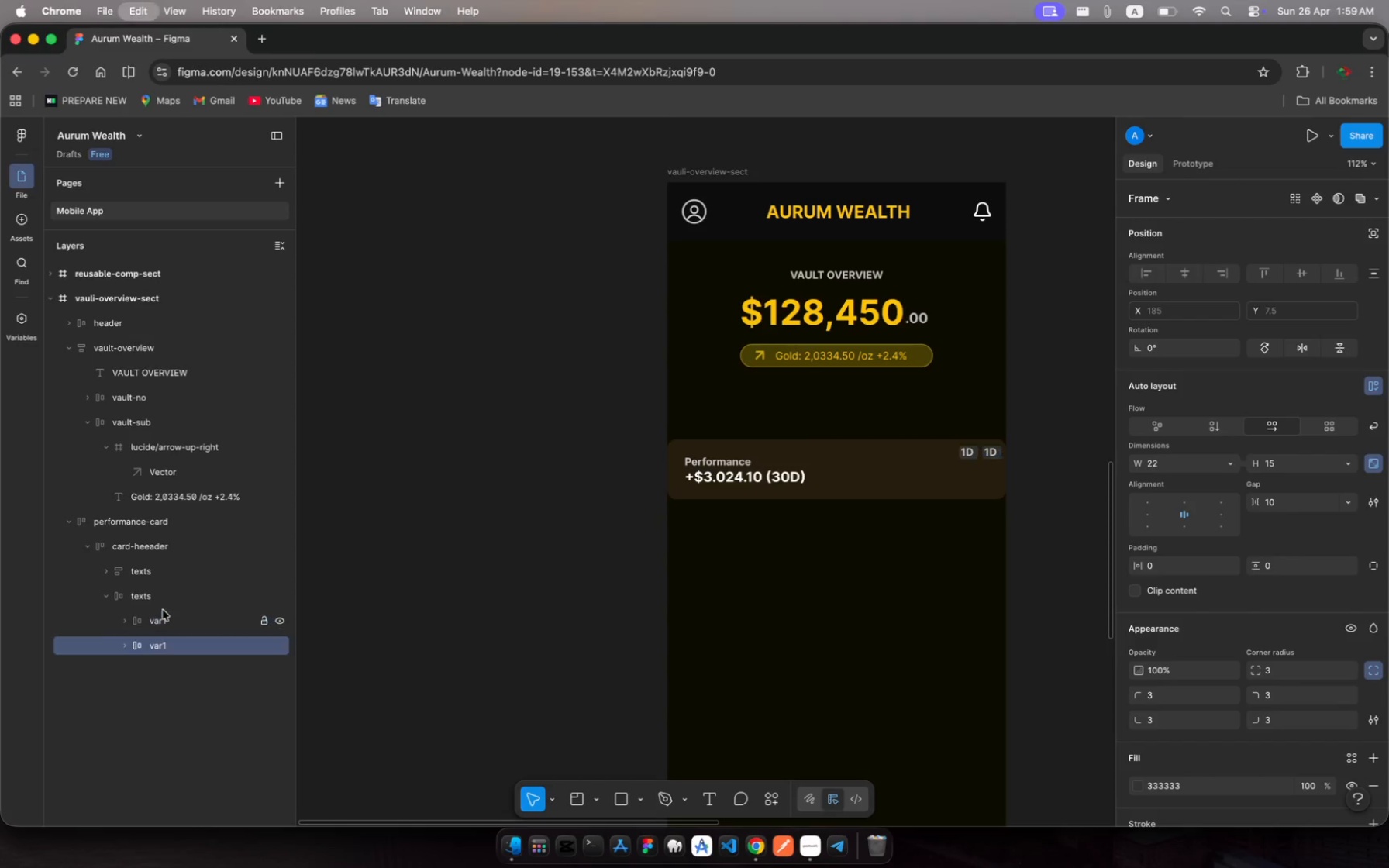 
key(Meta+V)
 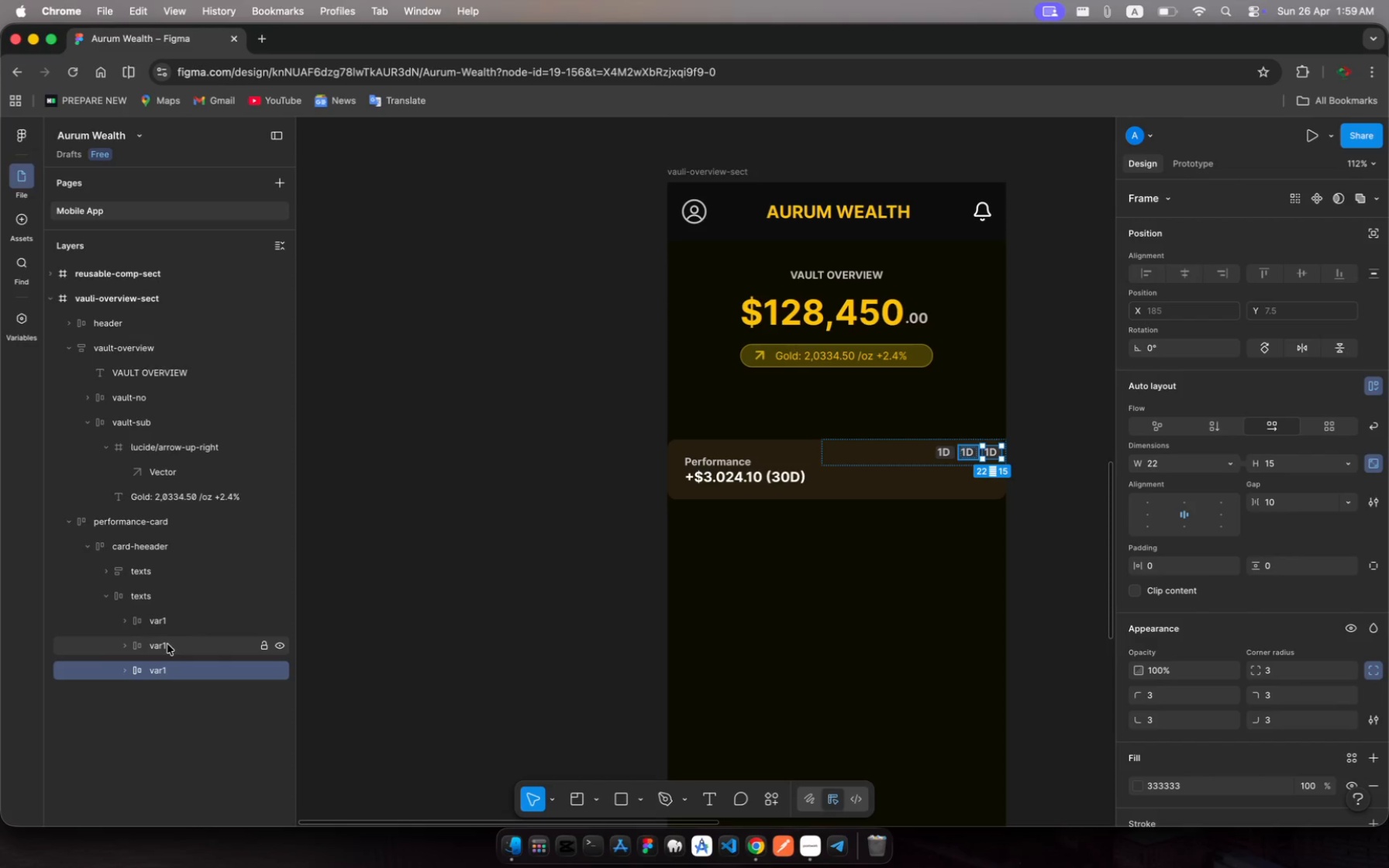 
left_click([167, 644])
 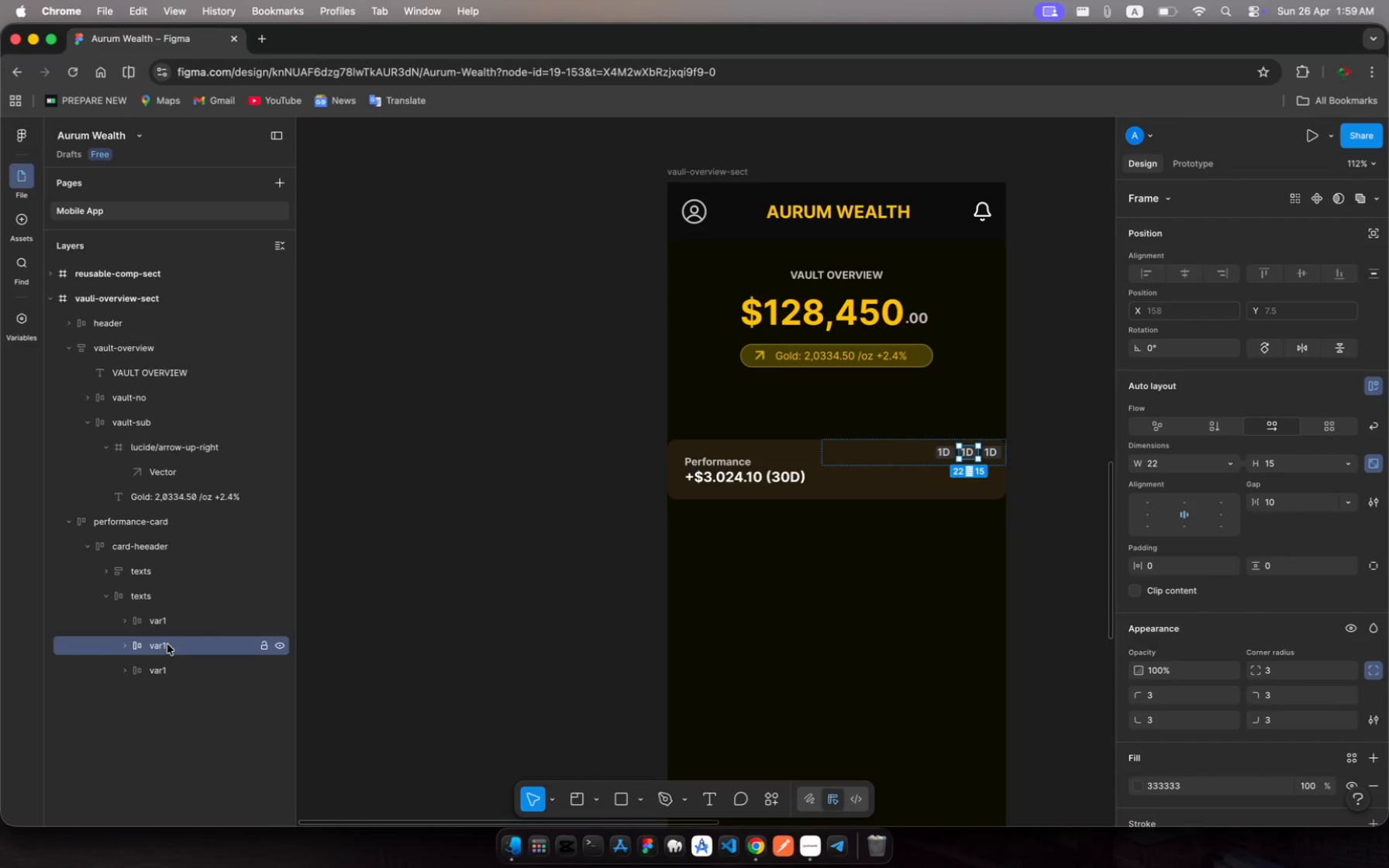 
key(Meta+R)
 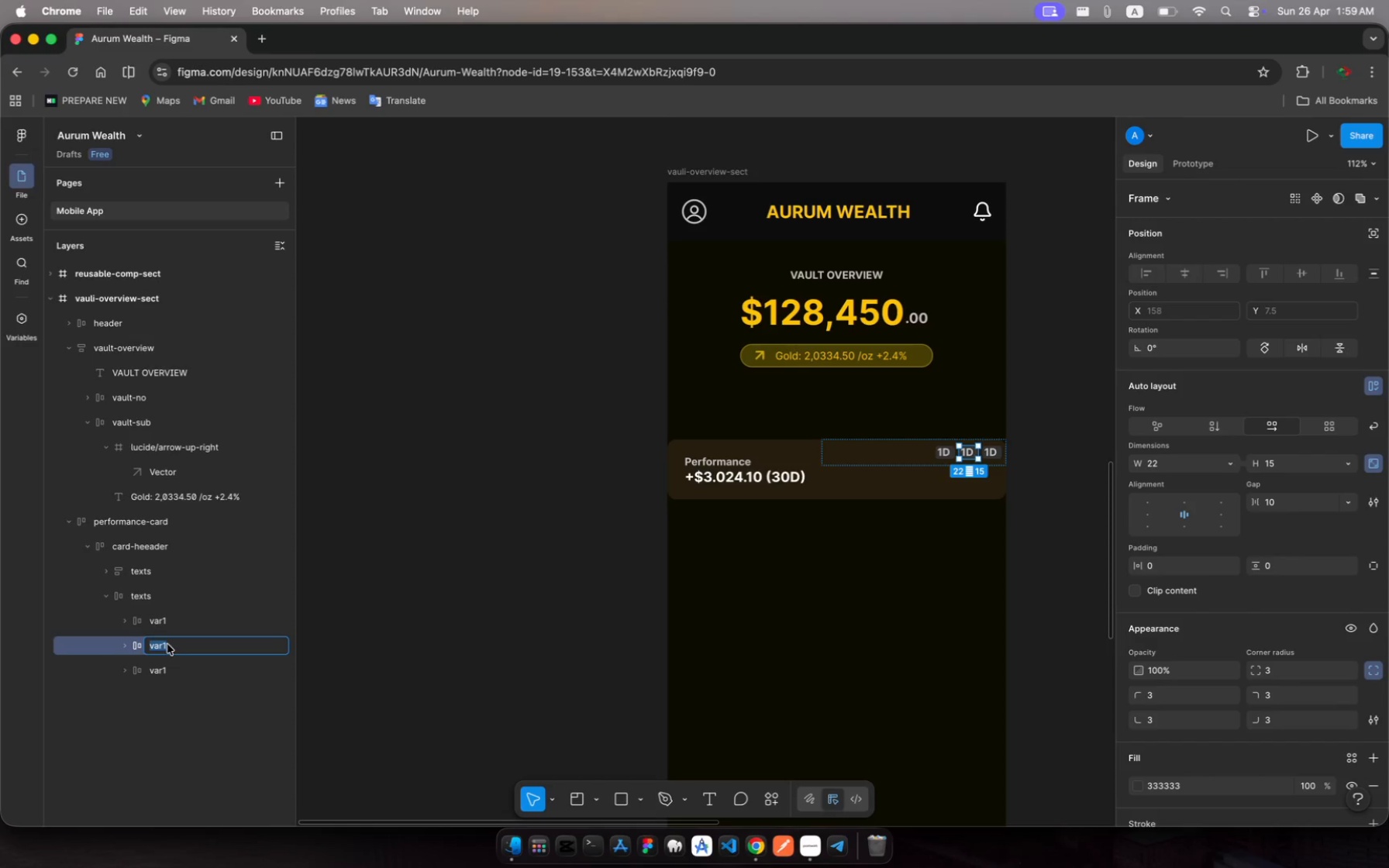 
key(ArrowRight)
 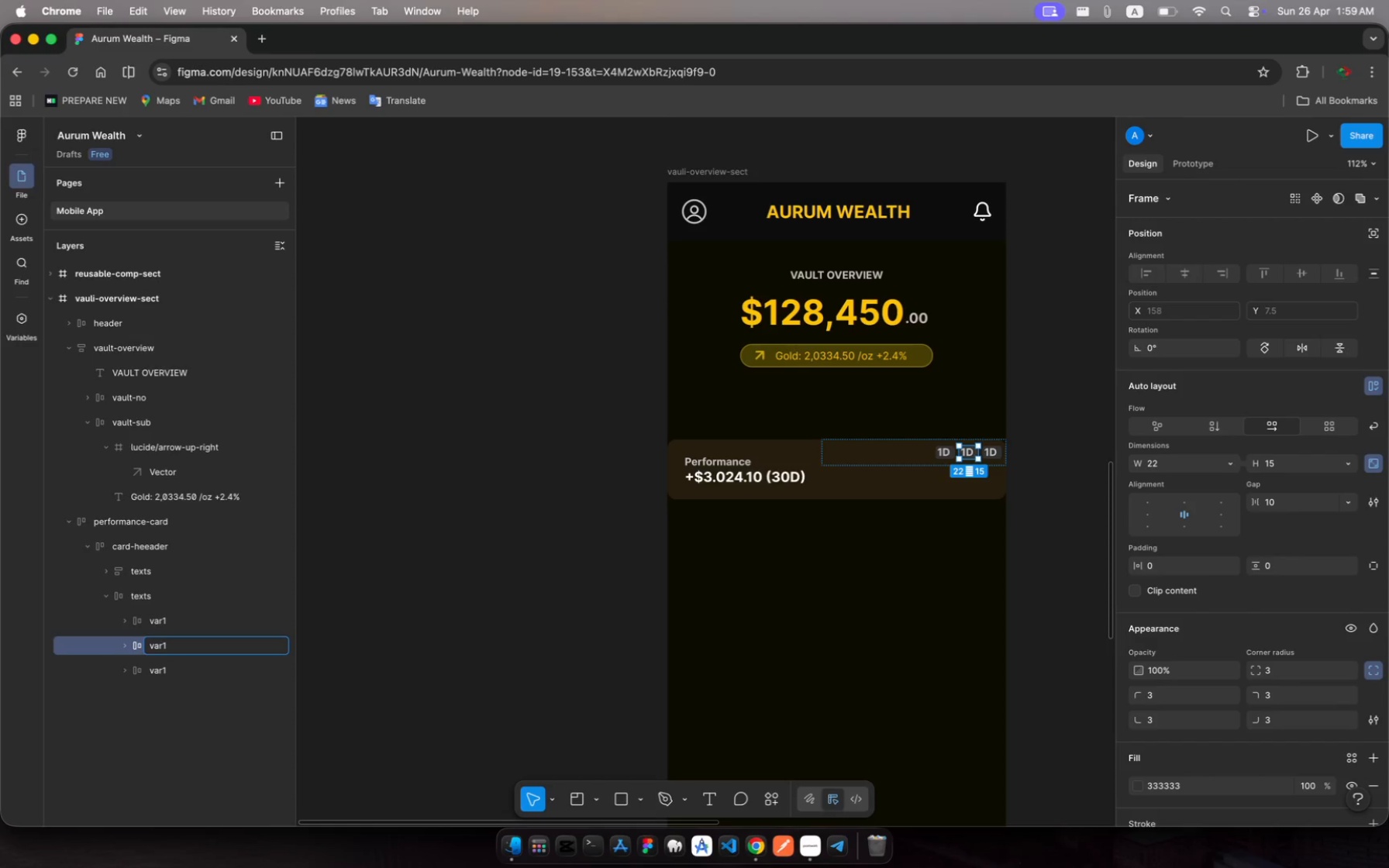 
key(Backspace)
 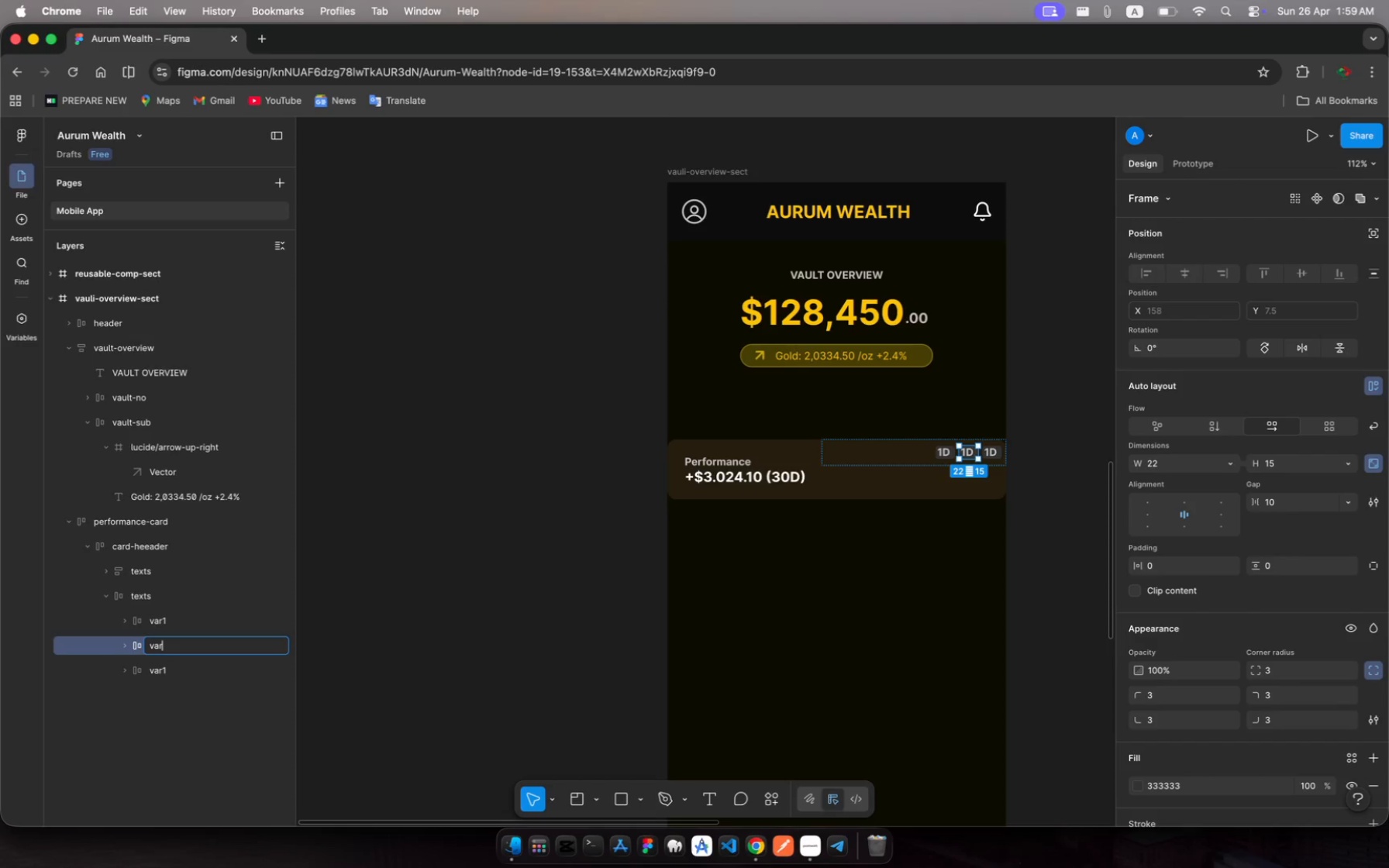 
key(2)
 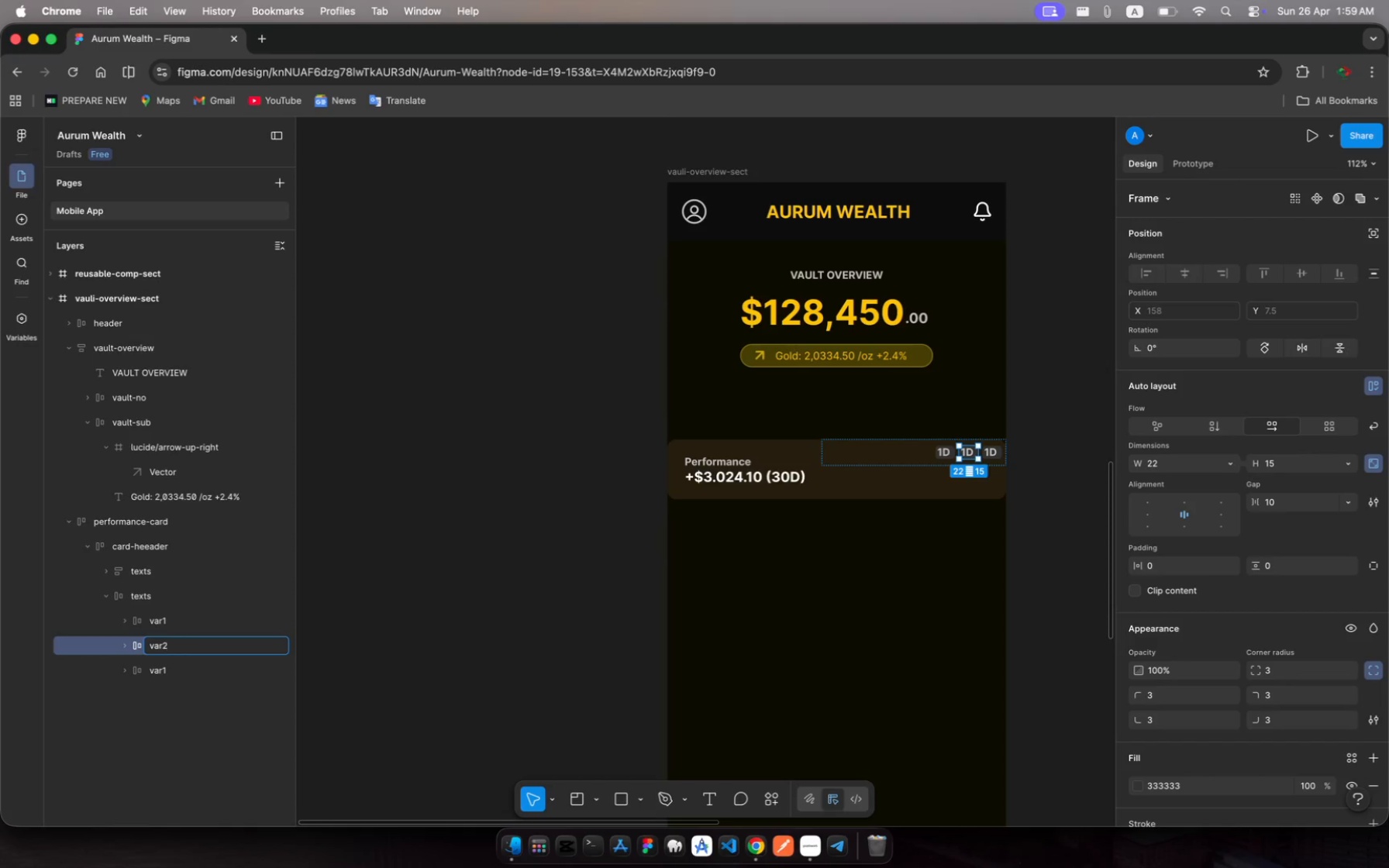 
key(Enter)
 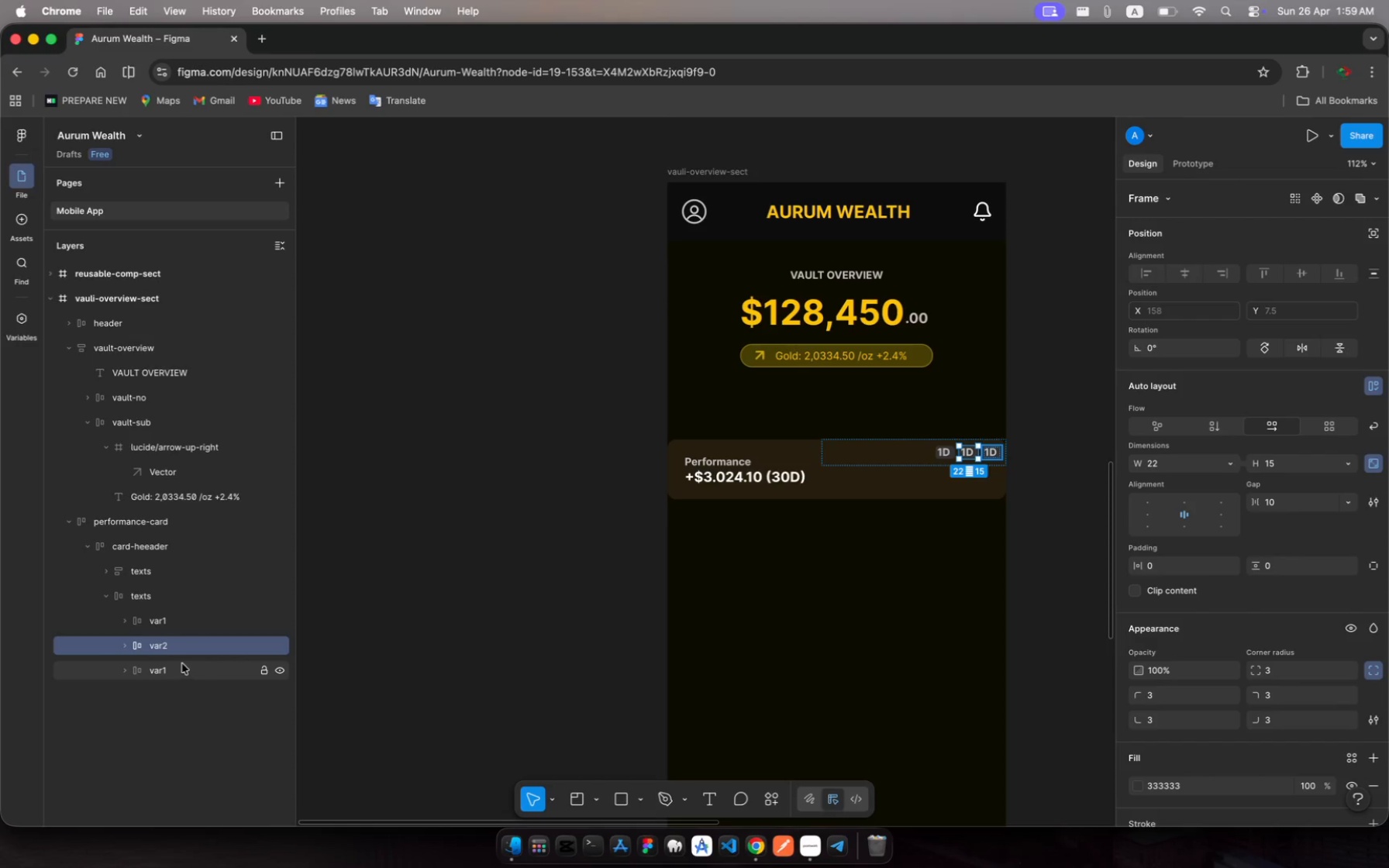 
left_click([173, 667])
 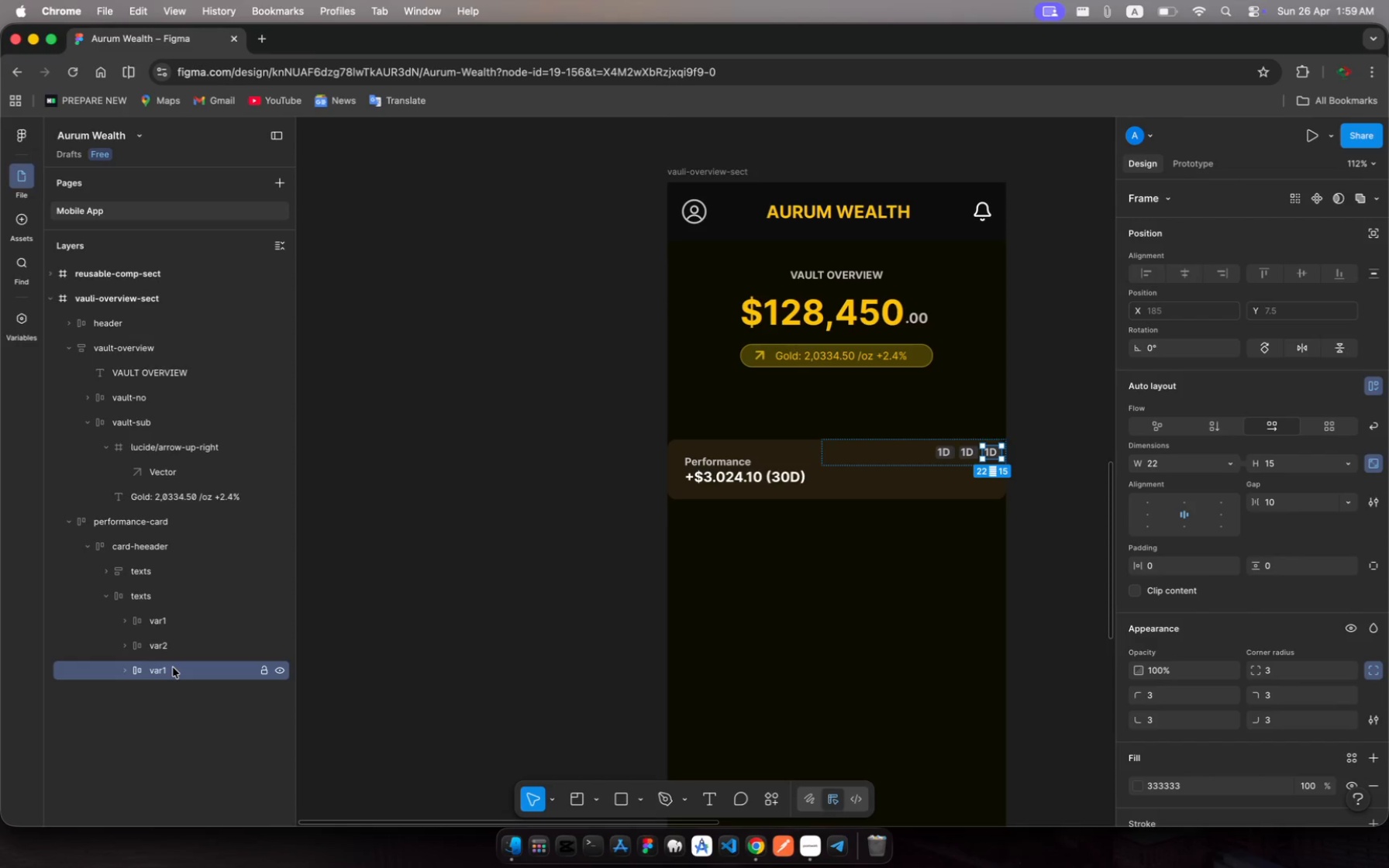 
hold_key(key=MetaRight, duration=0.9)
 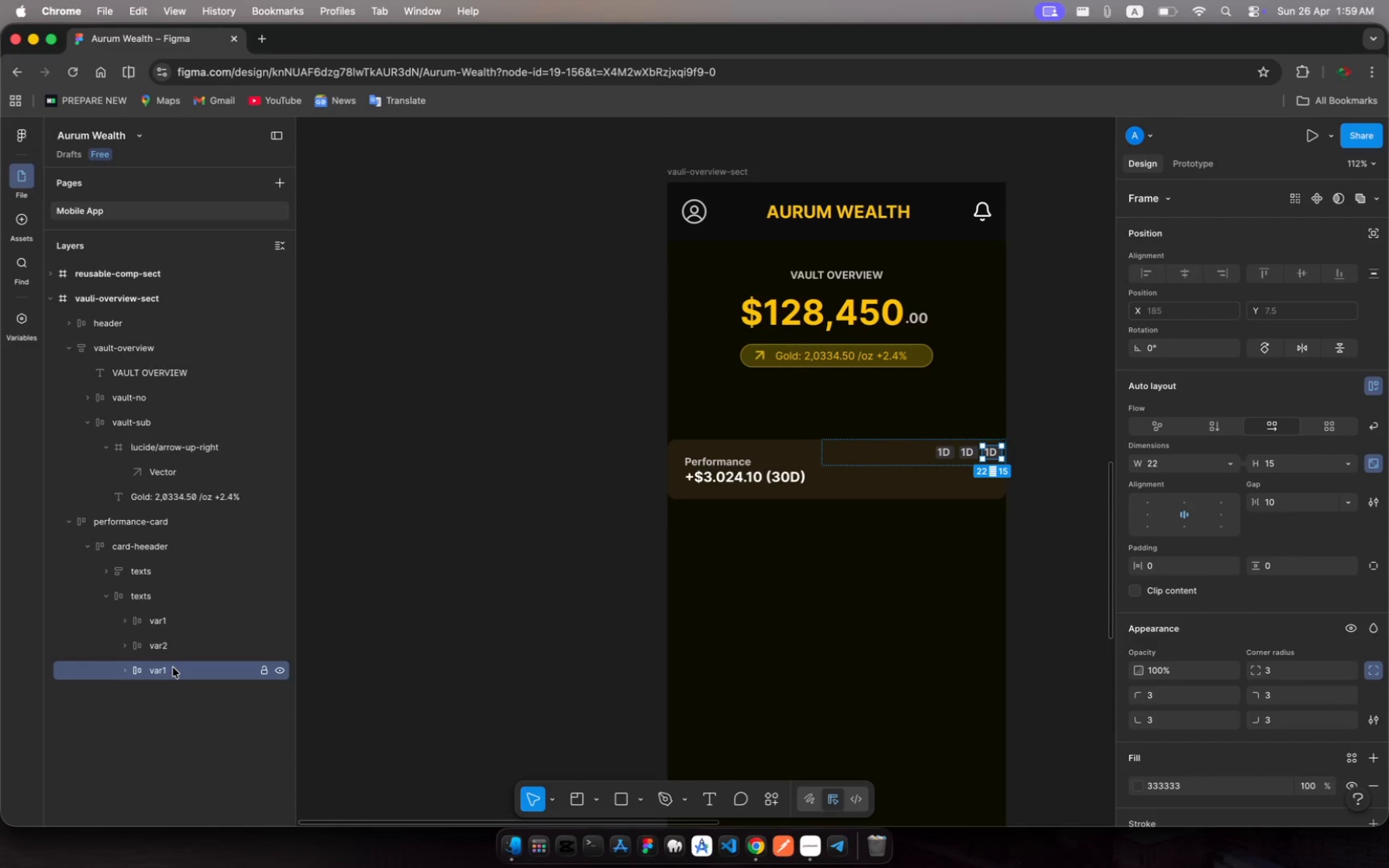 
key(Meta+R)
 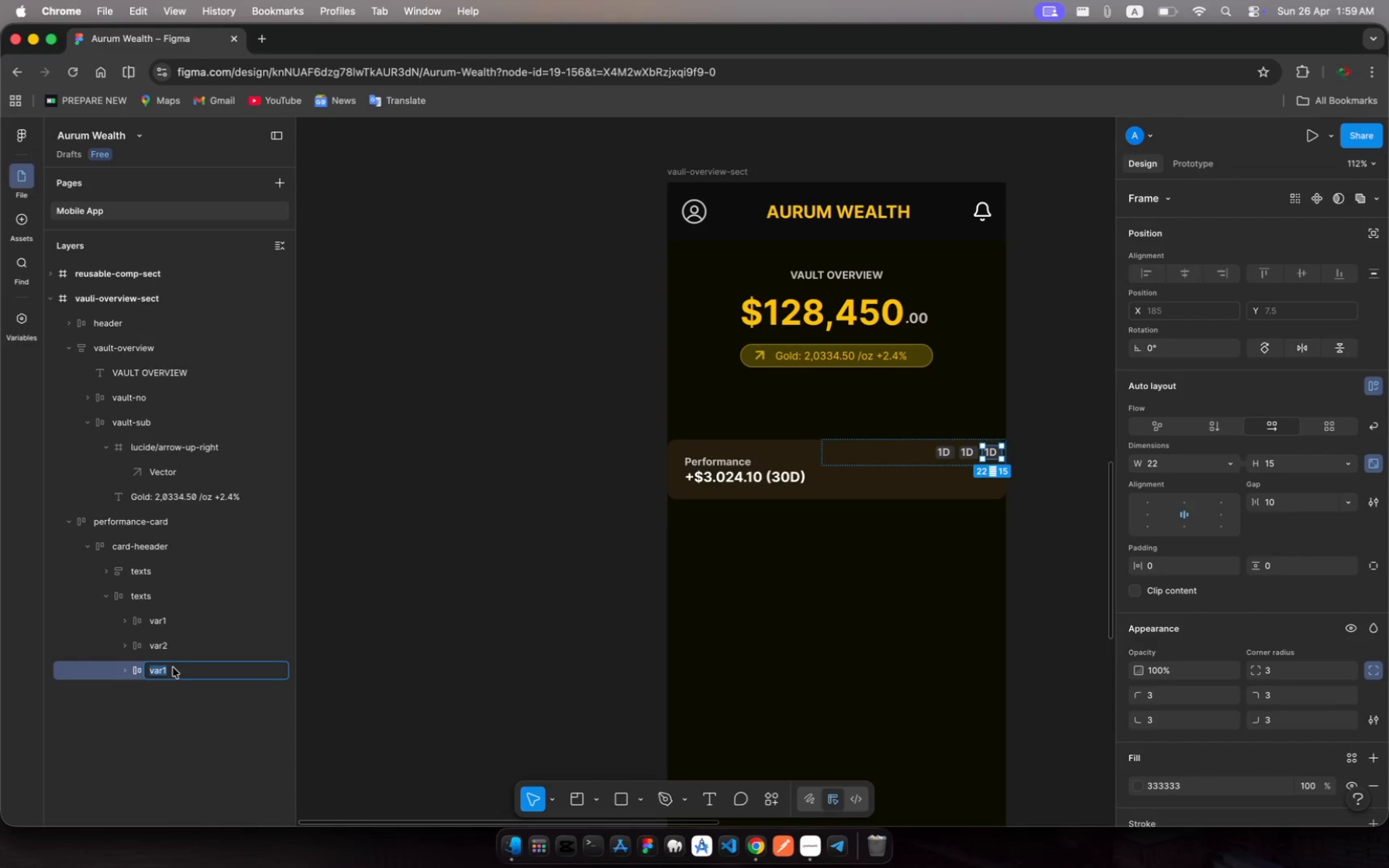 
key(ArrowRight)
 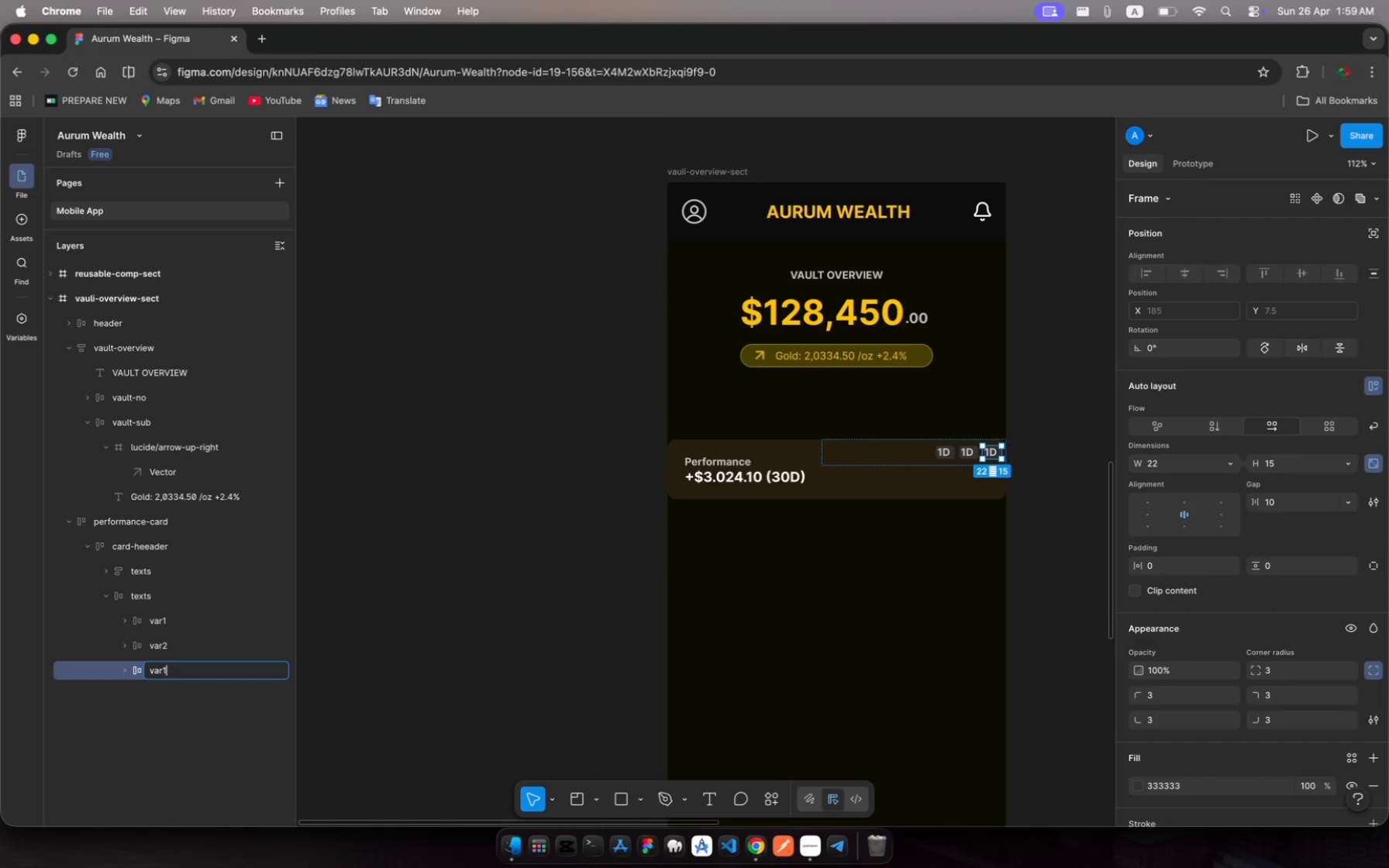 
key(Backspace)
 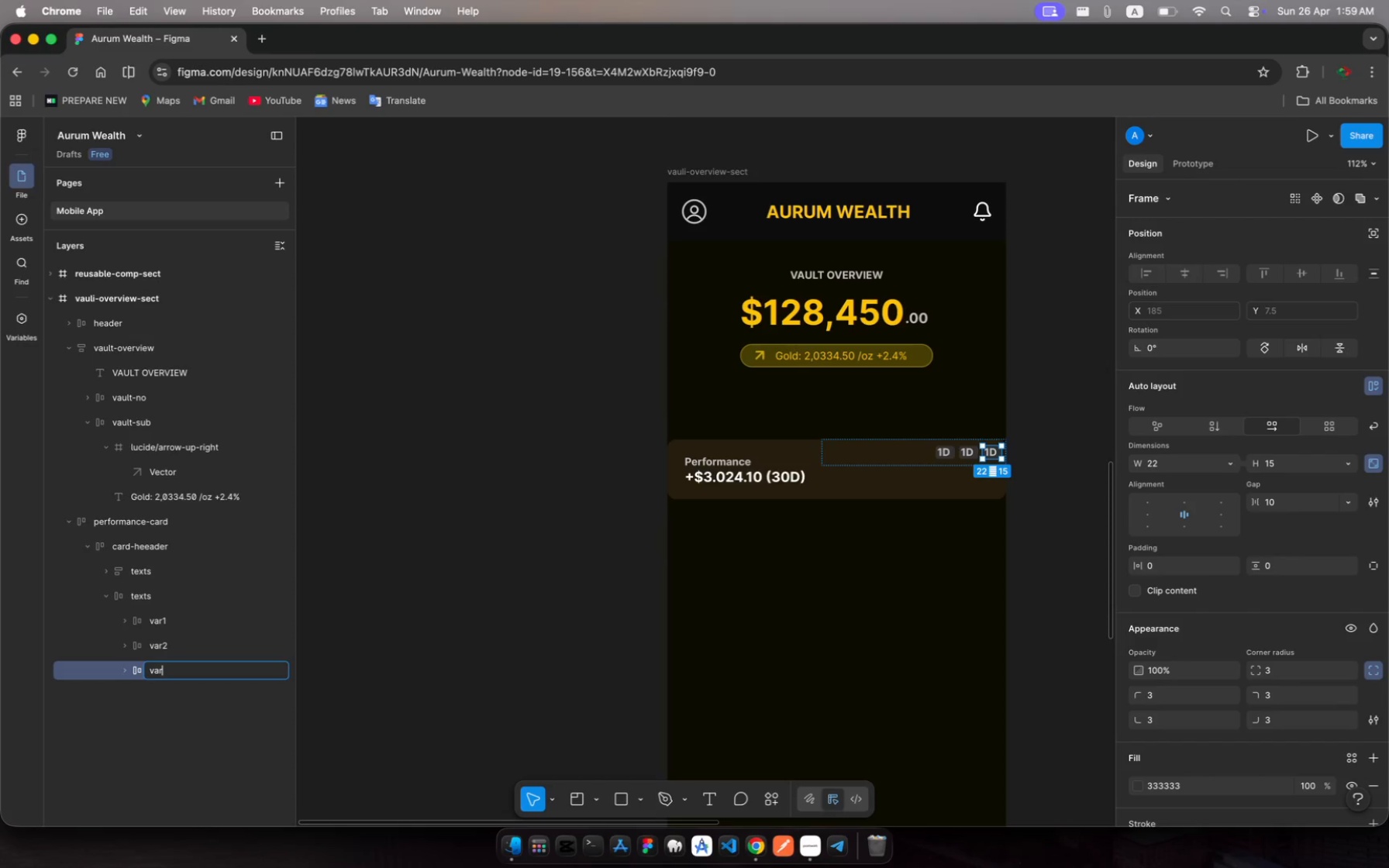 
key(3)
 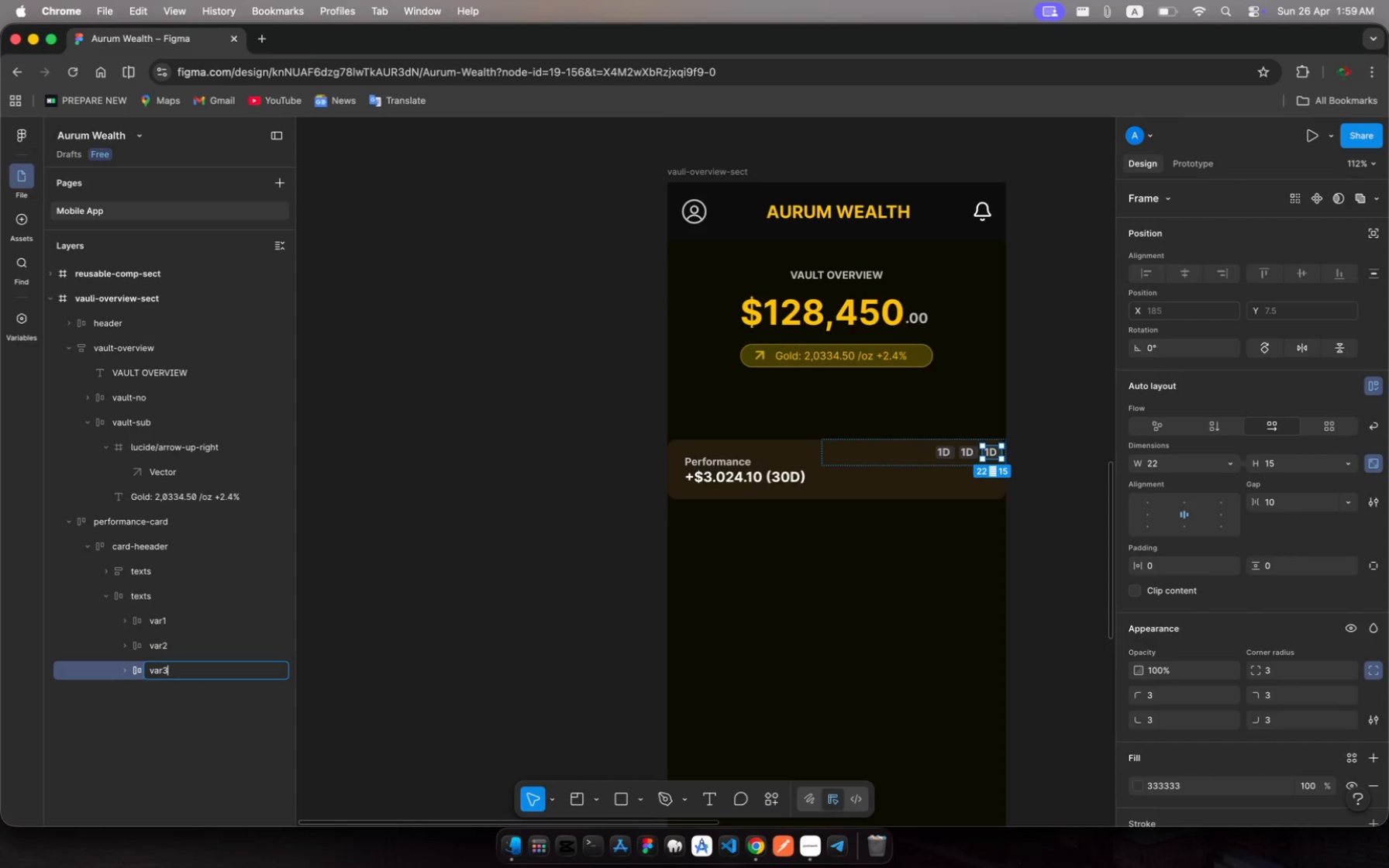 
key(Enter)
 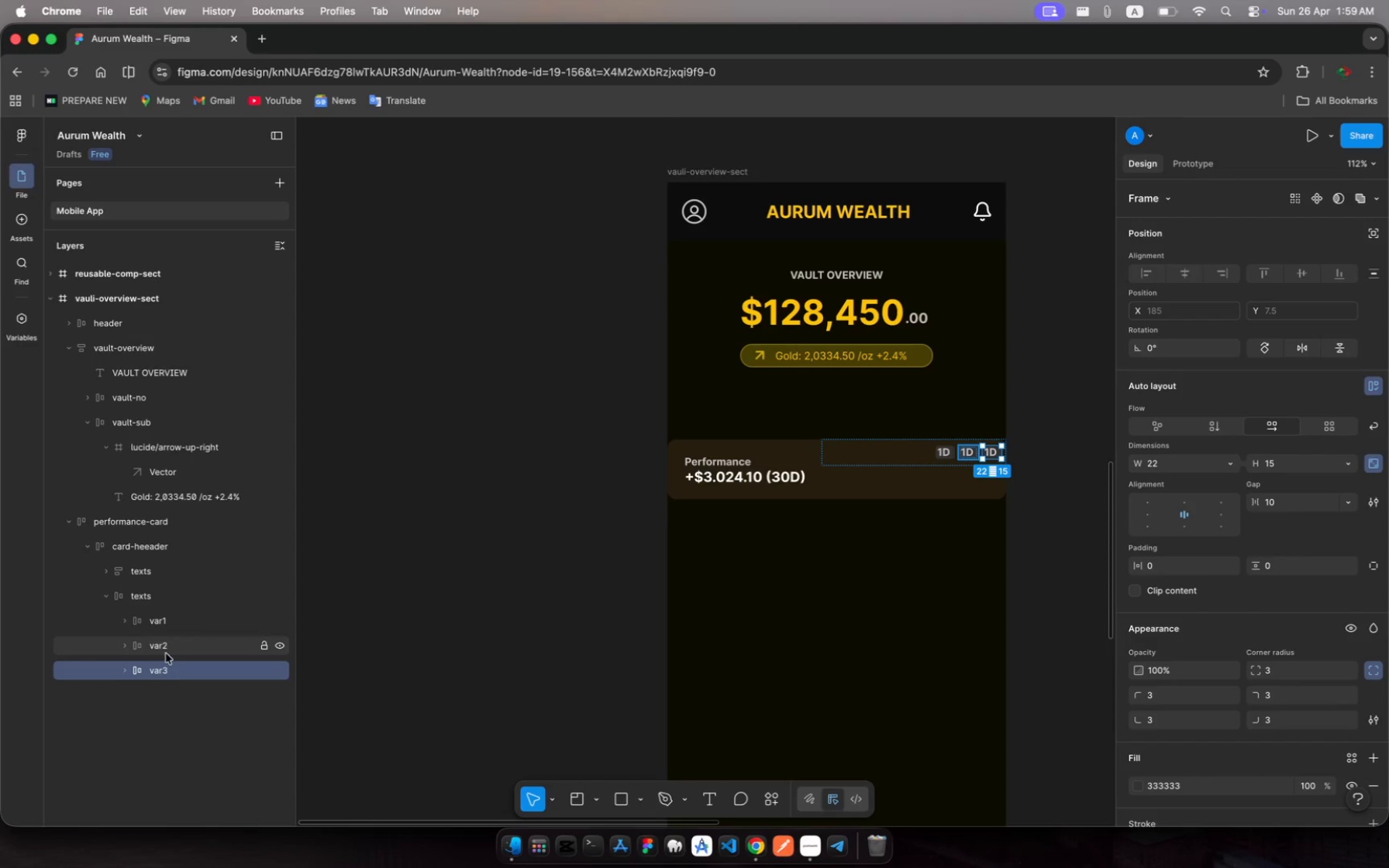 
left_click([164, 644])
 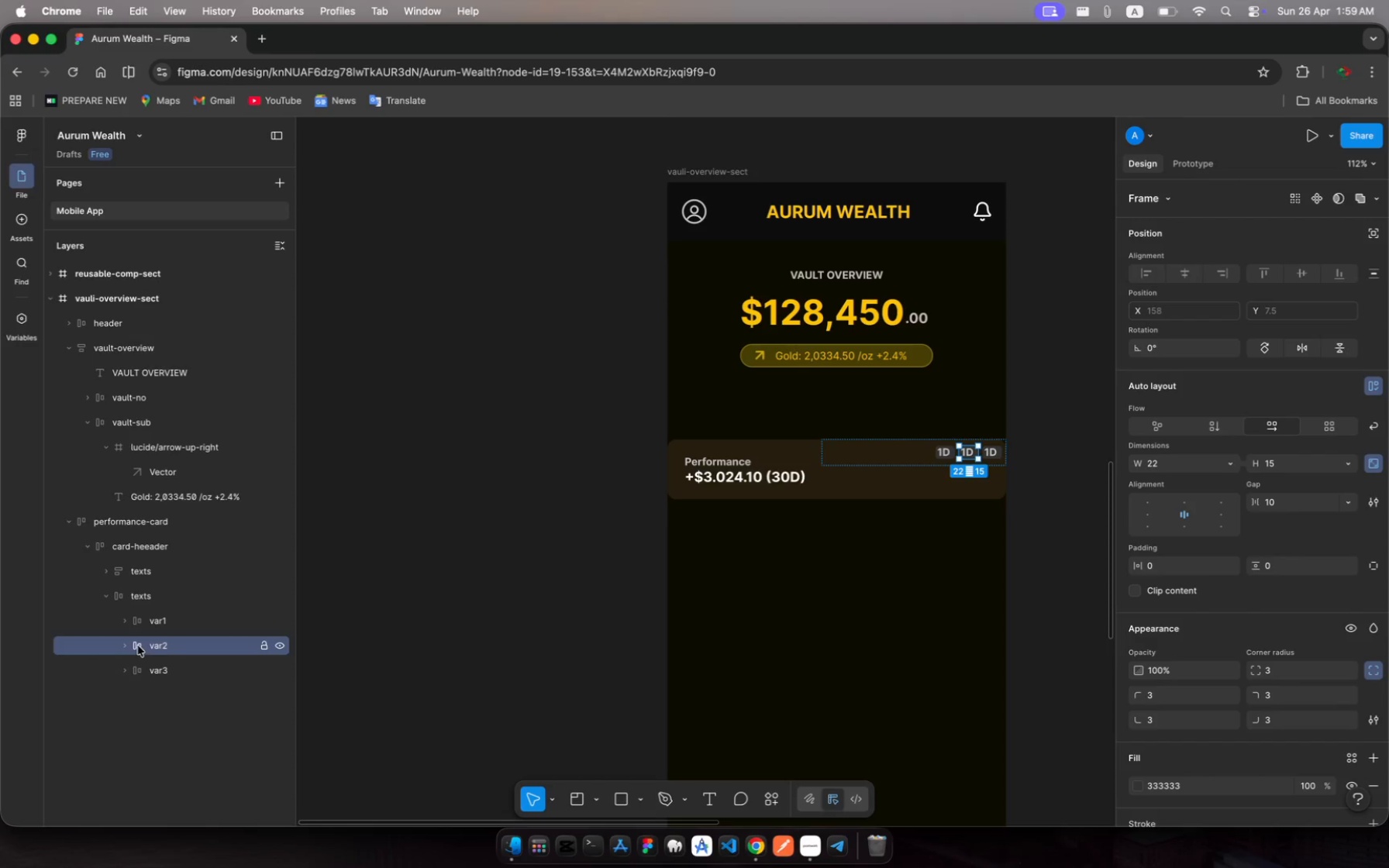 
left_click([134, 646])
 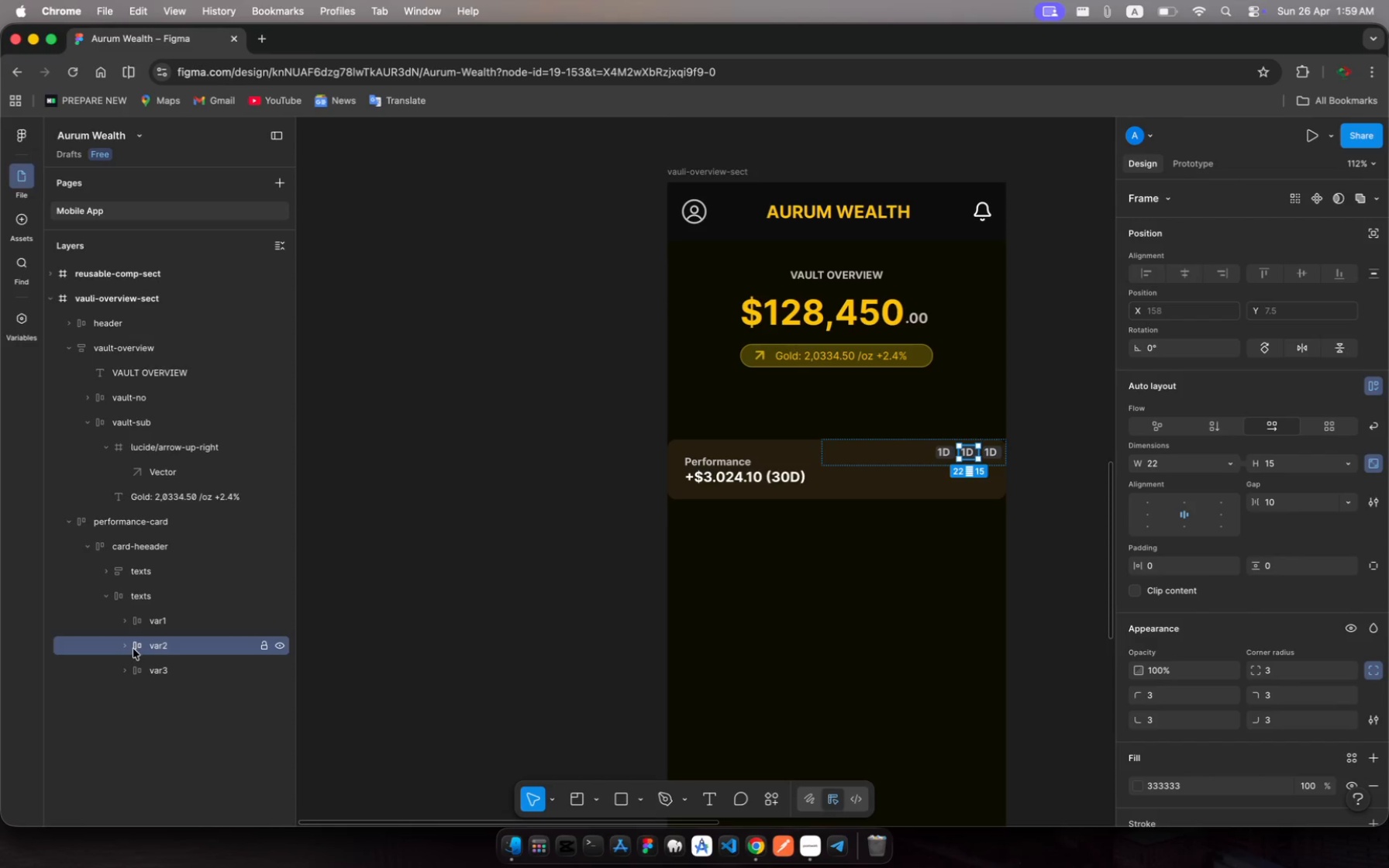 
left_click([132, 648])
 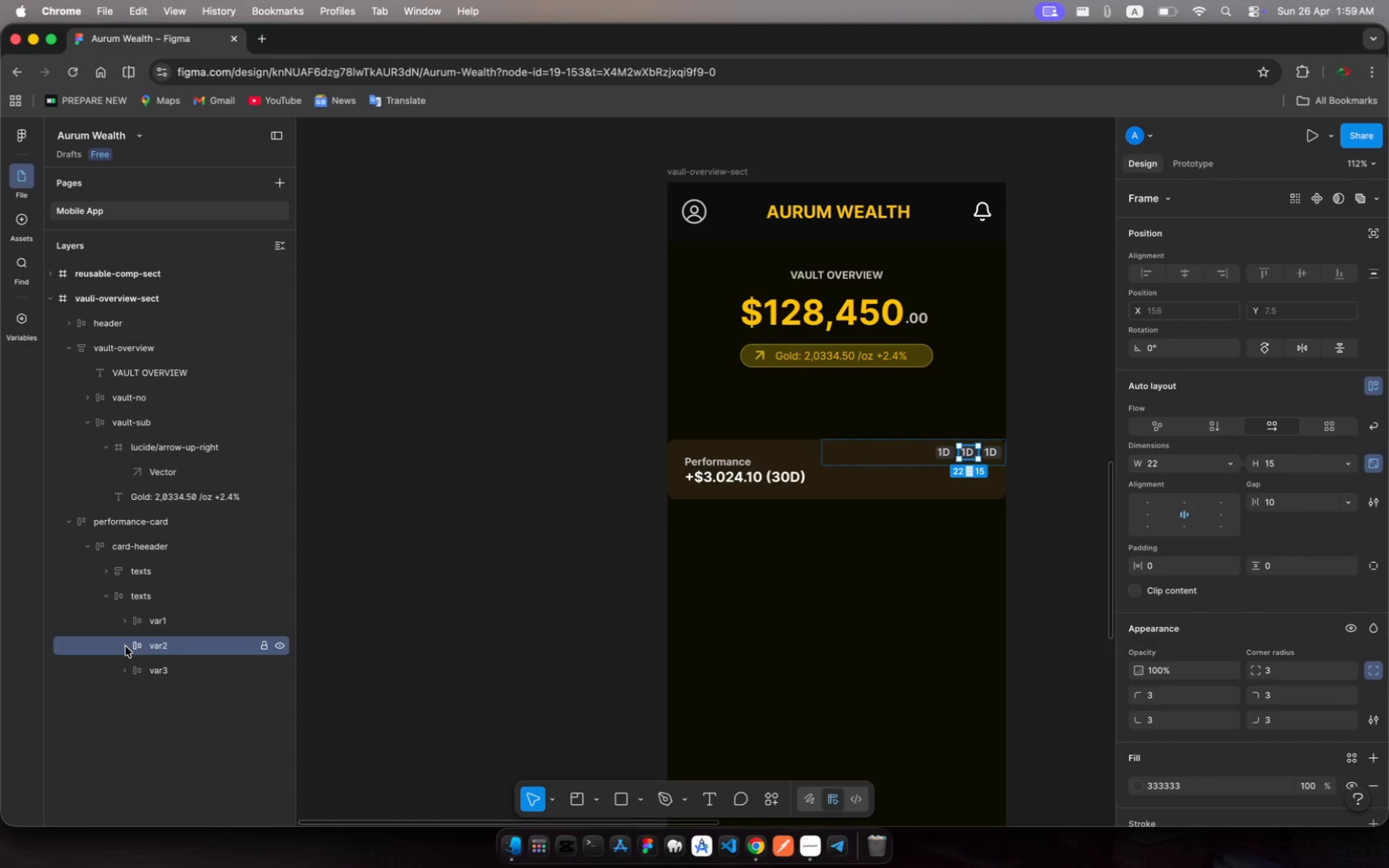 
left_click([125, 646])
 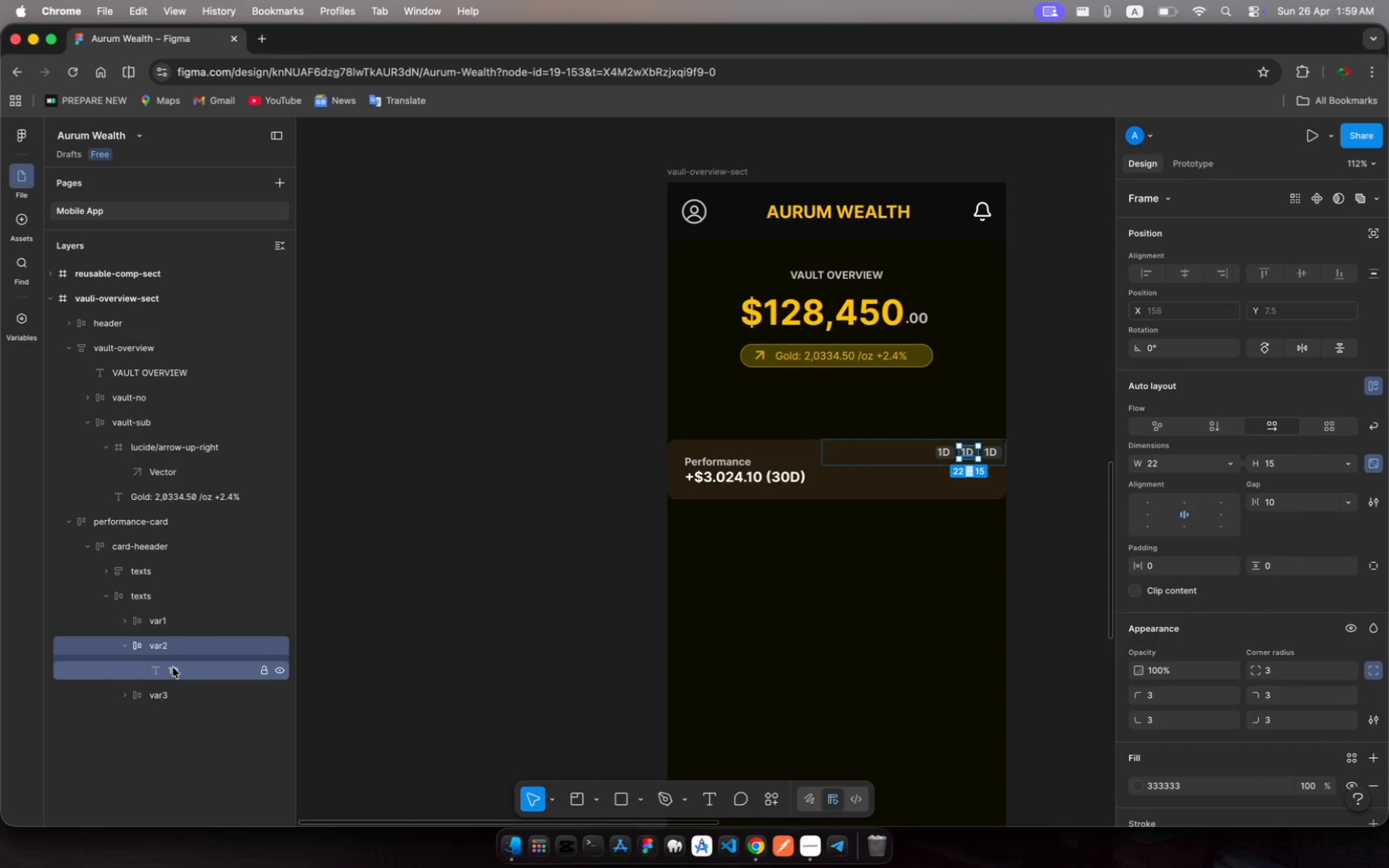 
left_click([174, 667])
 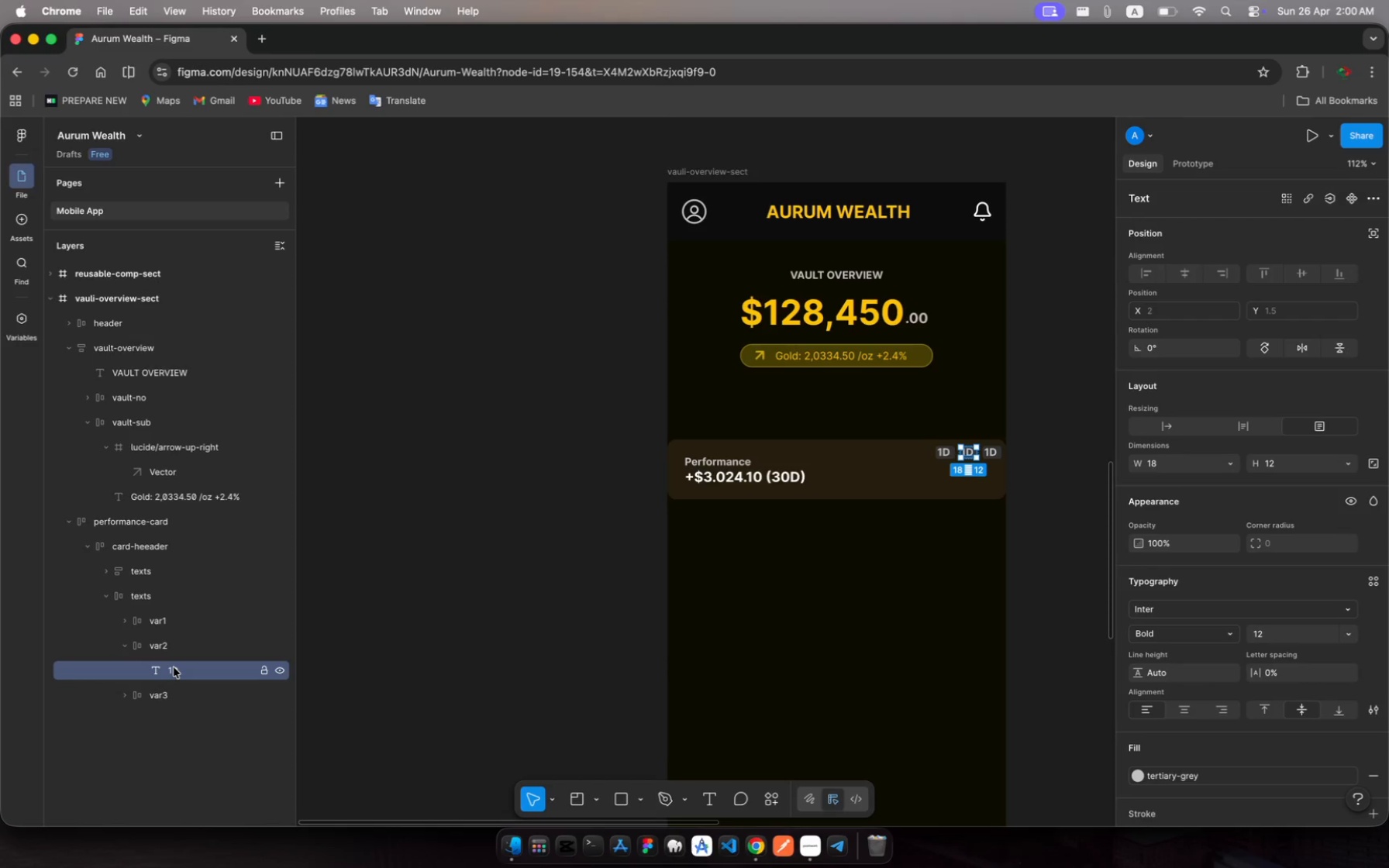 
type(1N)
 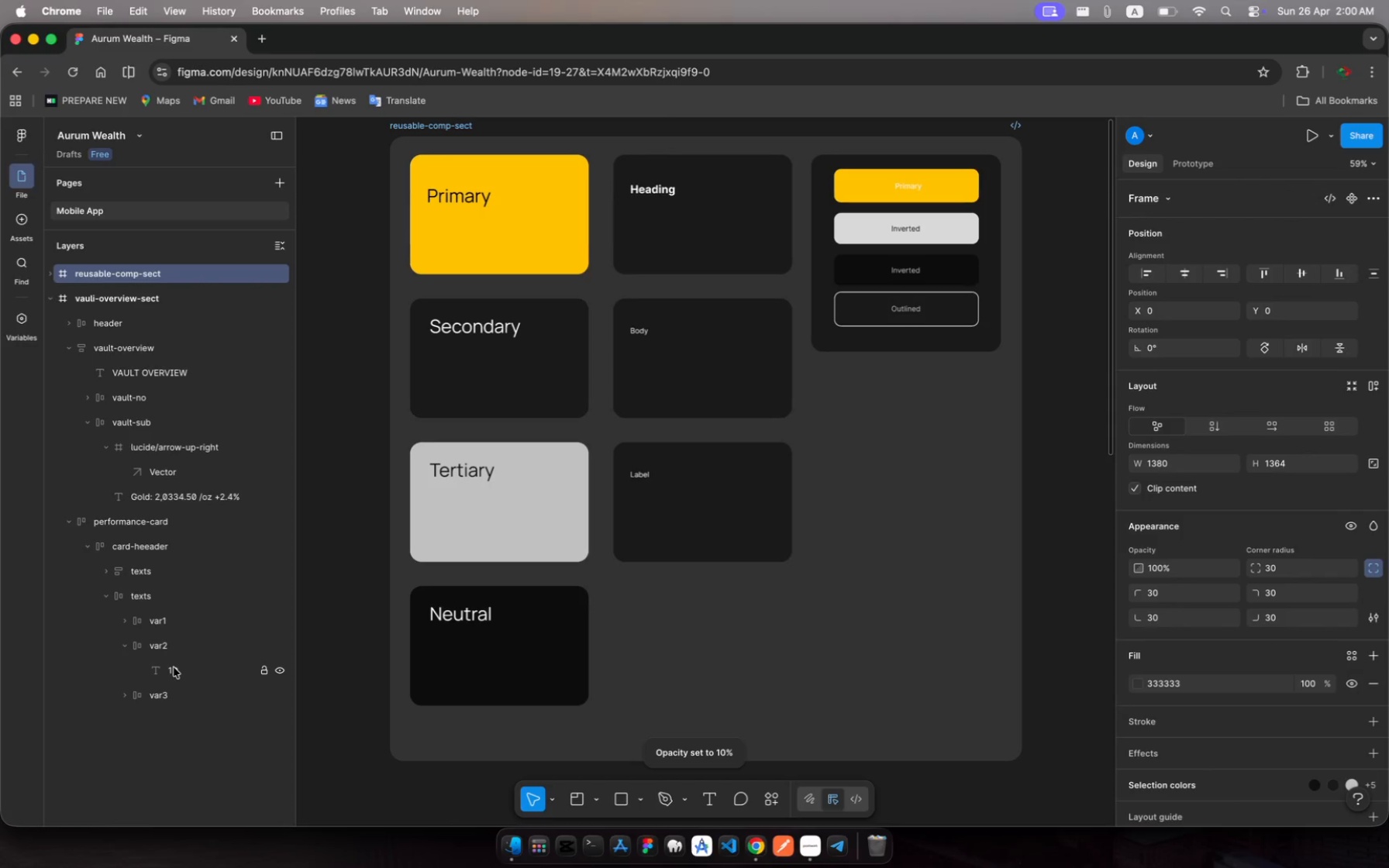 
scroll: coordinate [609, 691], scroll_direction: down, amount: 36.0
 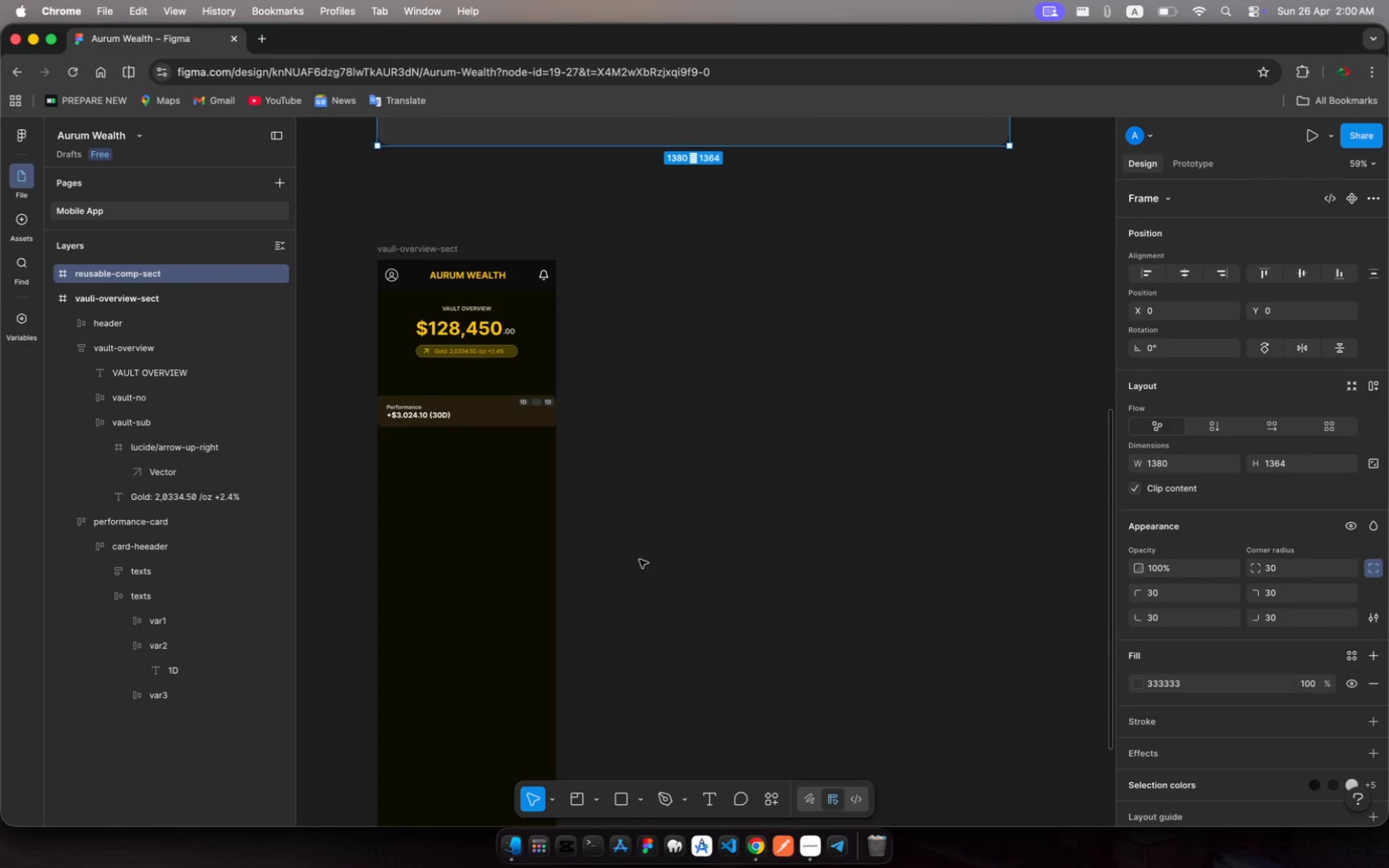 
scroll: coordinate [639, 560], scroll_direction: up, amount: 11.0
 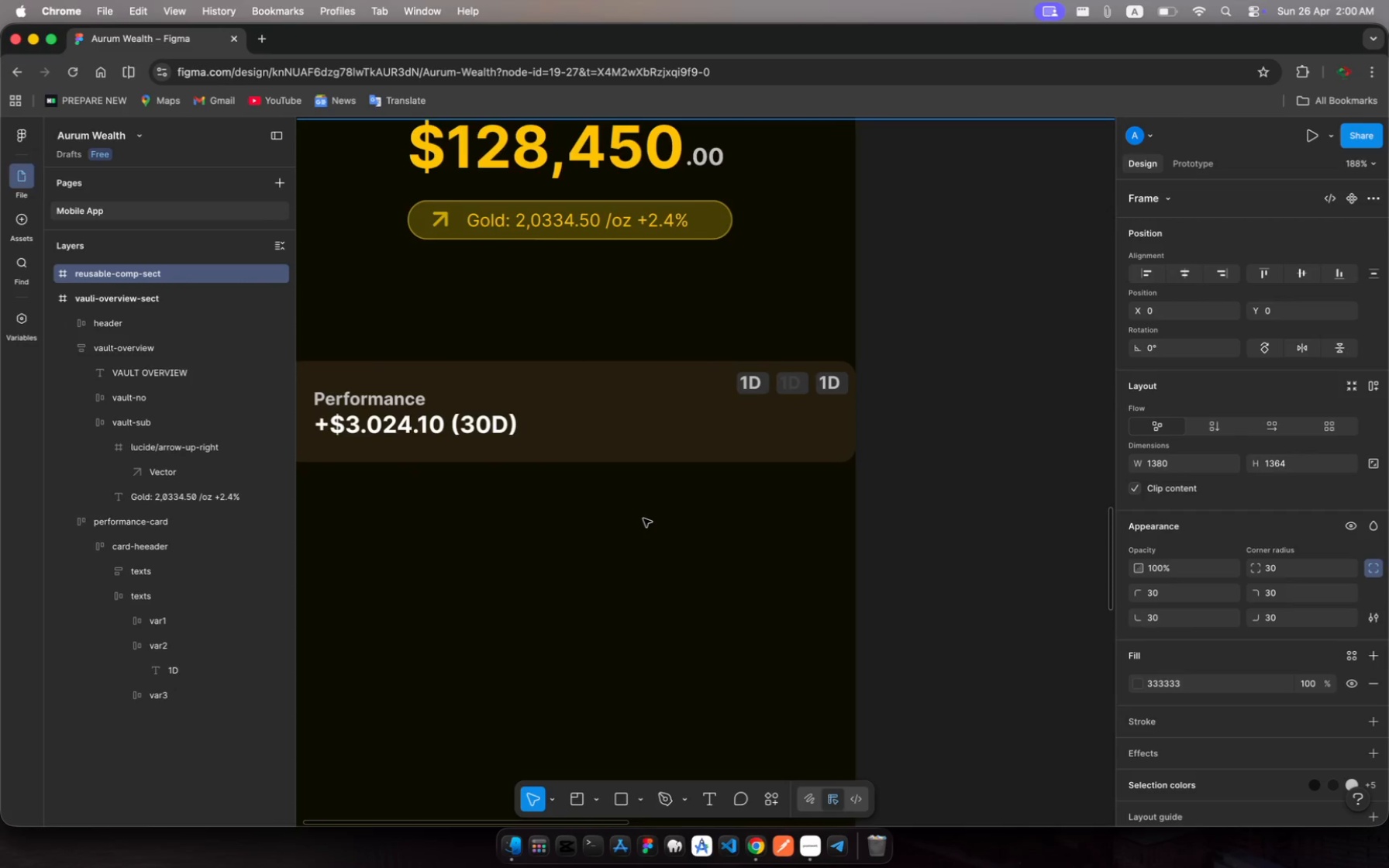 
wait(5.64)
 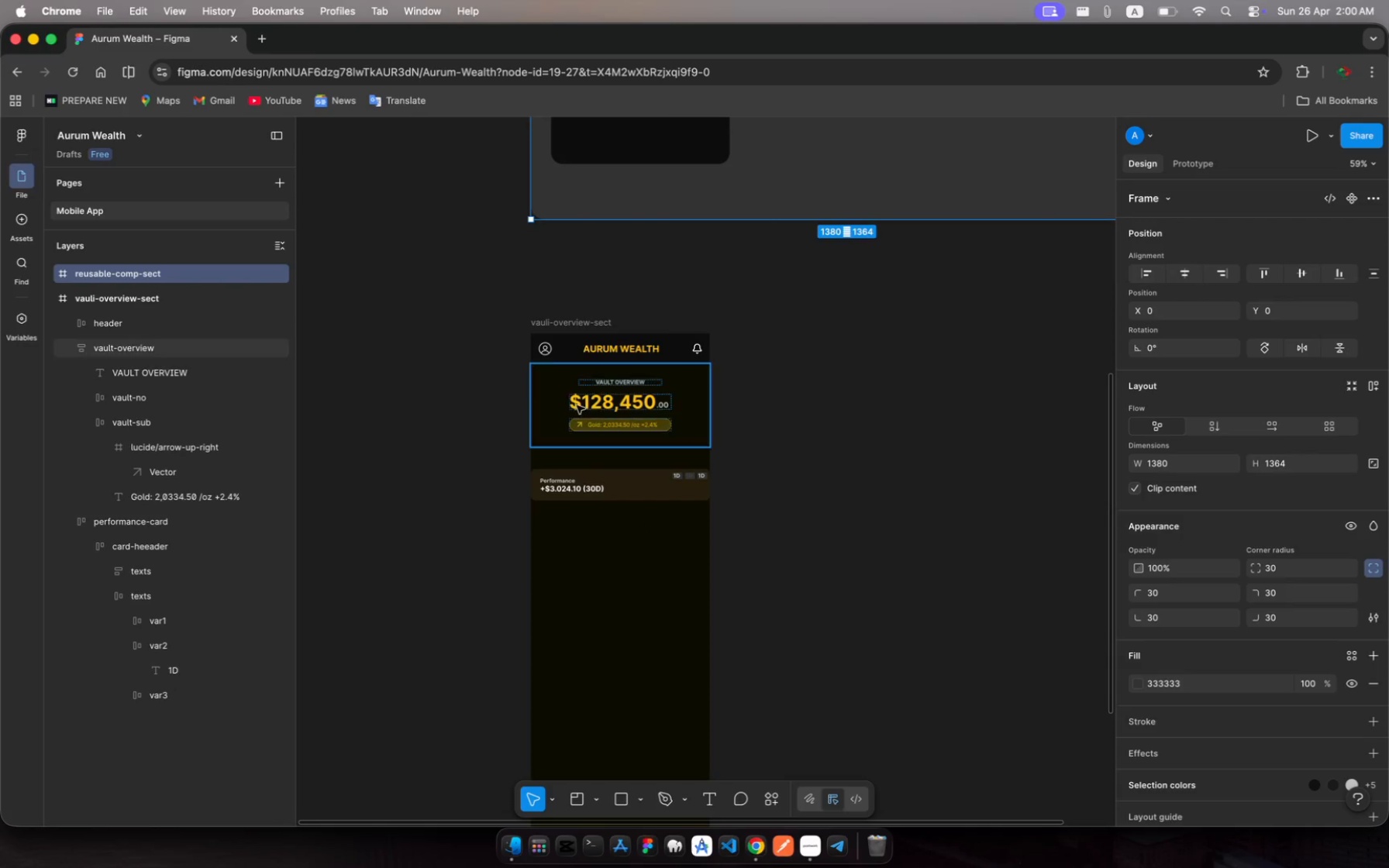 
left_click([794, 382])
 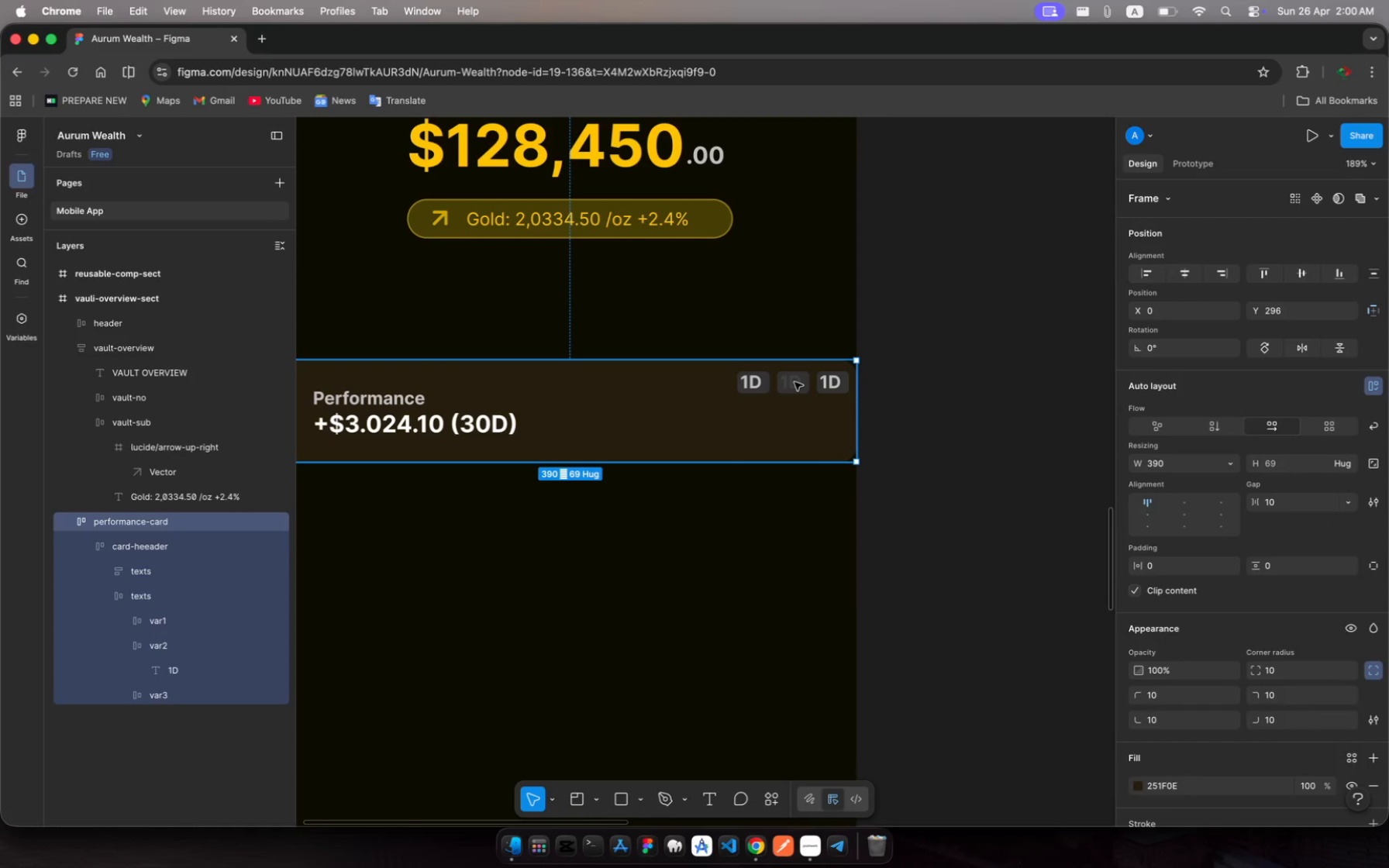 
left_click([794, 382])
 